 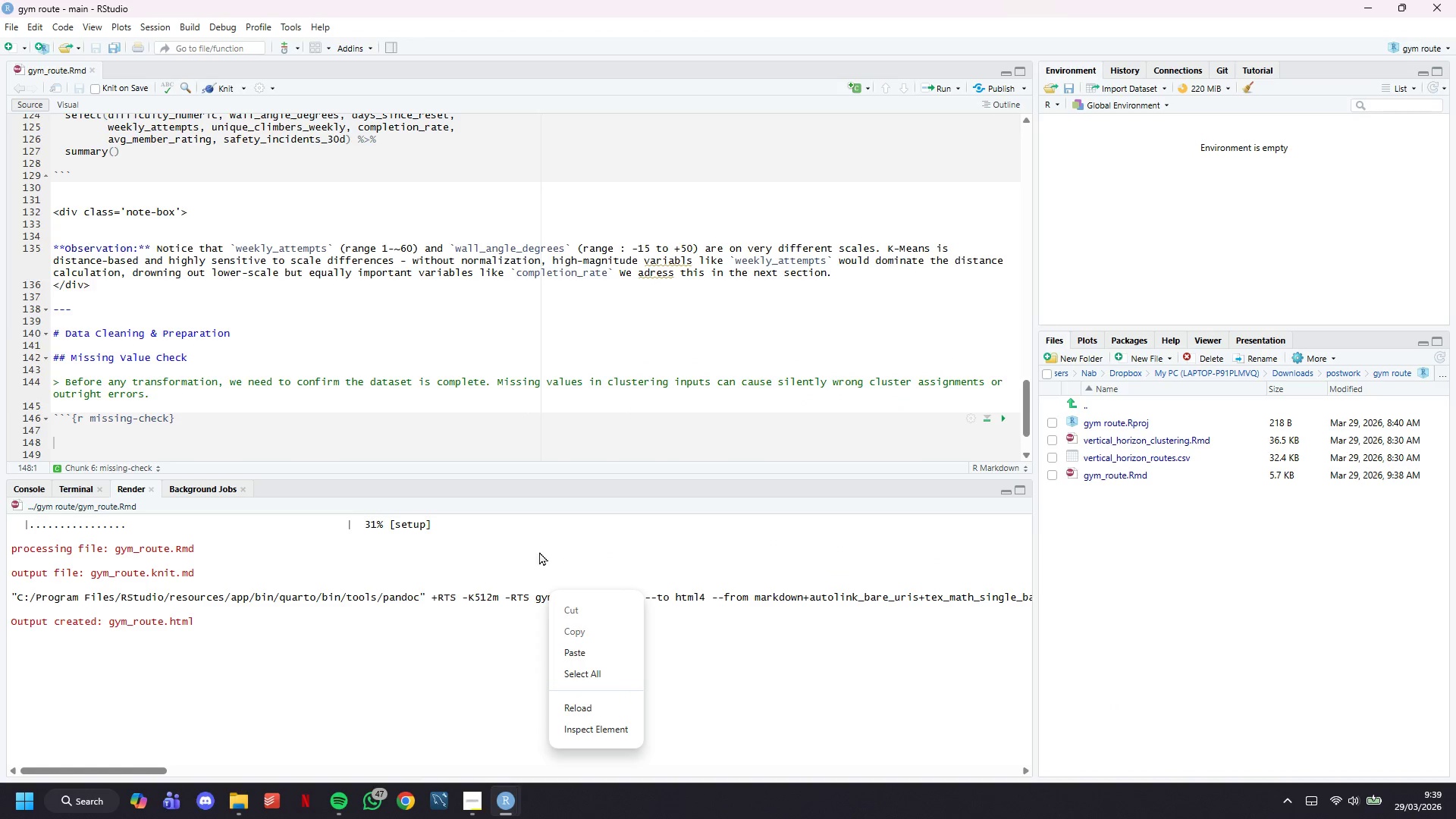 
double_click([581, 754])
 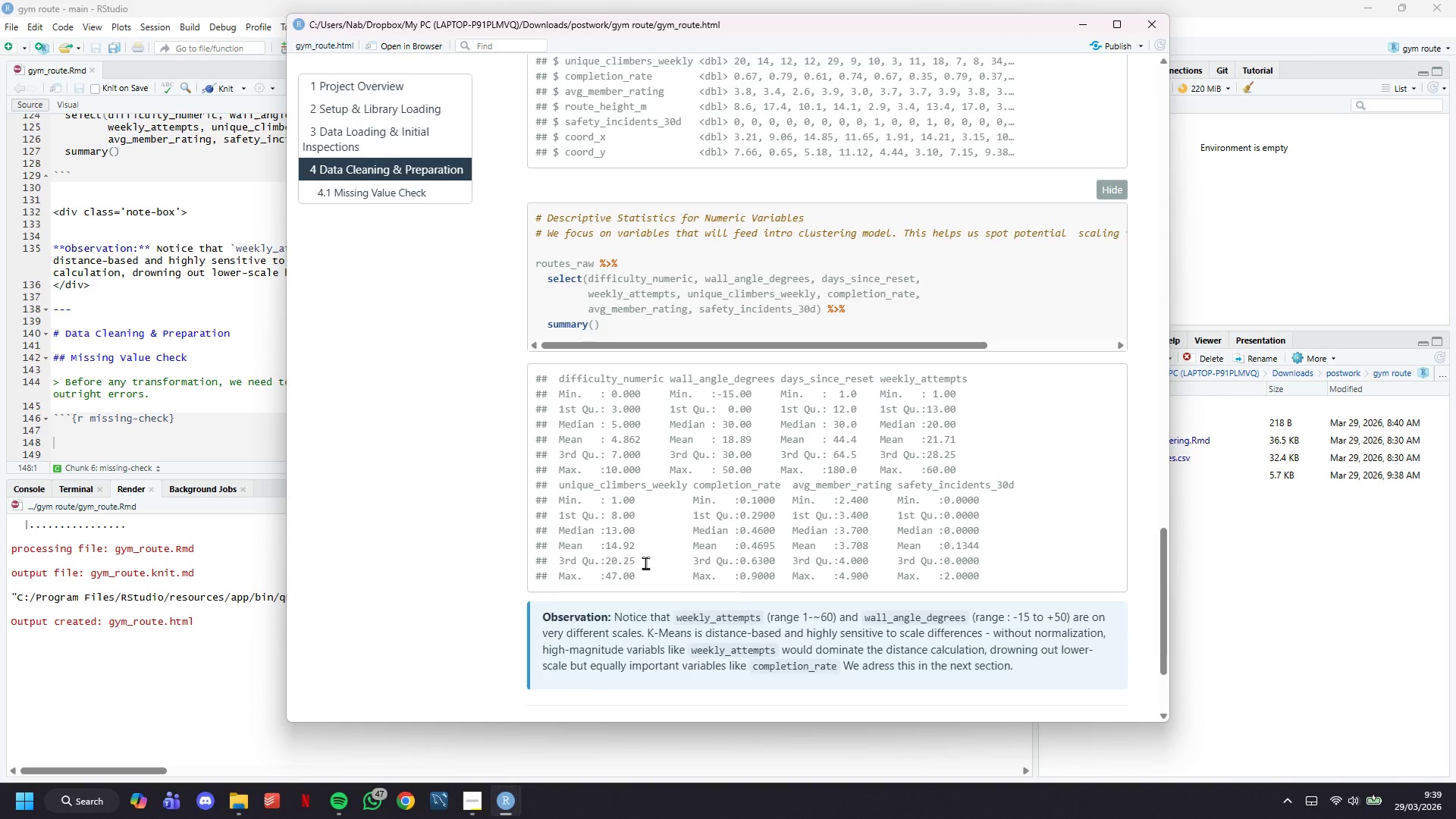 
scroll: coordinate [679, 442], scroll_direction: down, amount: 8.0
 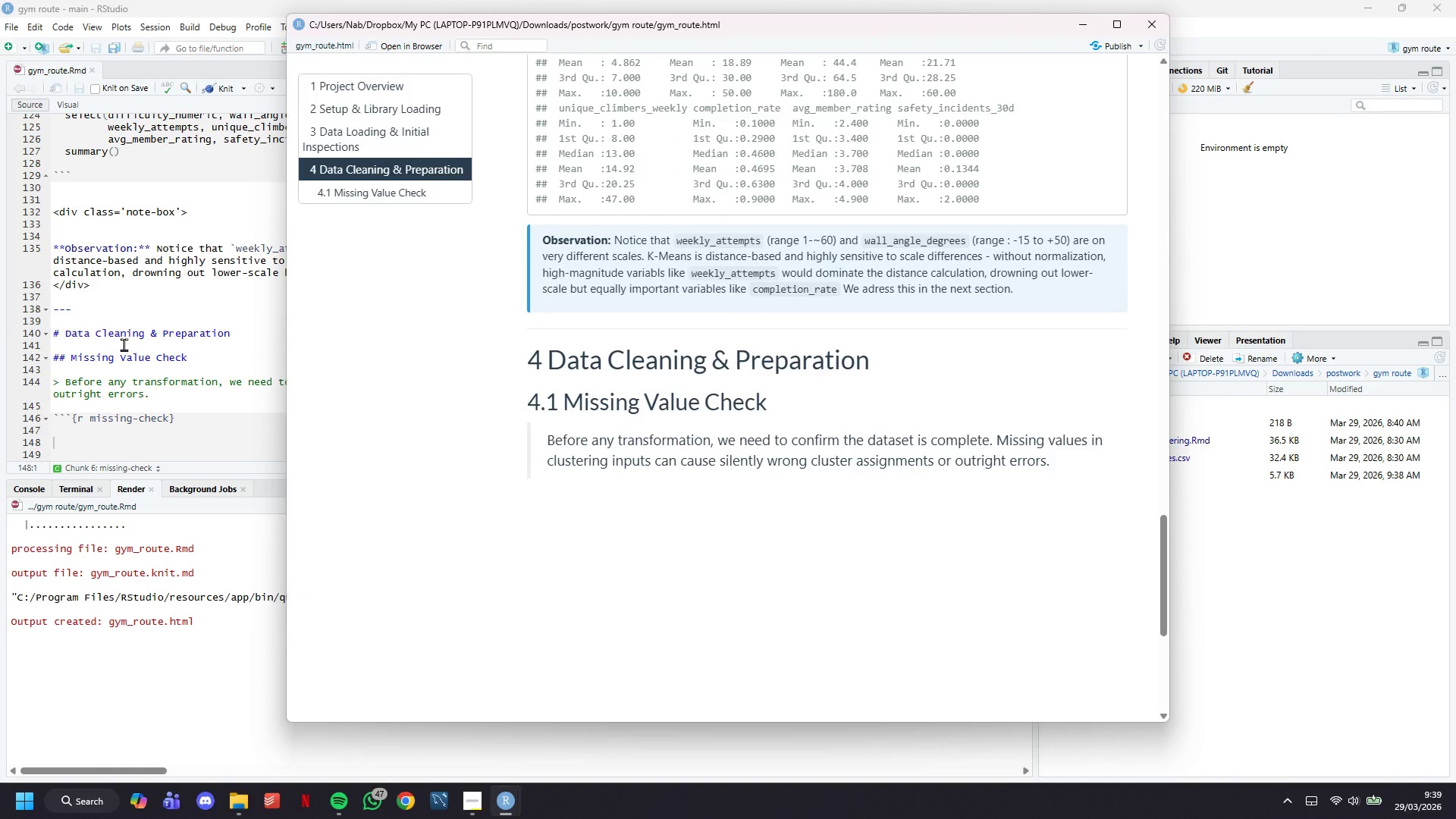 
left_click([124, 344])
 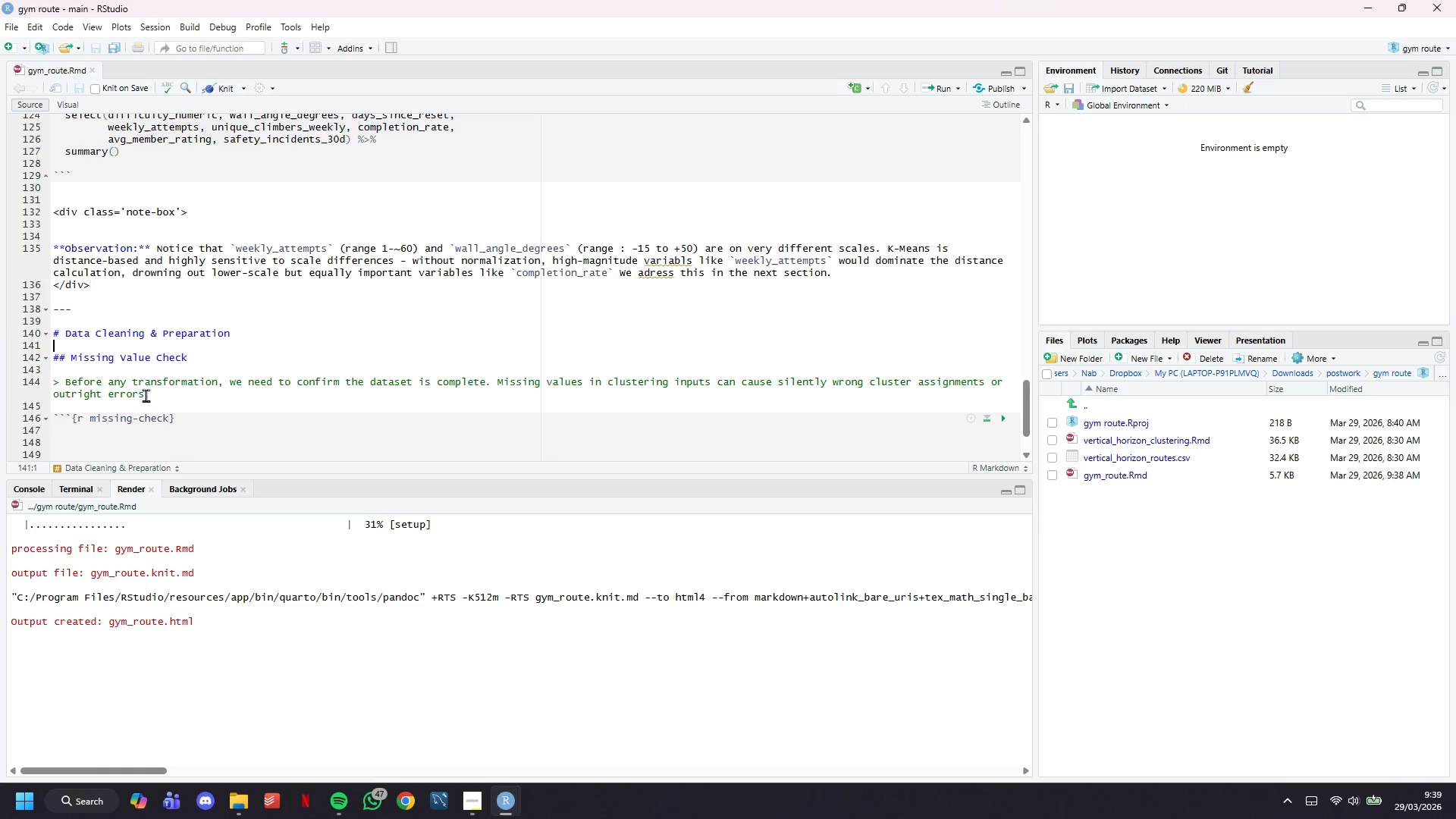 
left_click([143, 396])
 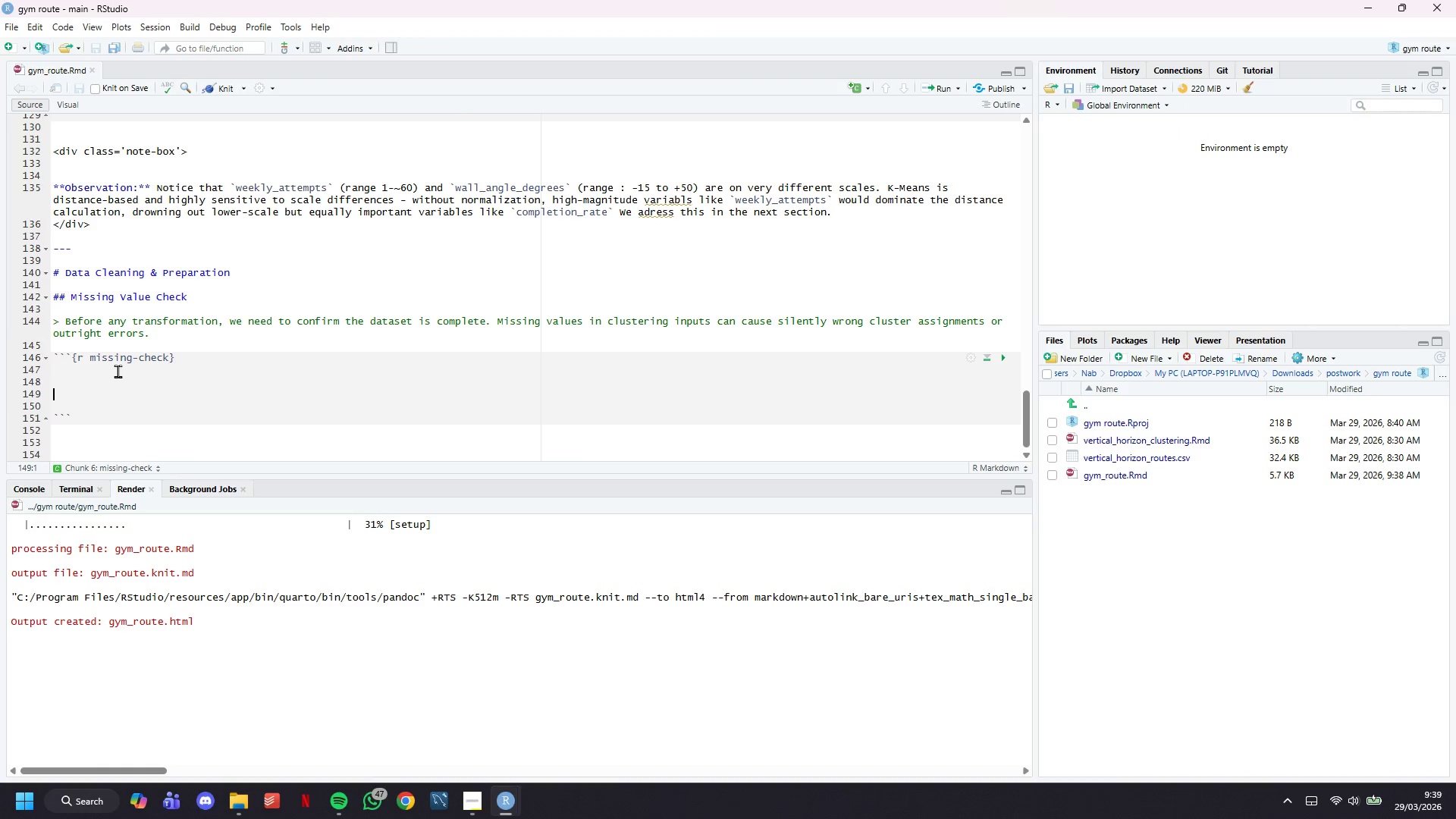 
scroll: coordinate [146, 395], scroll_direction: down, amount: 4.0
 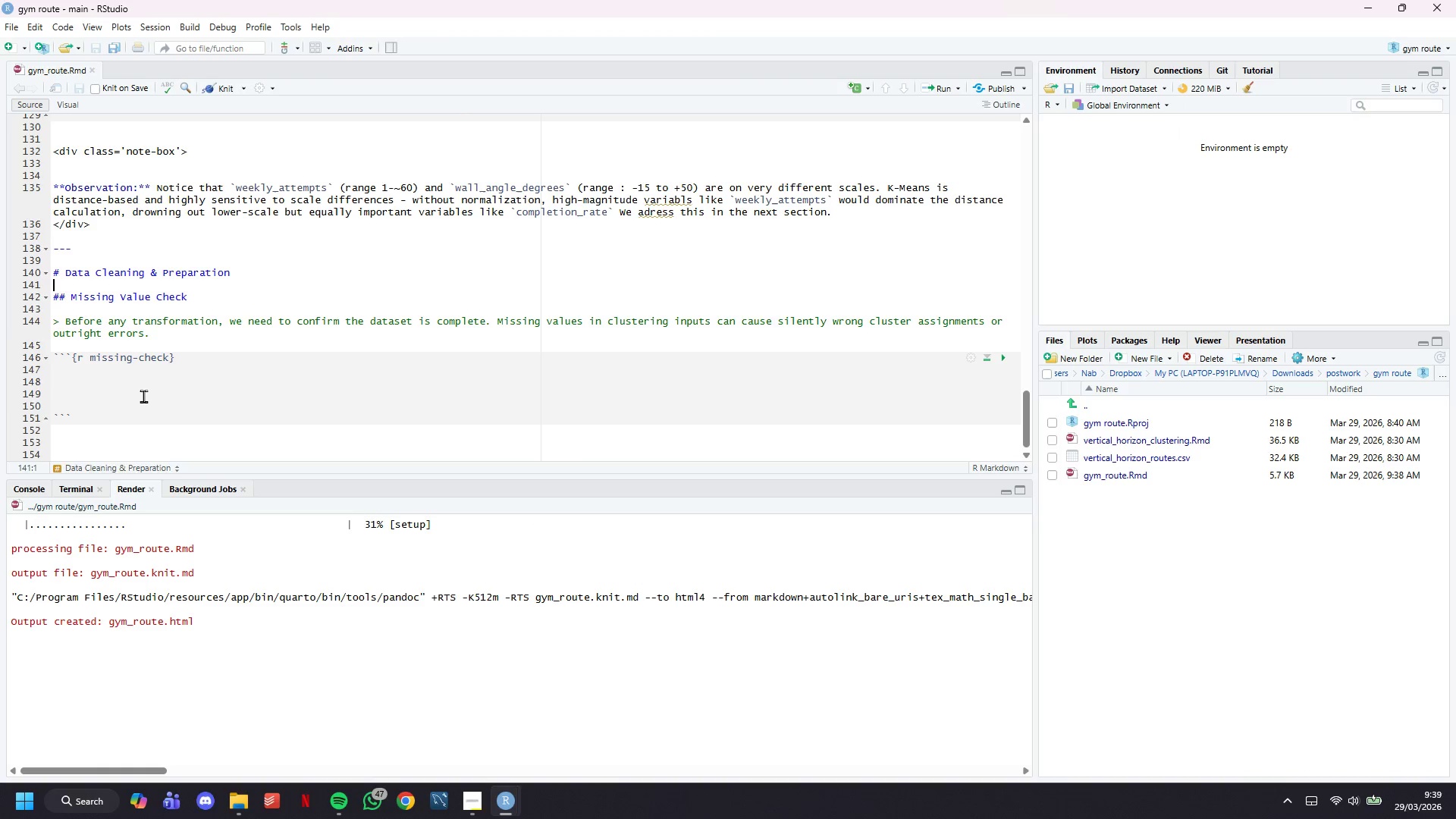 
double_click([118, 371])
 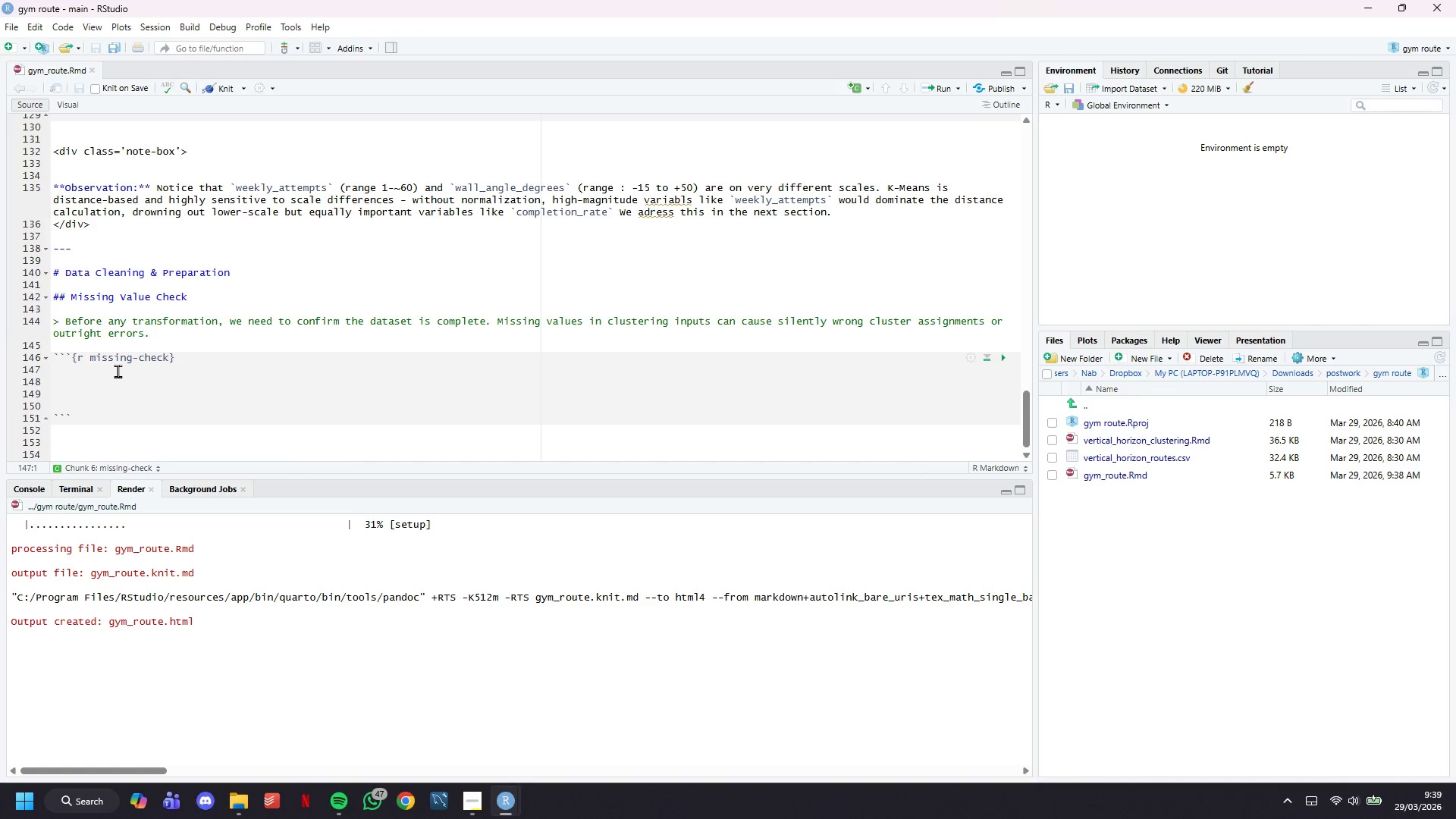 
wait(13.84)
 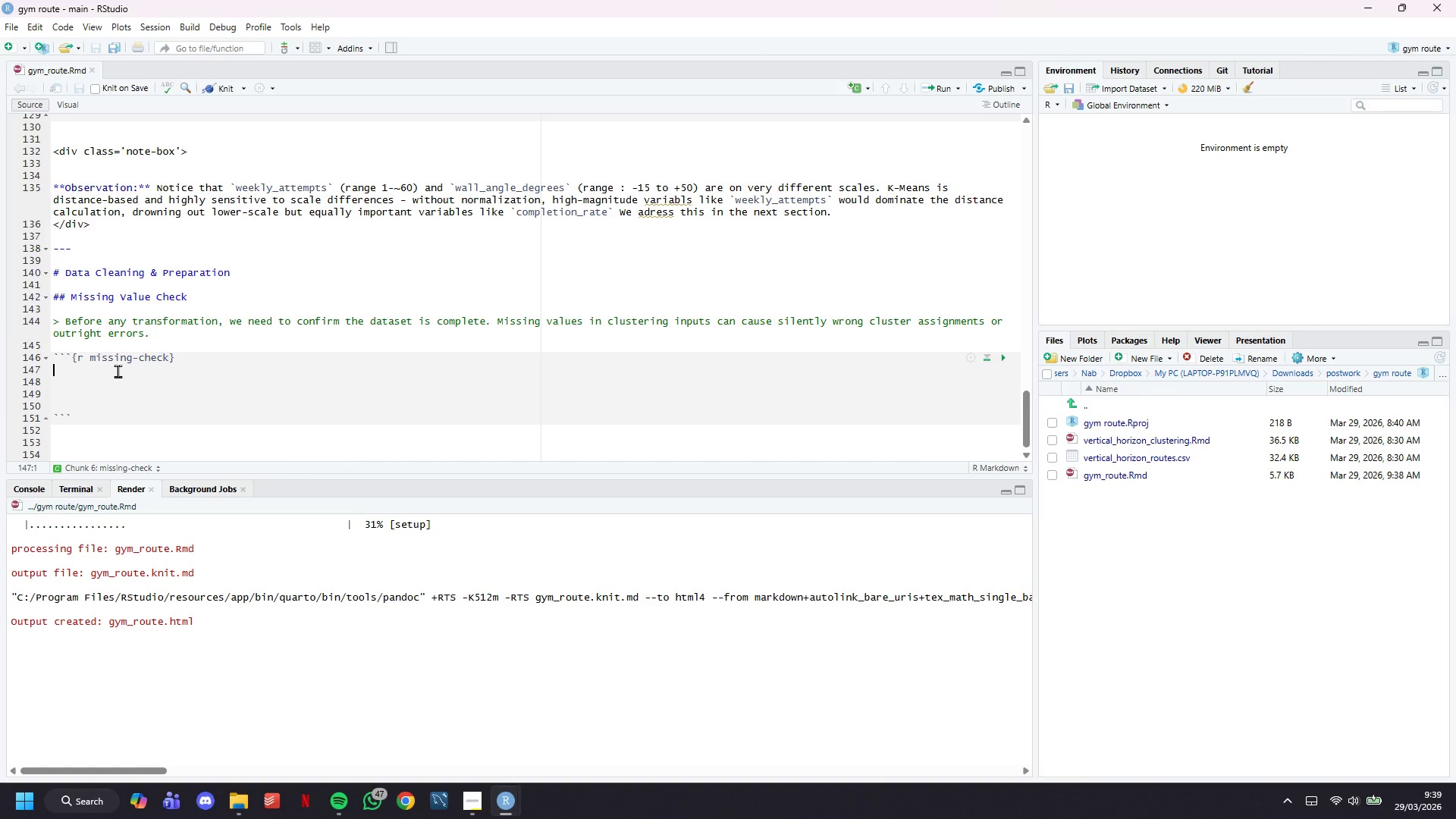 
type(# Misis)
key(Backspace)
key(Backspace)
type(sing Value Audit)
 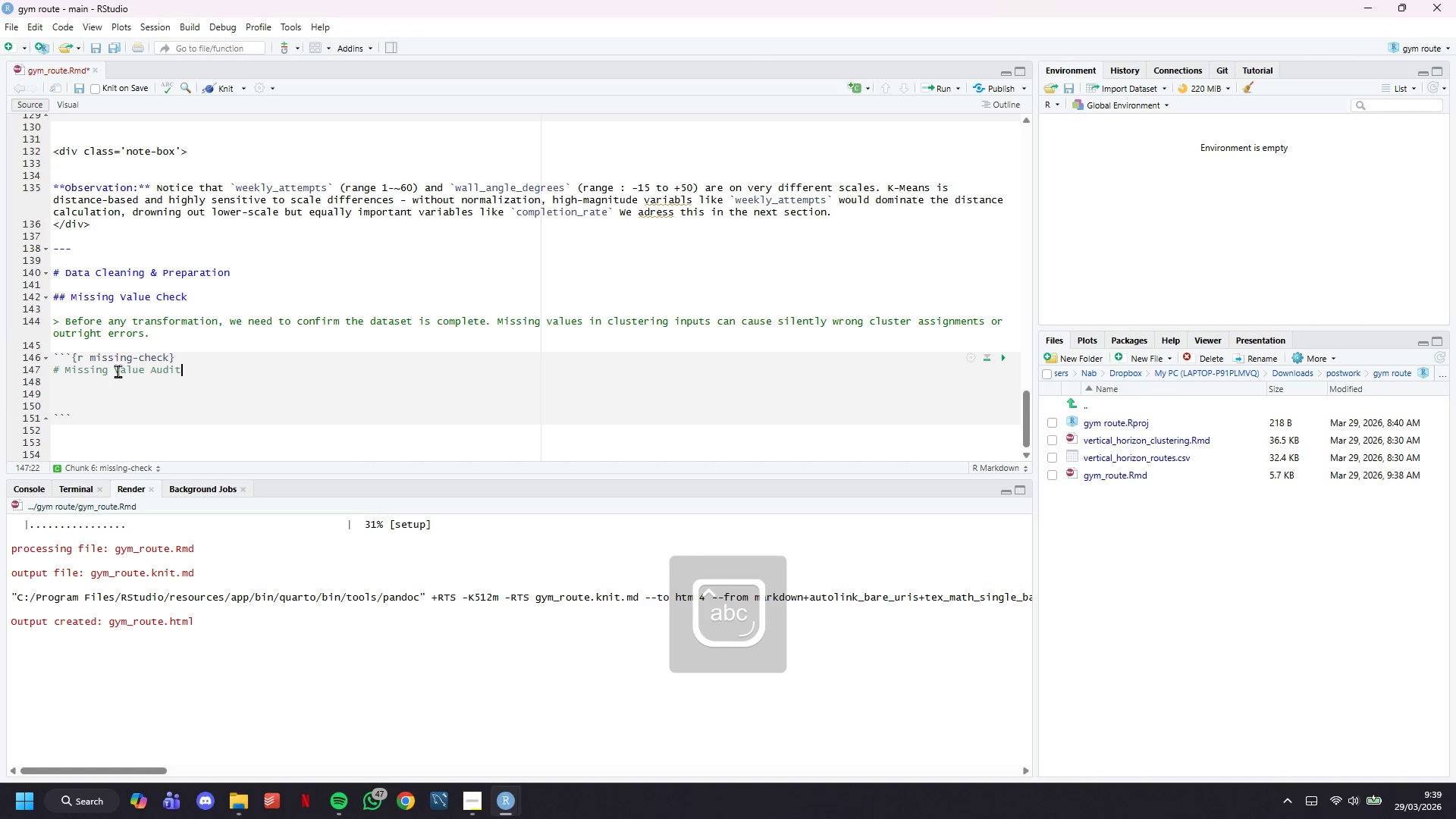 
key(Enter)
 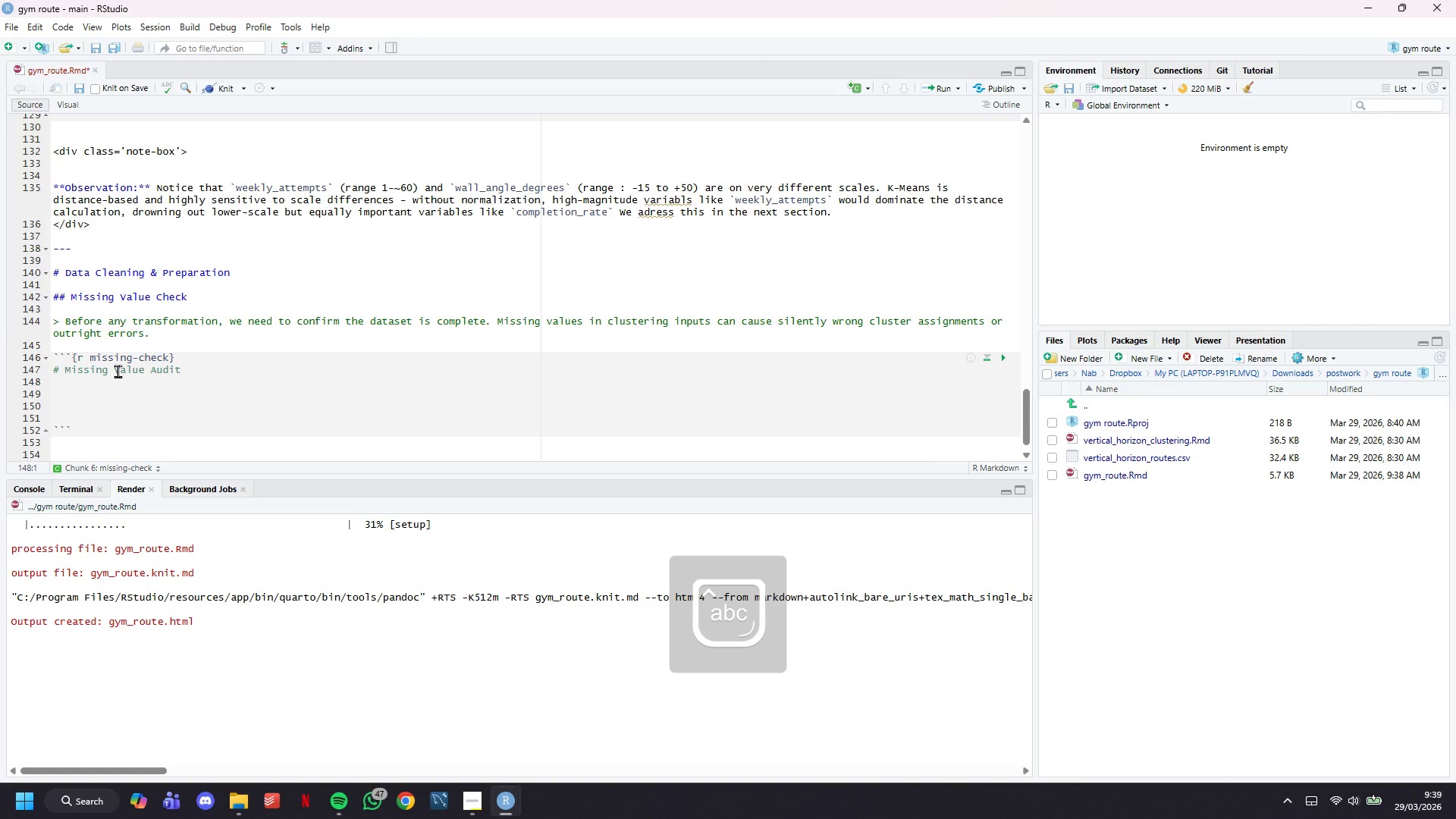 
key(Shift+3)
 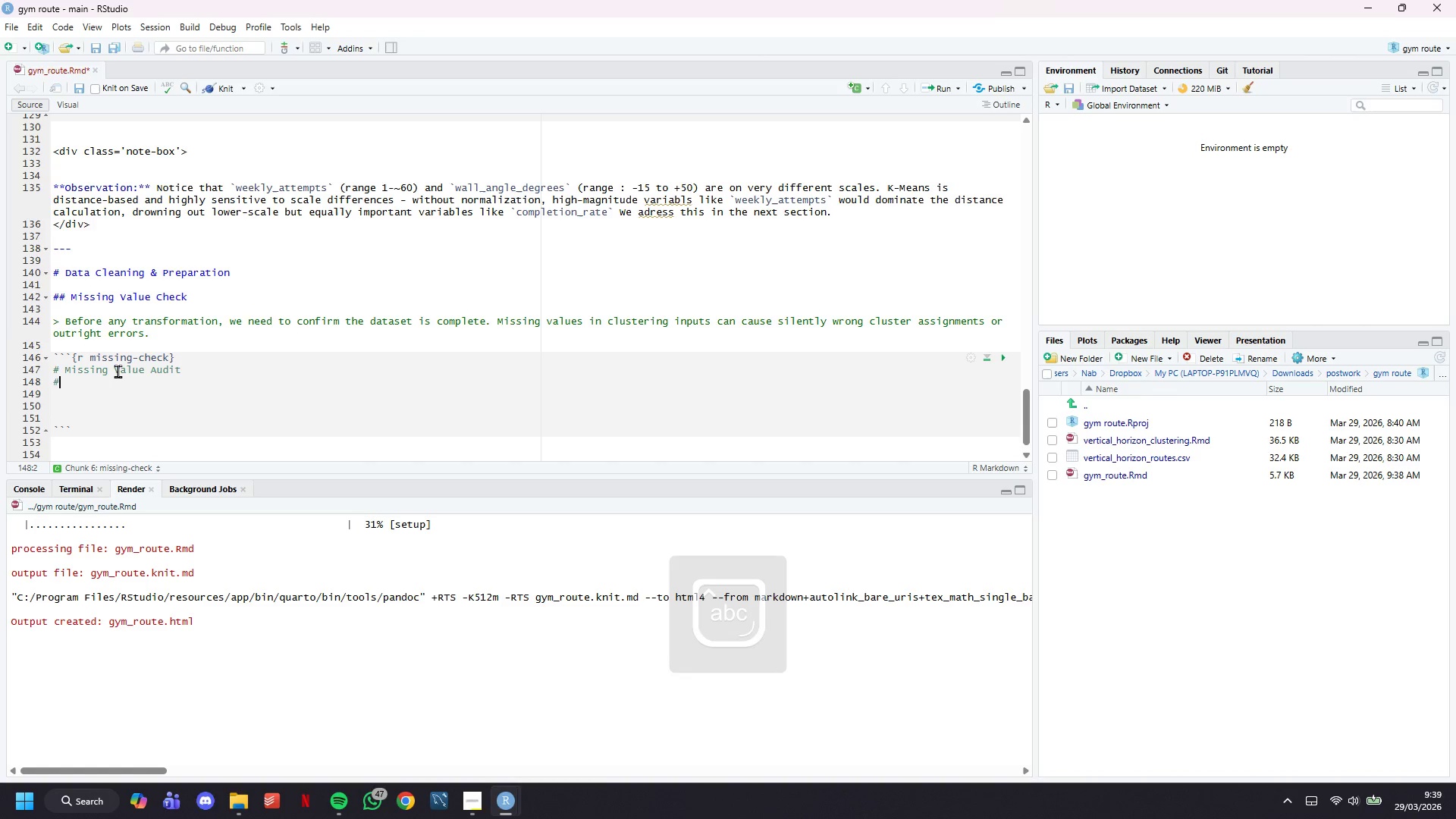 
key(Space)
 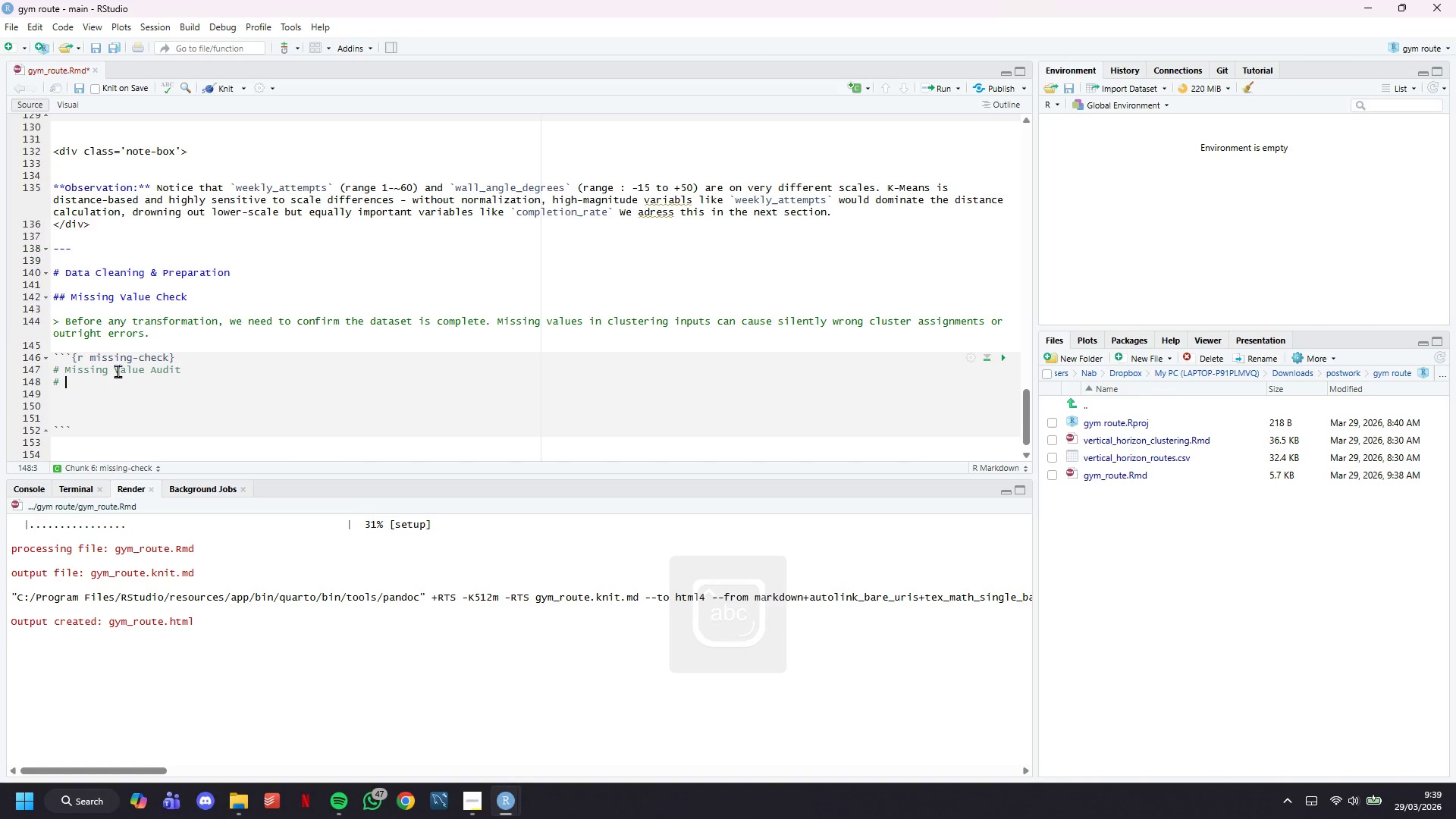 
key(CapsLock)
 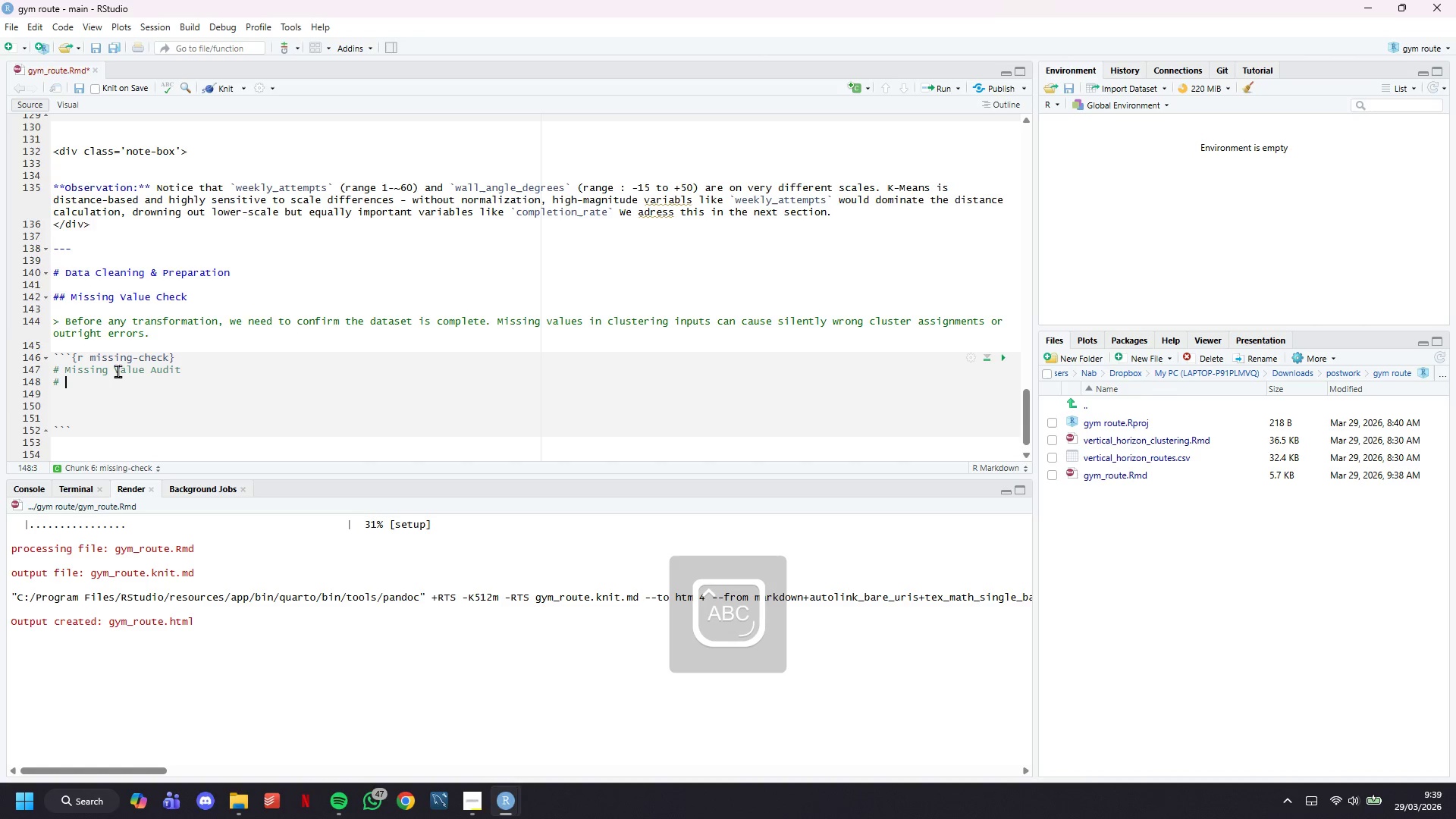 
key(C)
 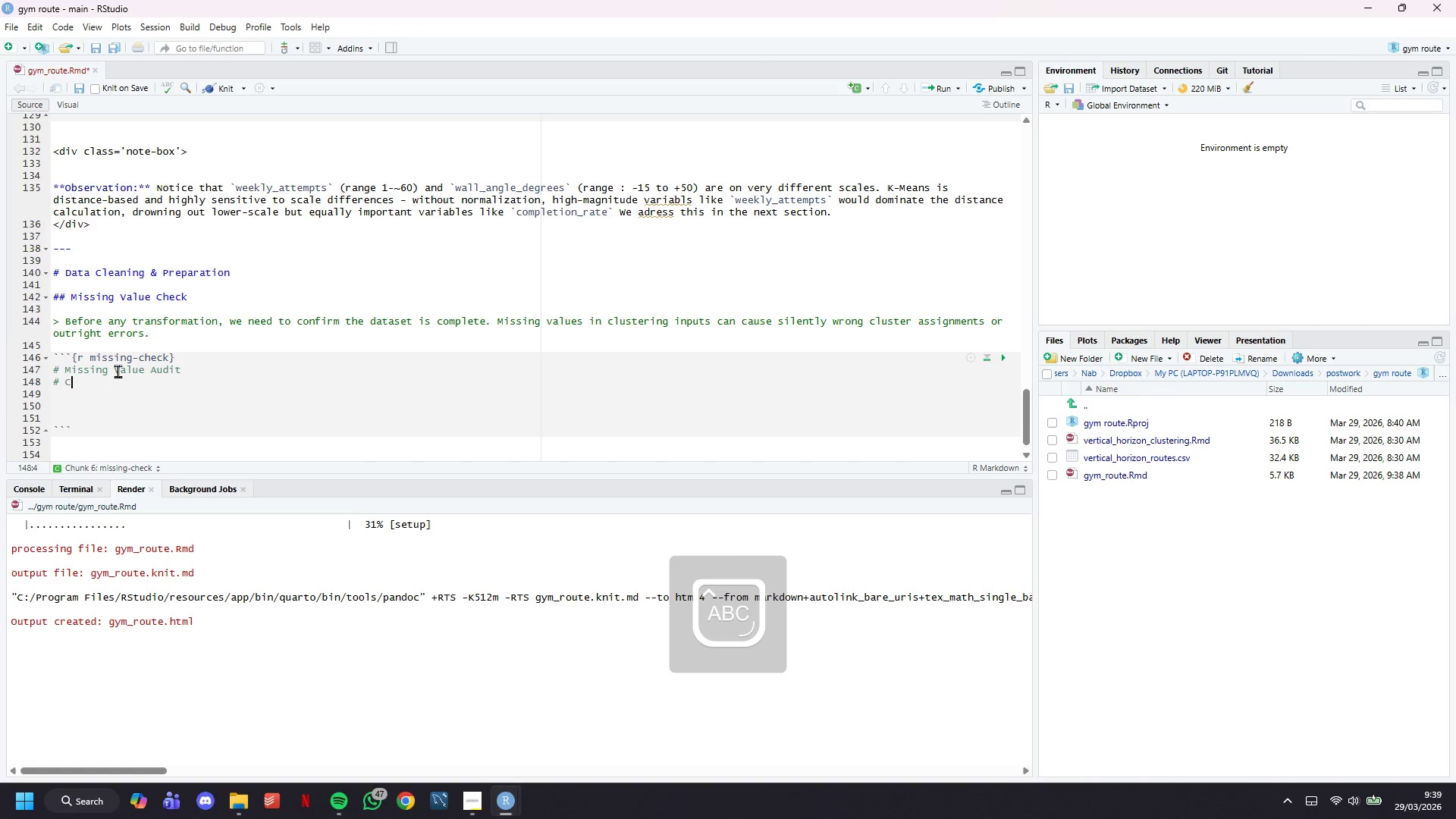 
key(CapsLock)
 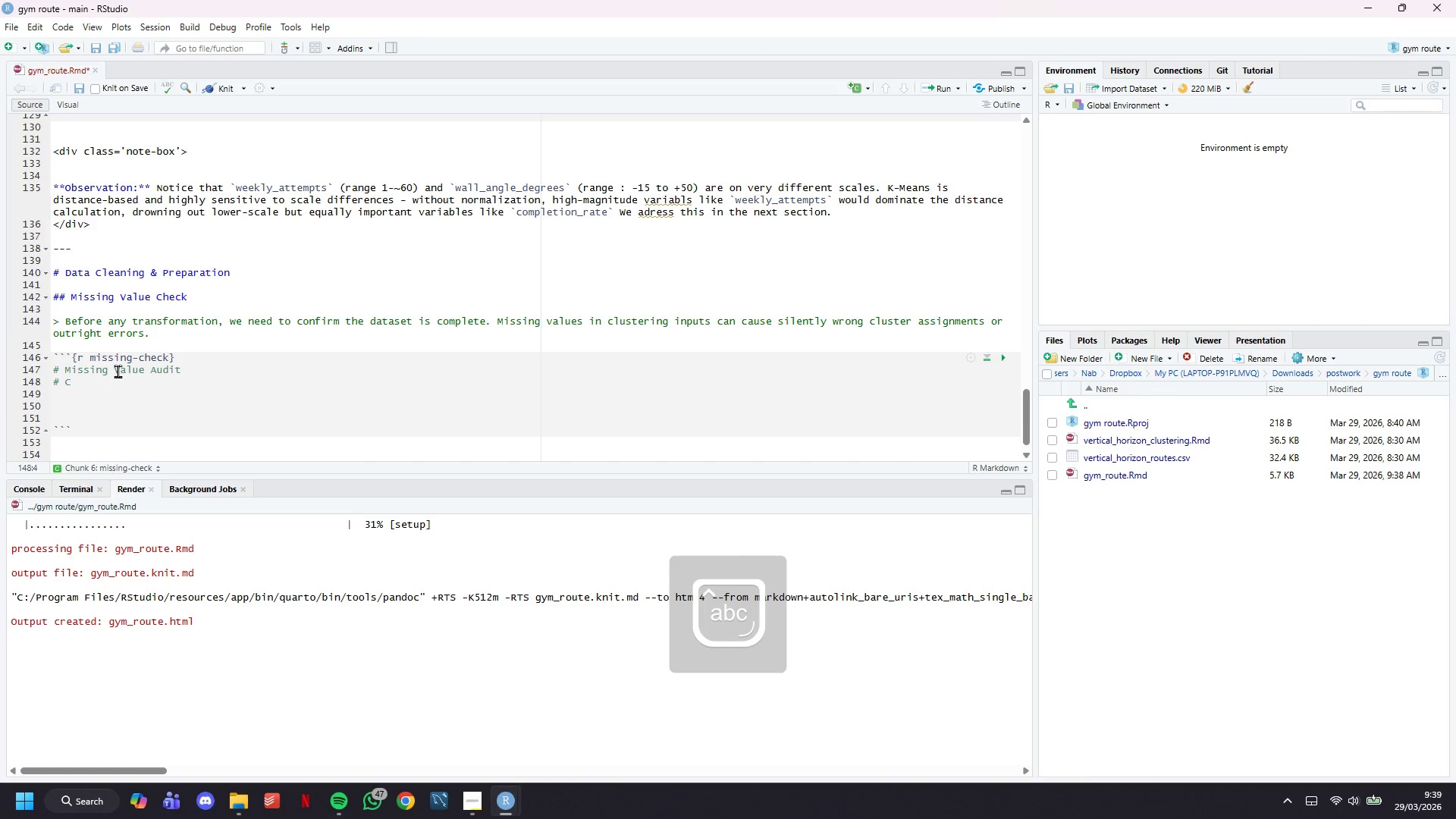 
key(Backspace)
 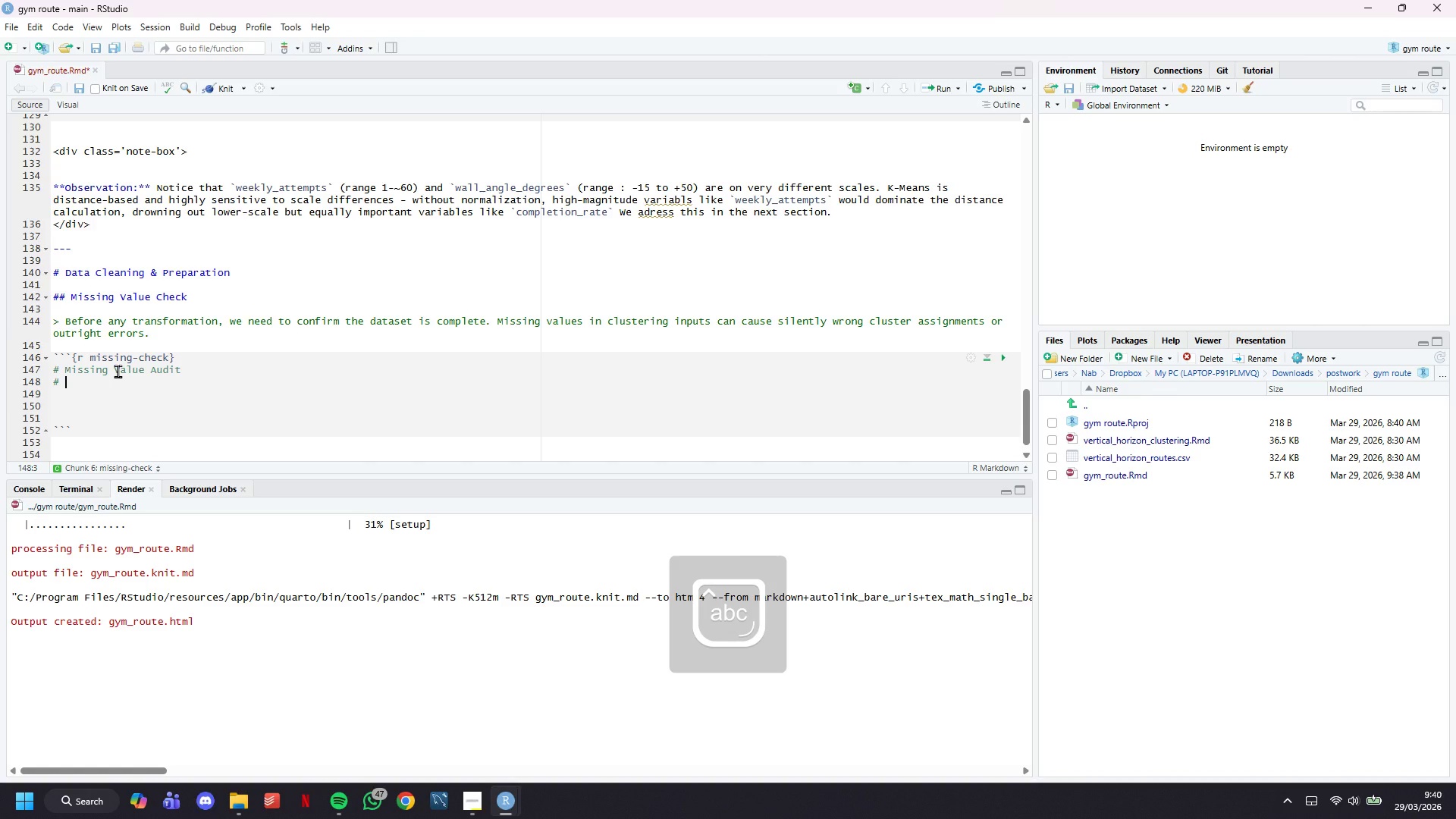 
key(Backspace)
 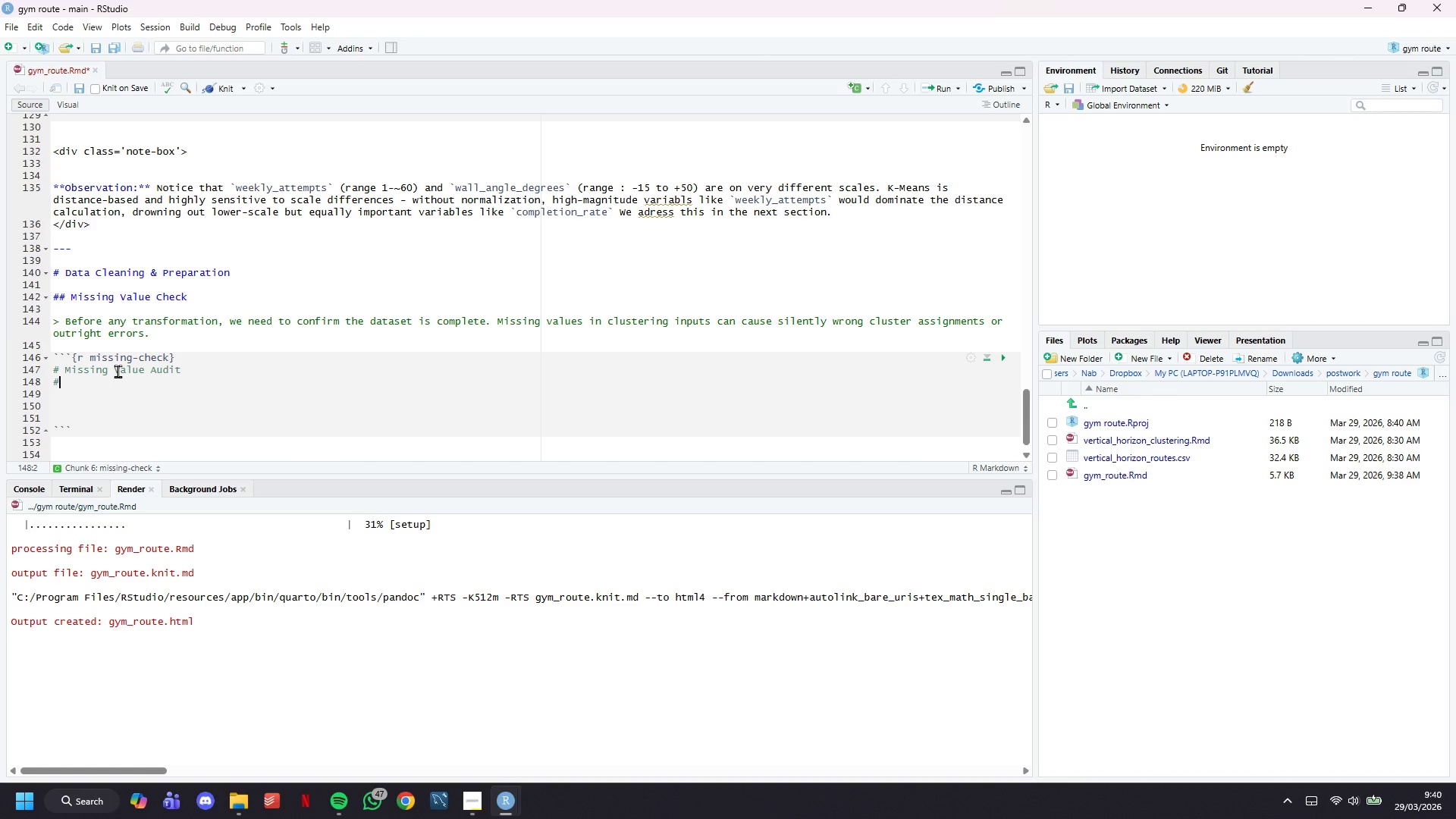 
key(Backspace)
 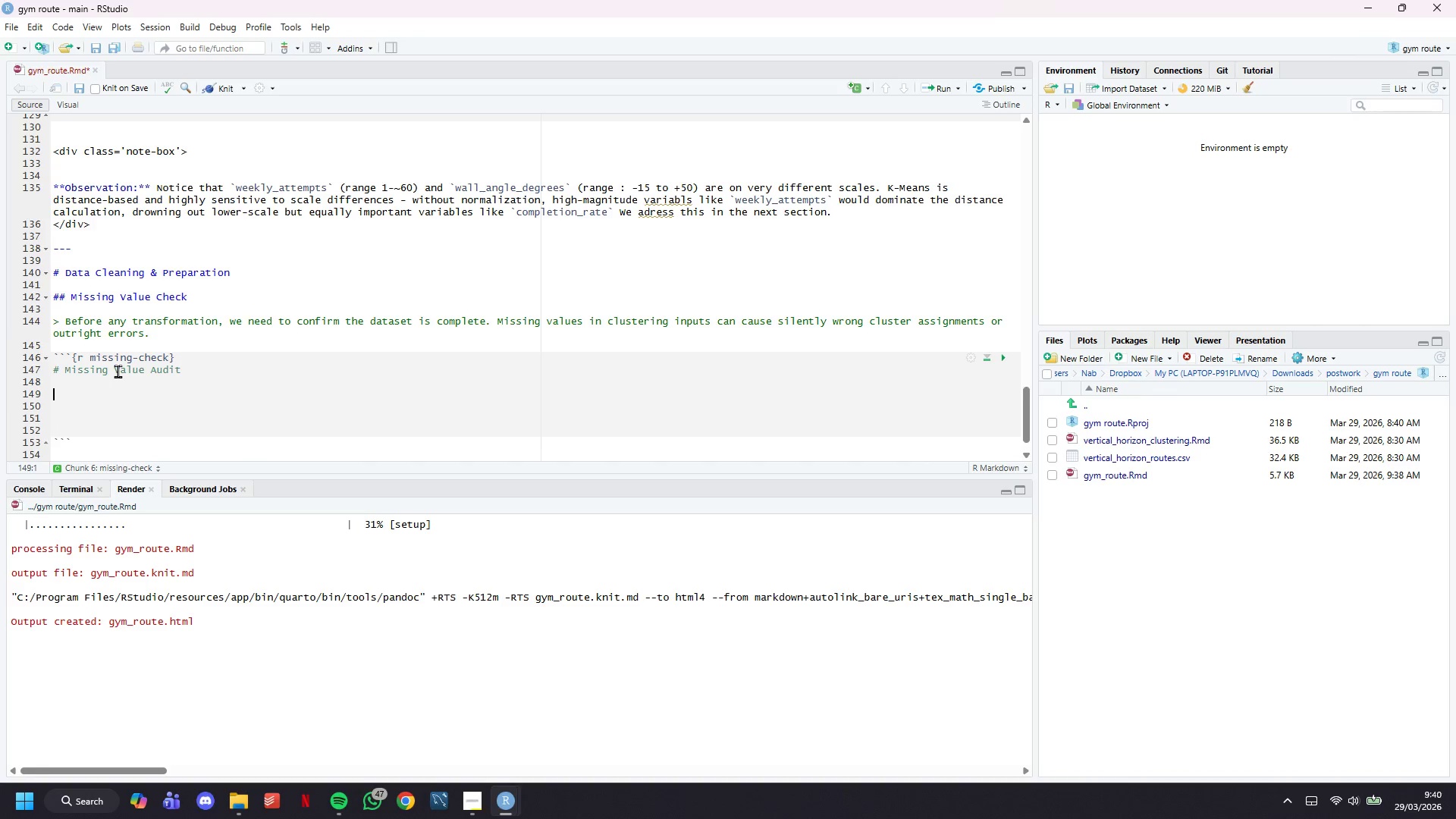 
key(Enter)
 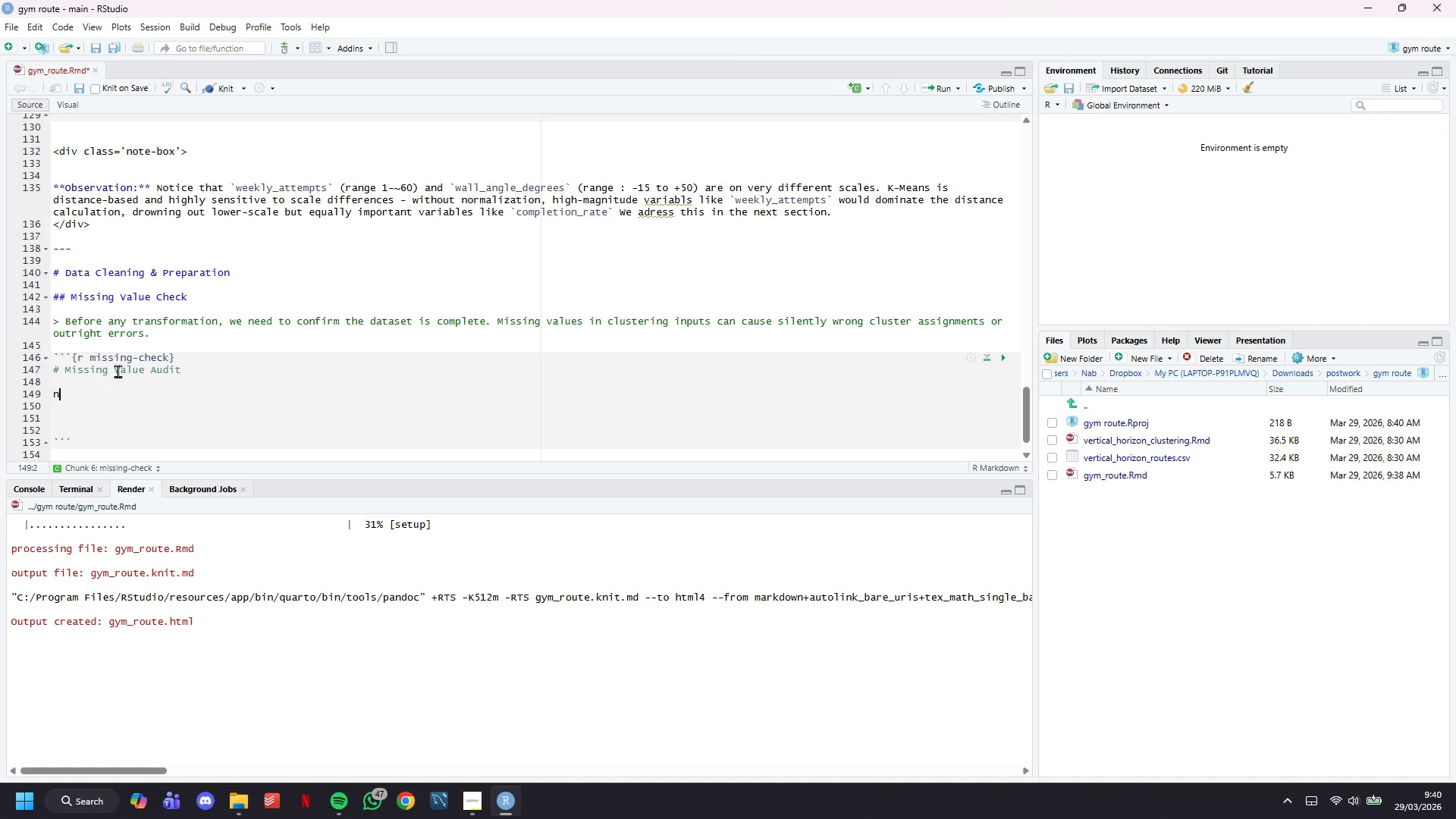 
type(na_counts <- colSums(is.na(routes_raw)
 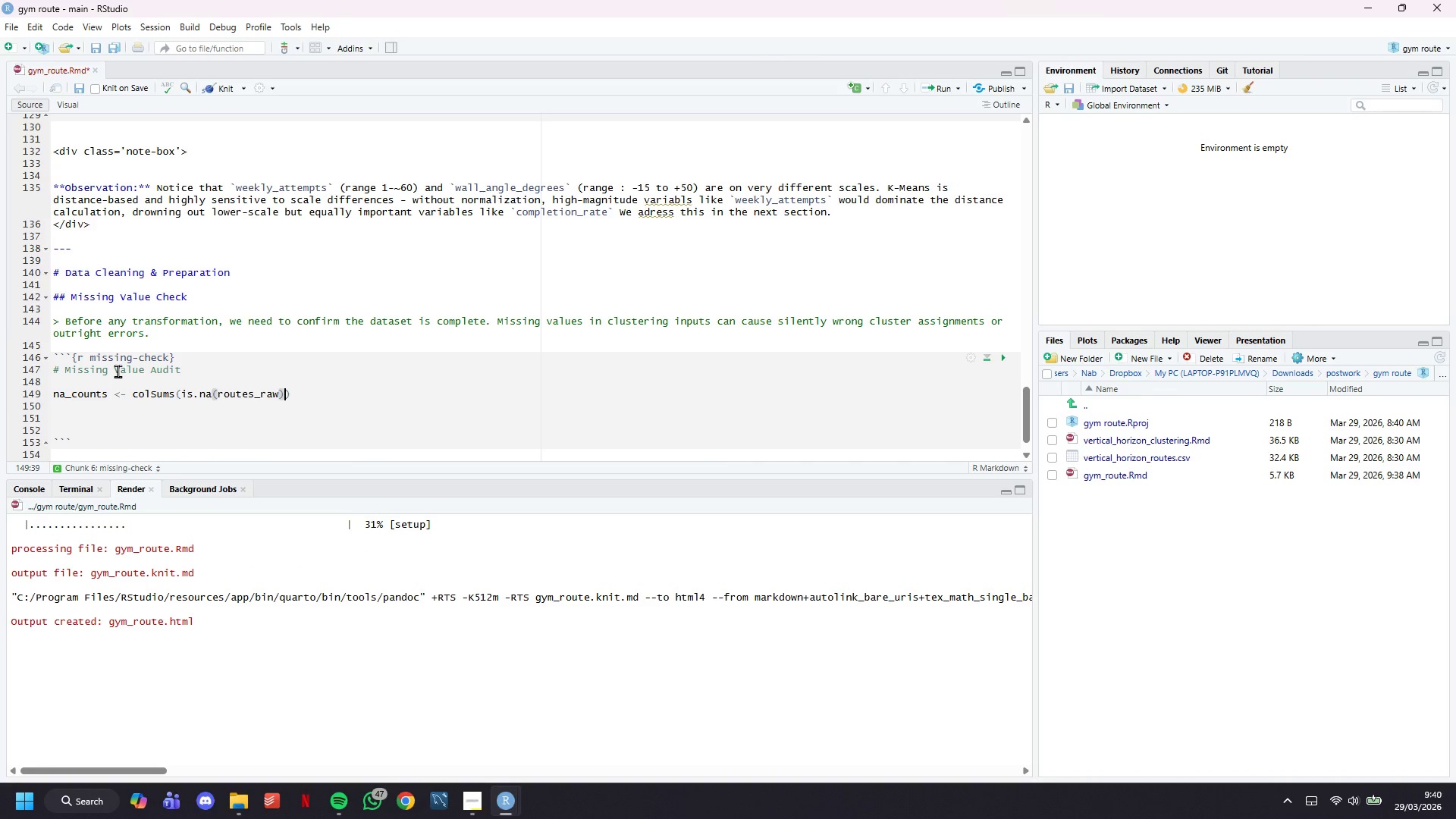 
 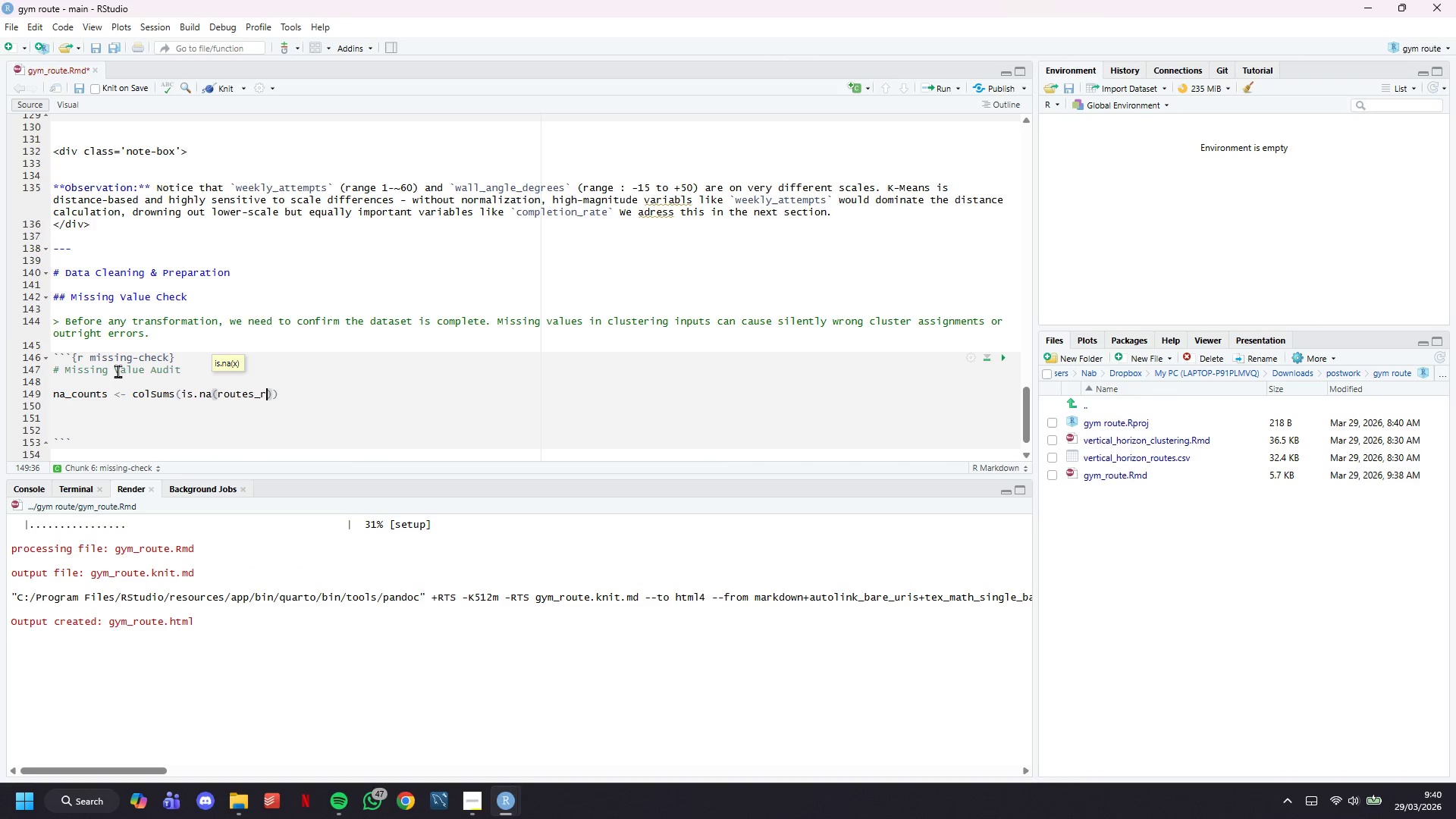 
key(ArrowRight)
 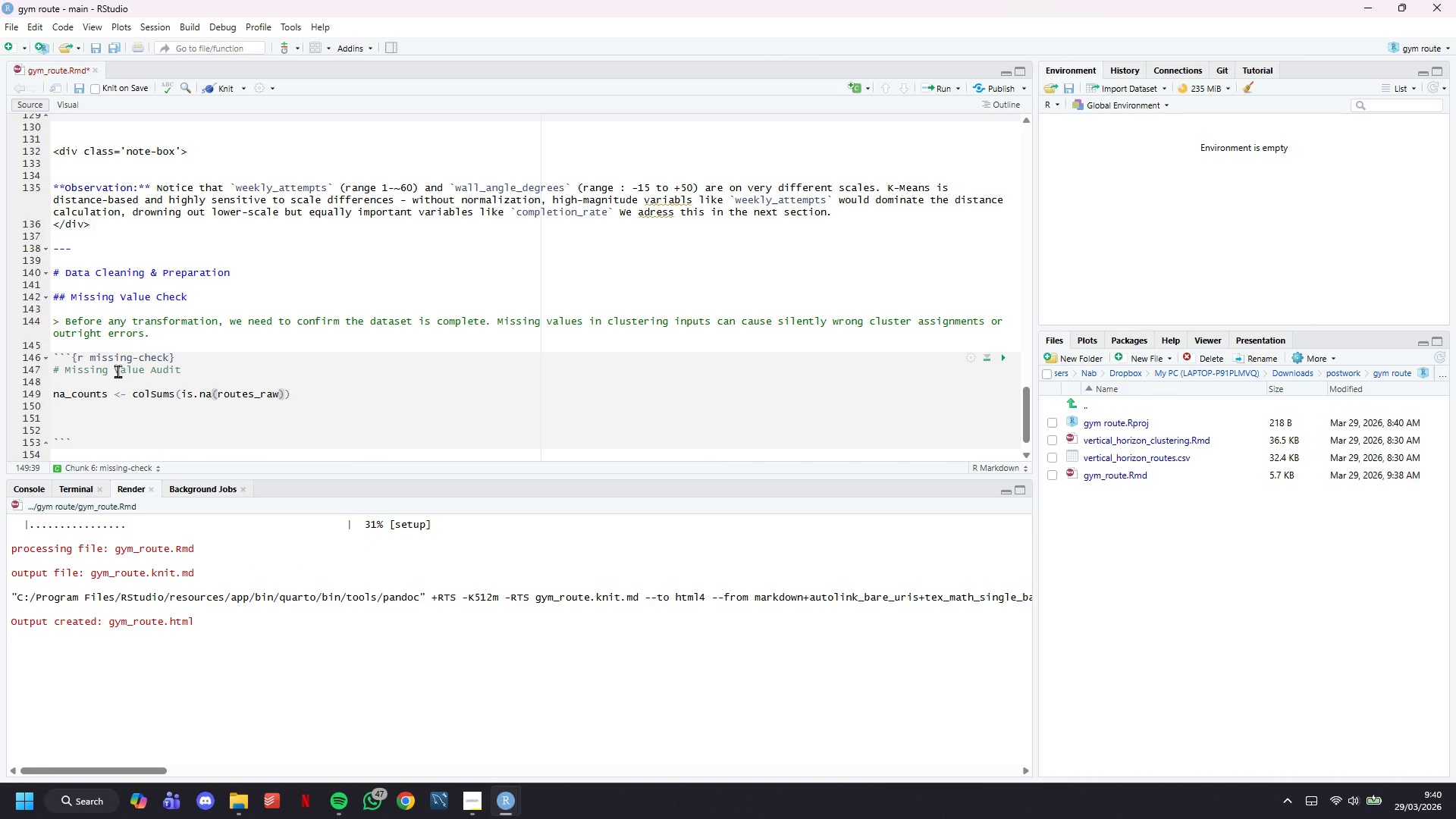 
key(ArrowRight)
 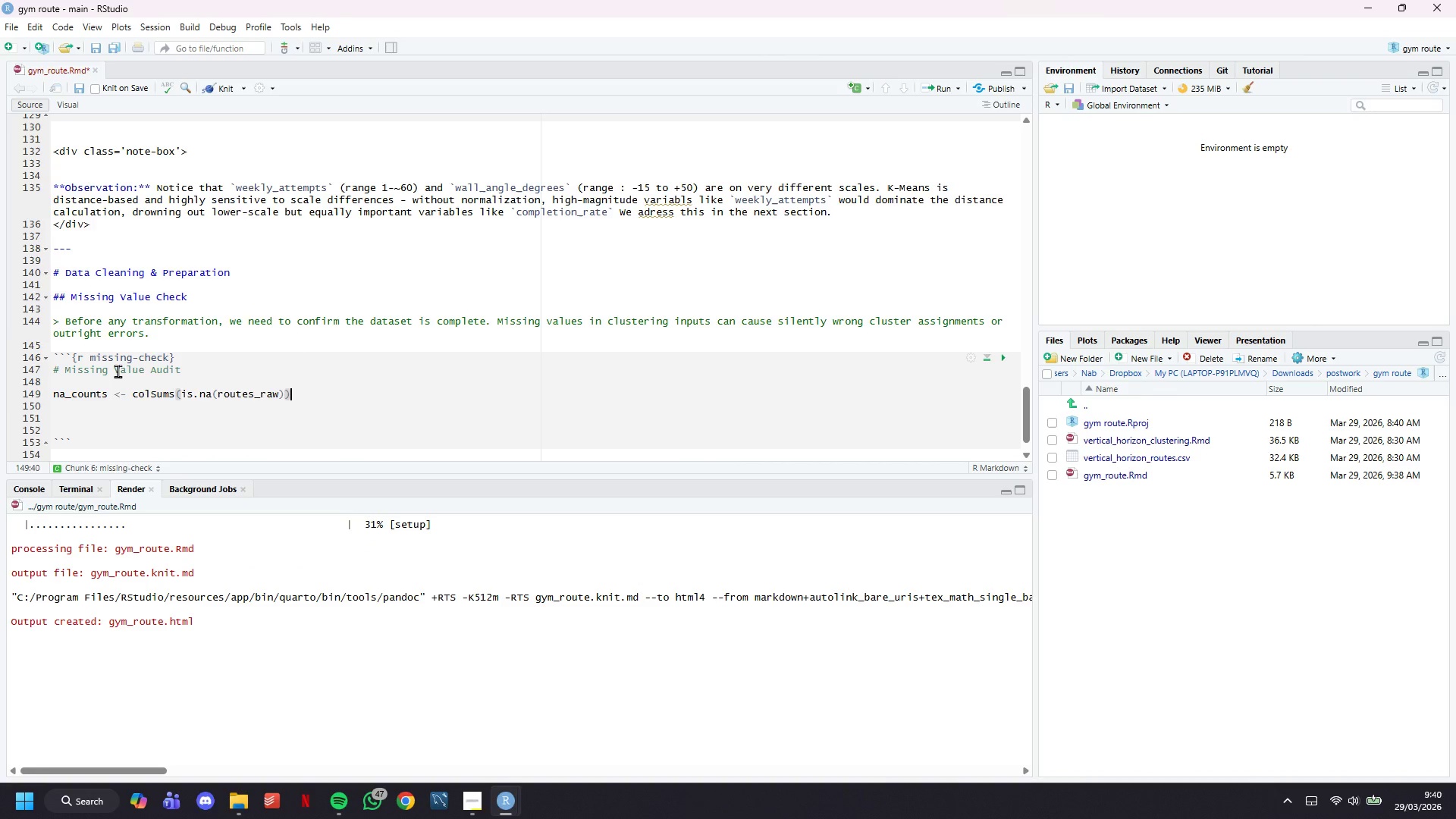 
key(Enter)
 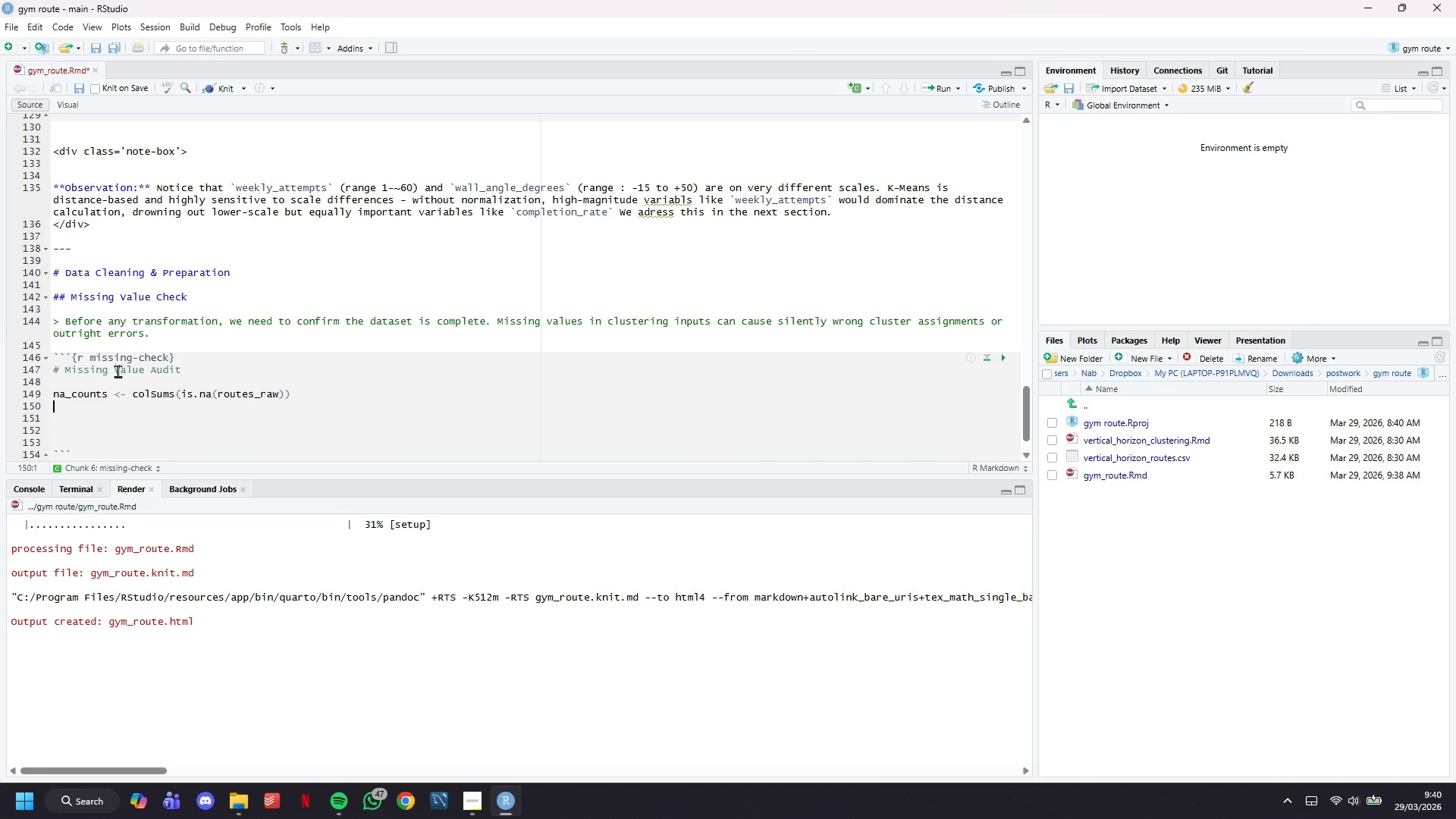 
type(missing_summary()
key(Backspace)
type( <- data.frame()
 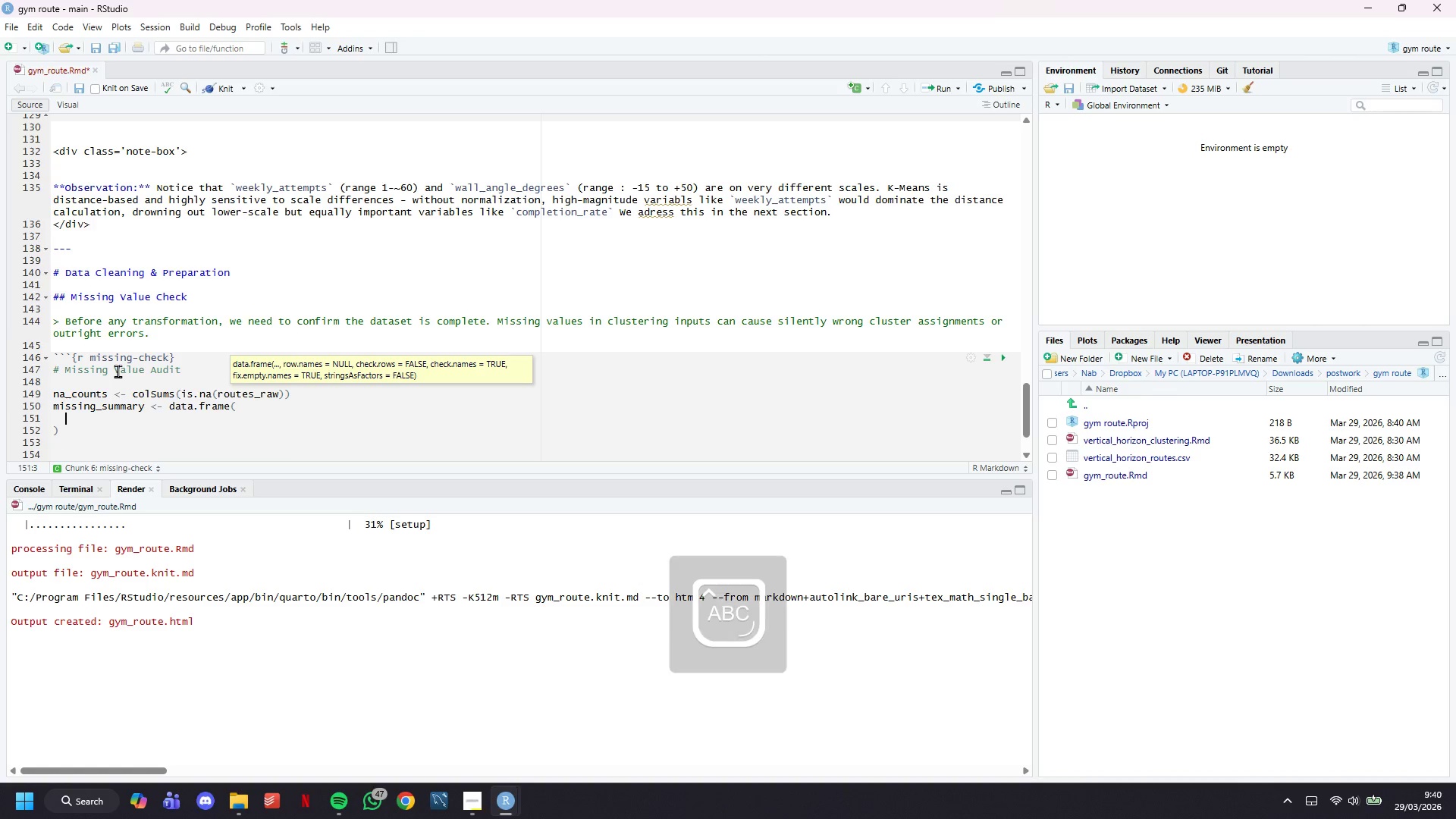 
 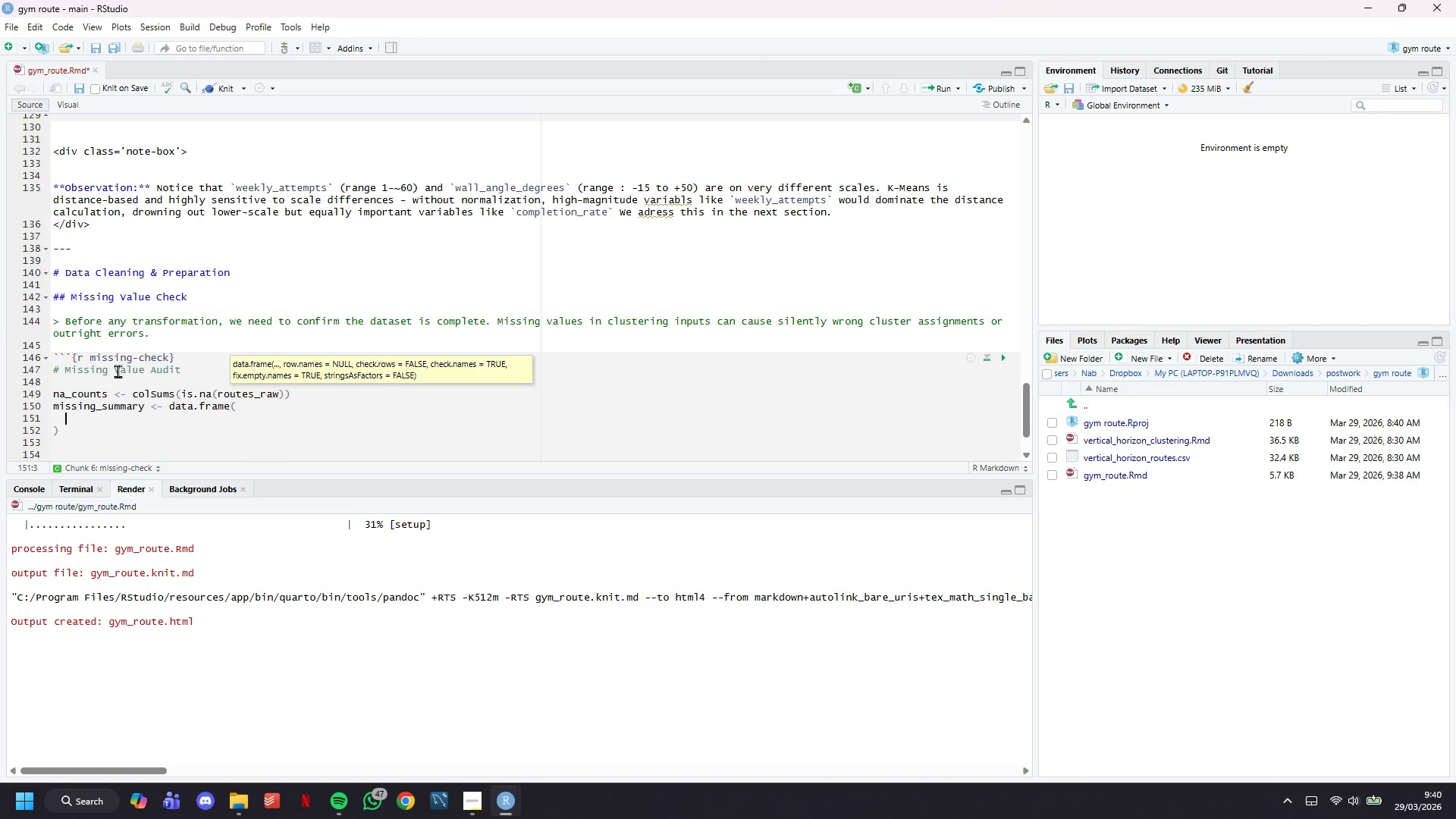 
key(Enter)
 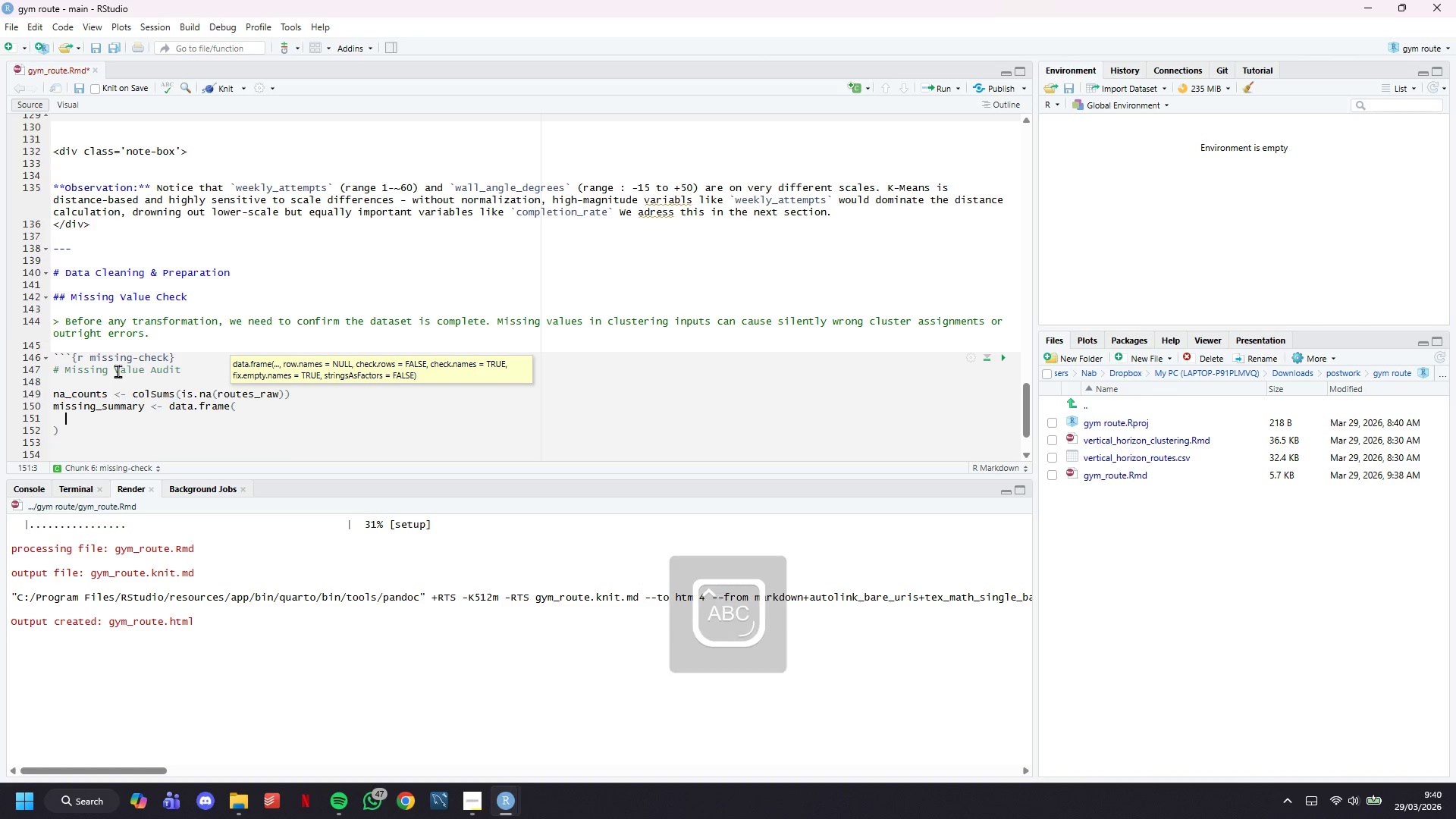 
type(Variable = names(na_counts)
 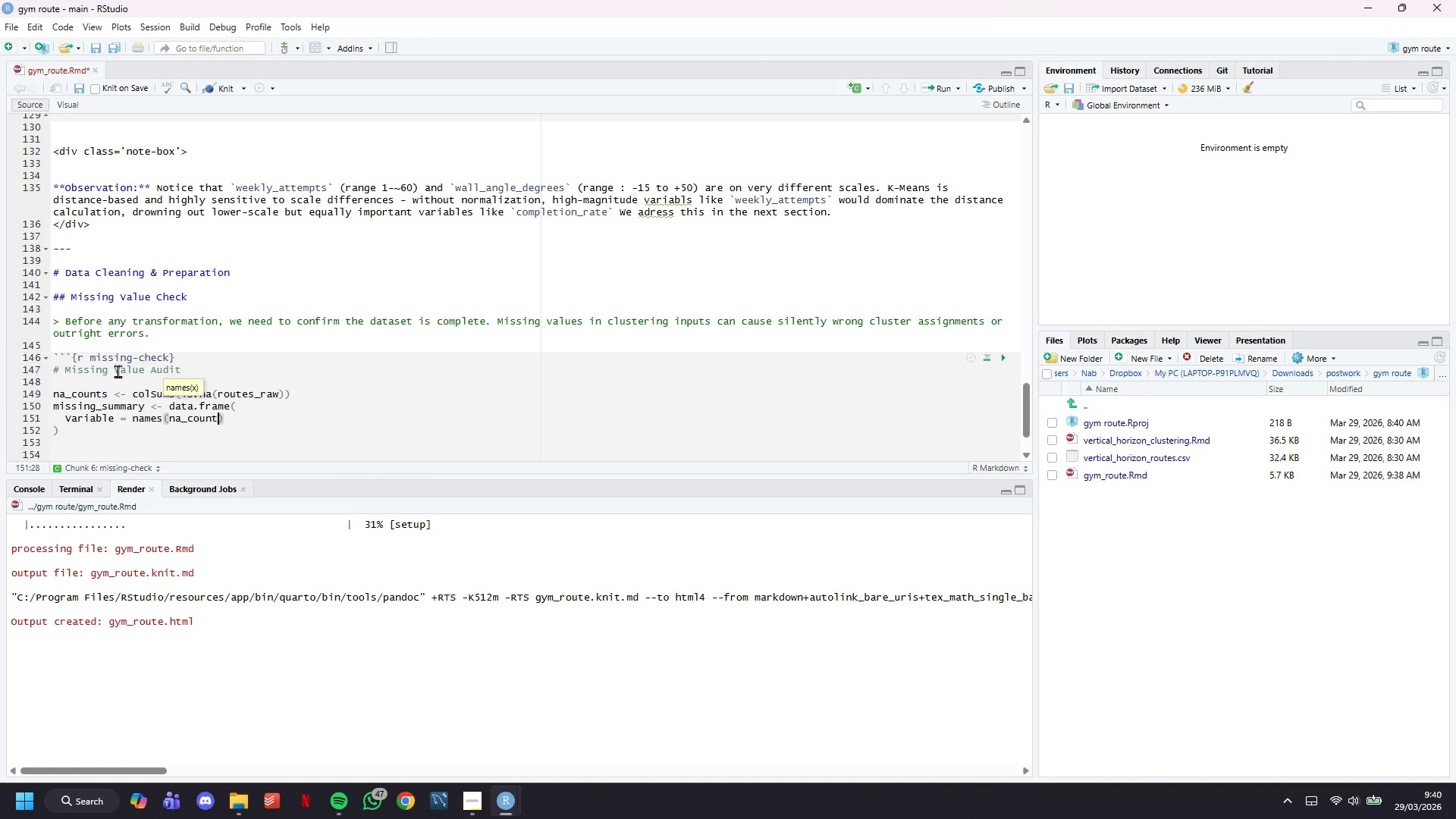 
 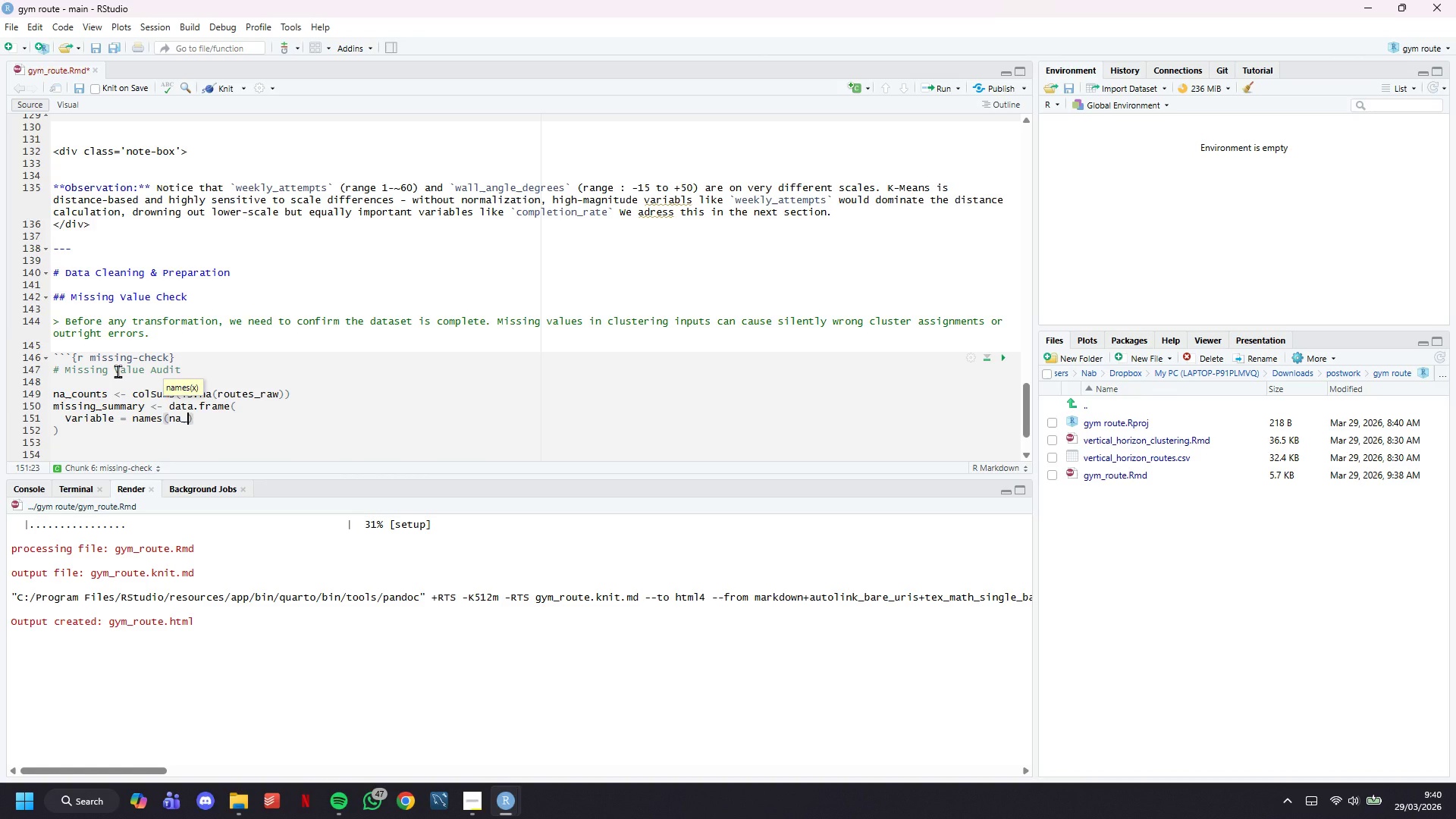 
key(ArrowRight)
 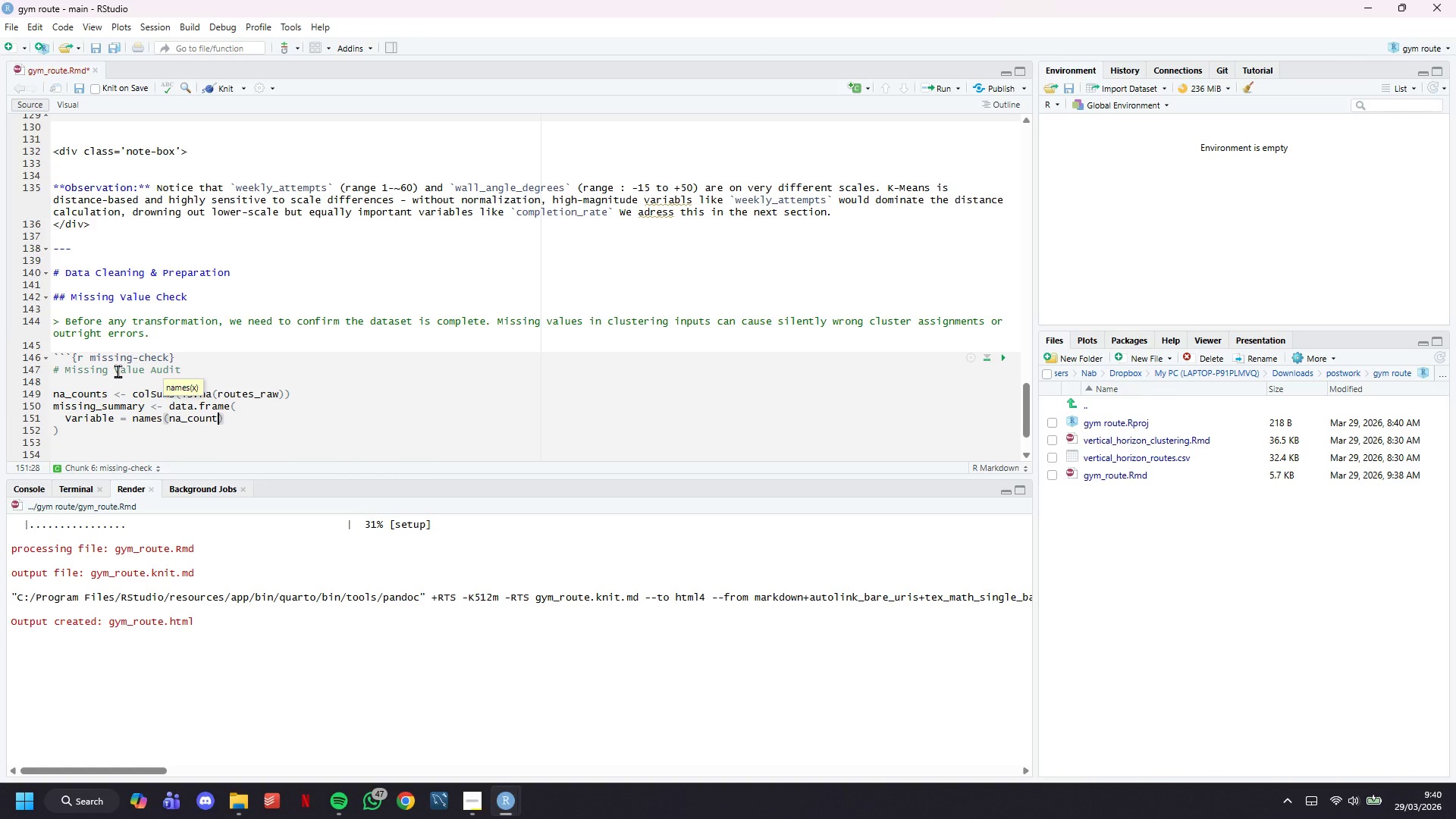 
key(Comma)
 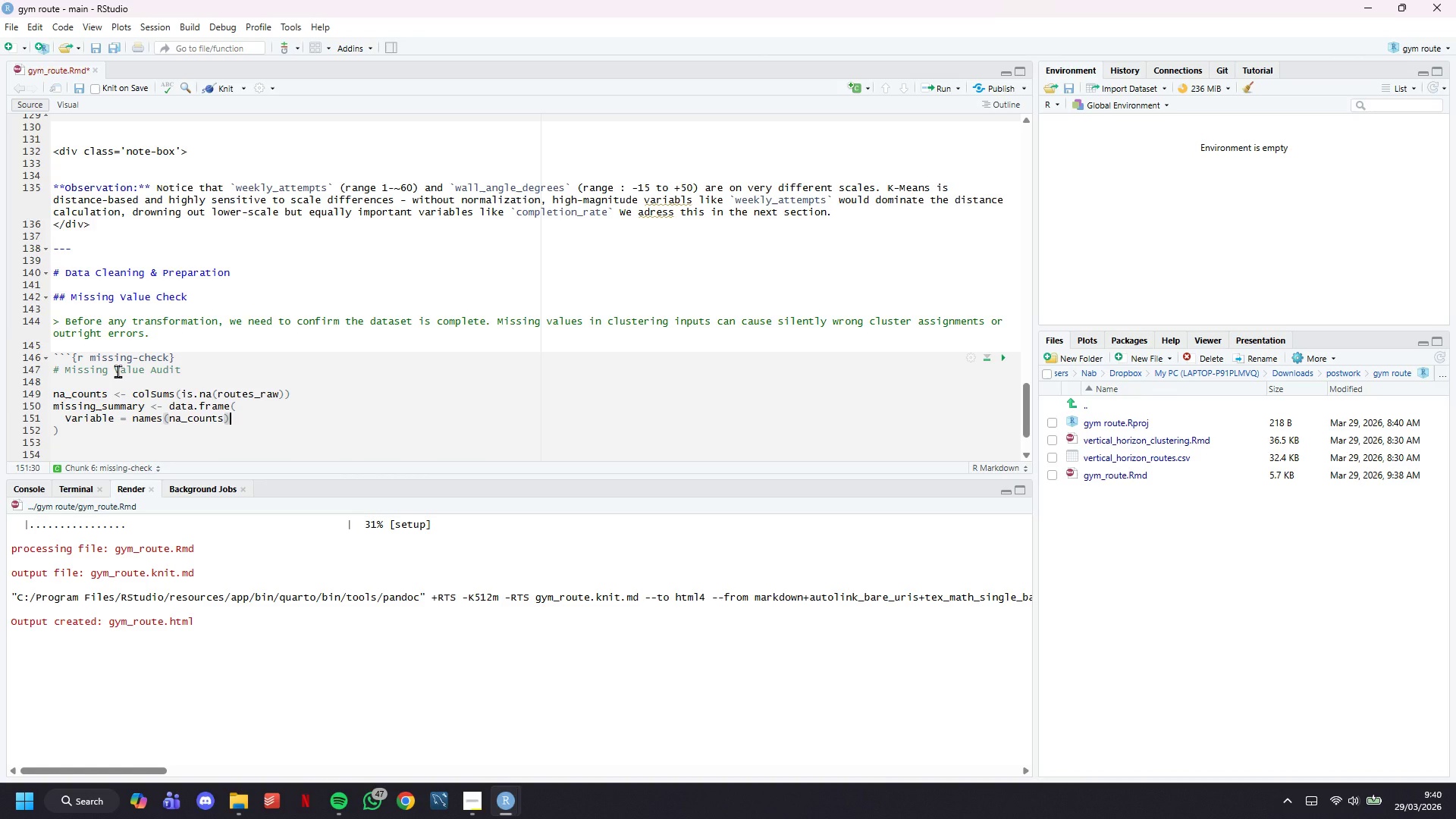 
key(Enter)
 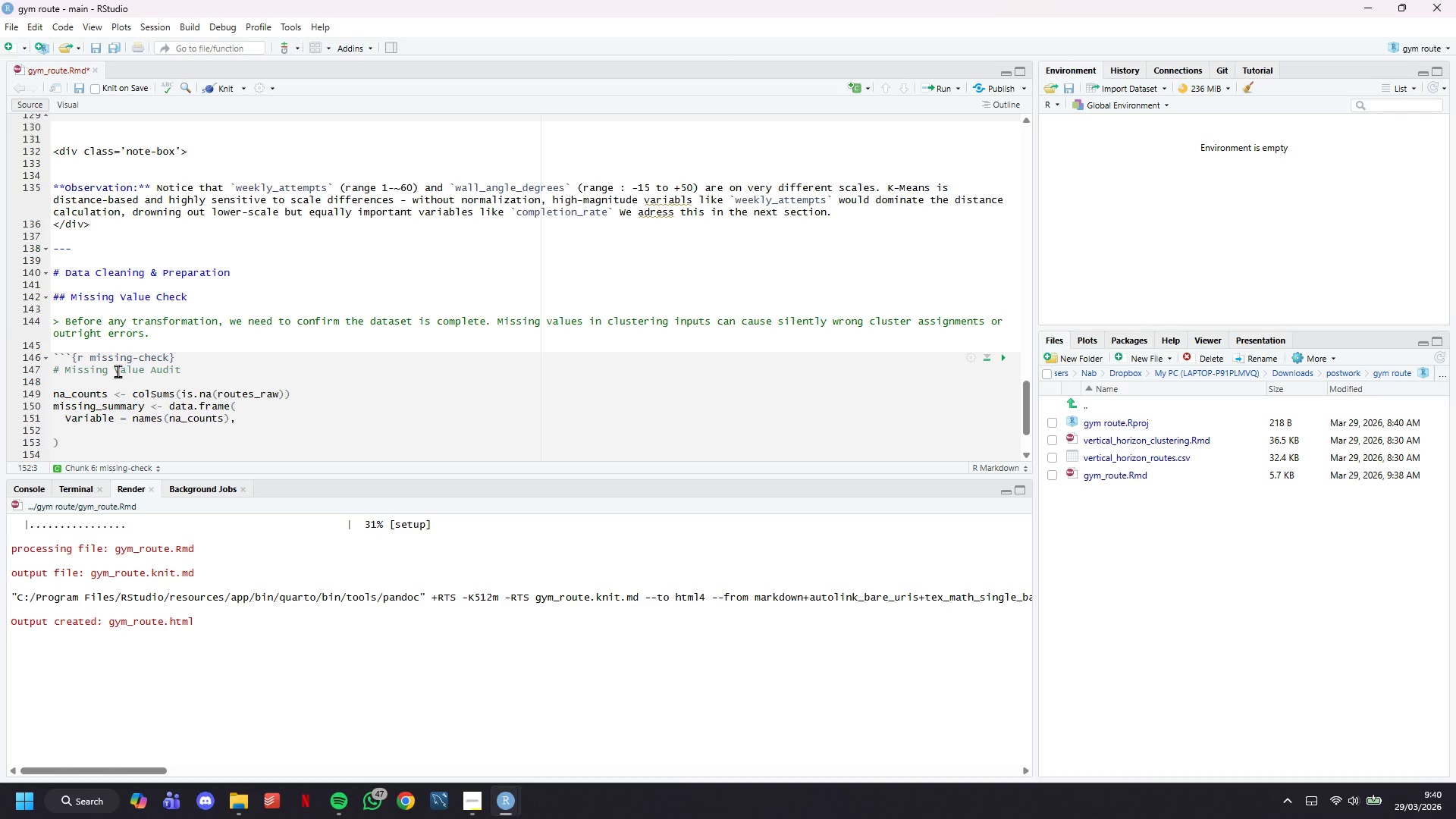 
type(Missing_Coun )
key(Backspace)
type(t = as.integer(na_counts)
 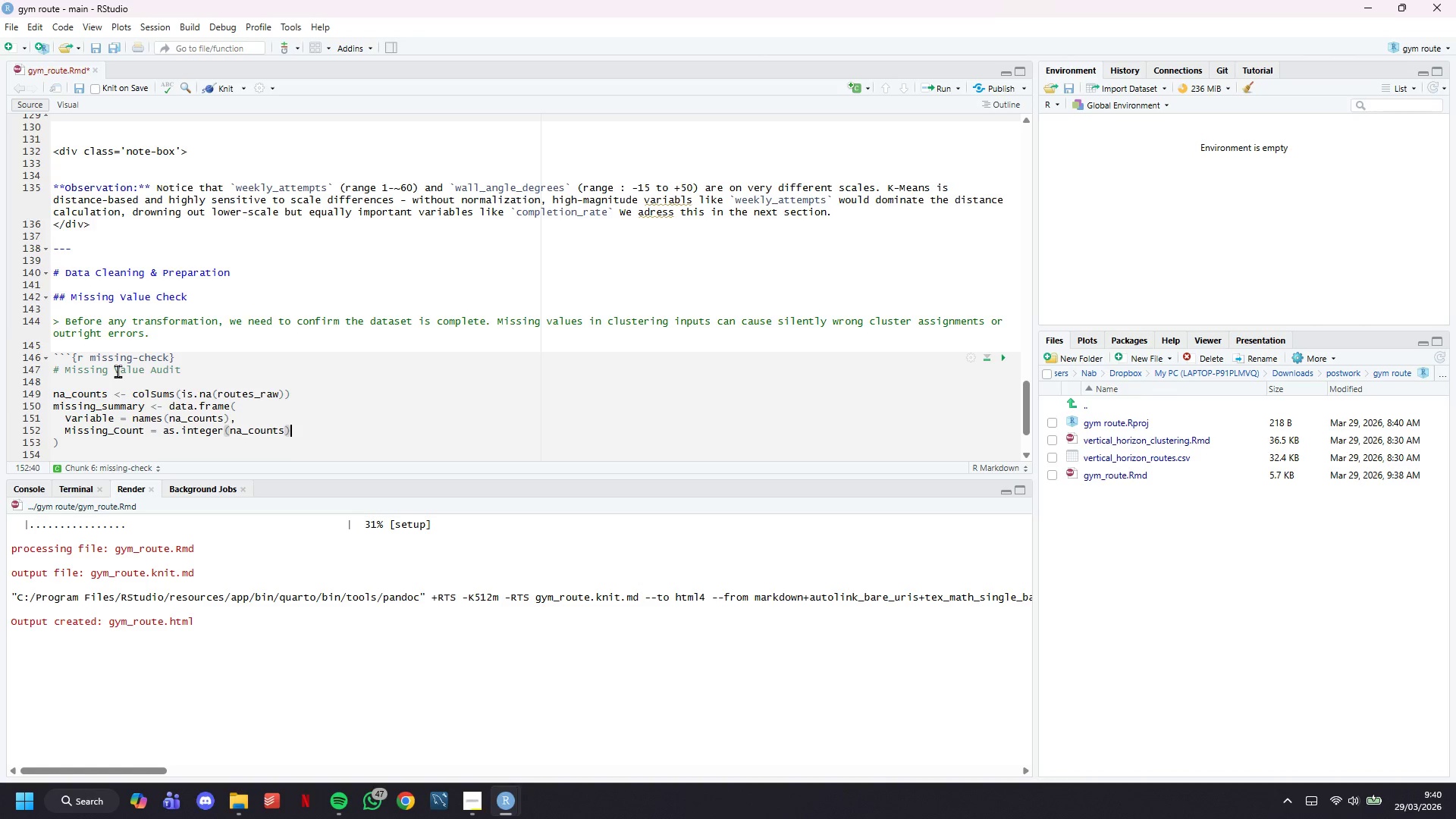 
 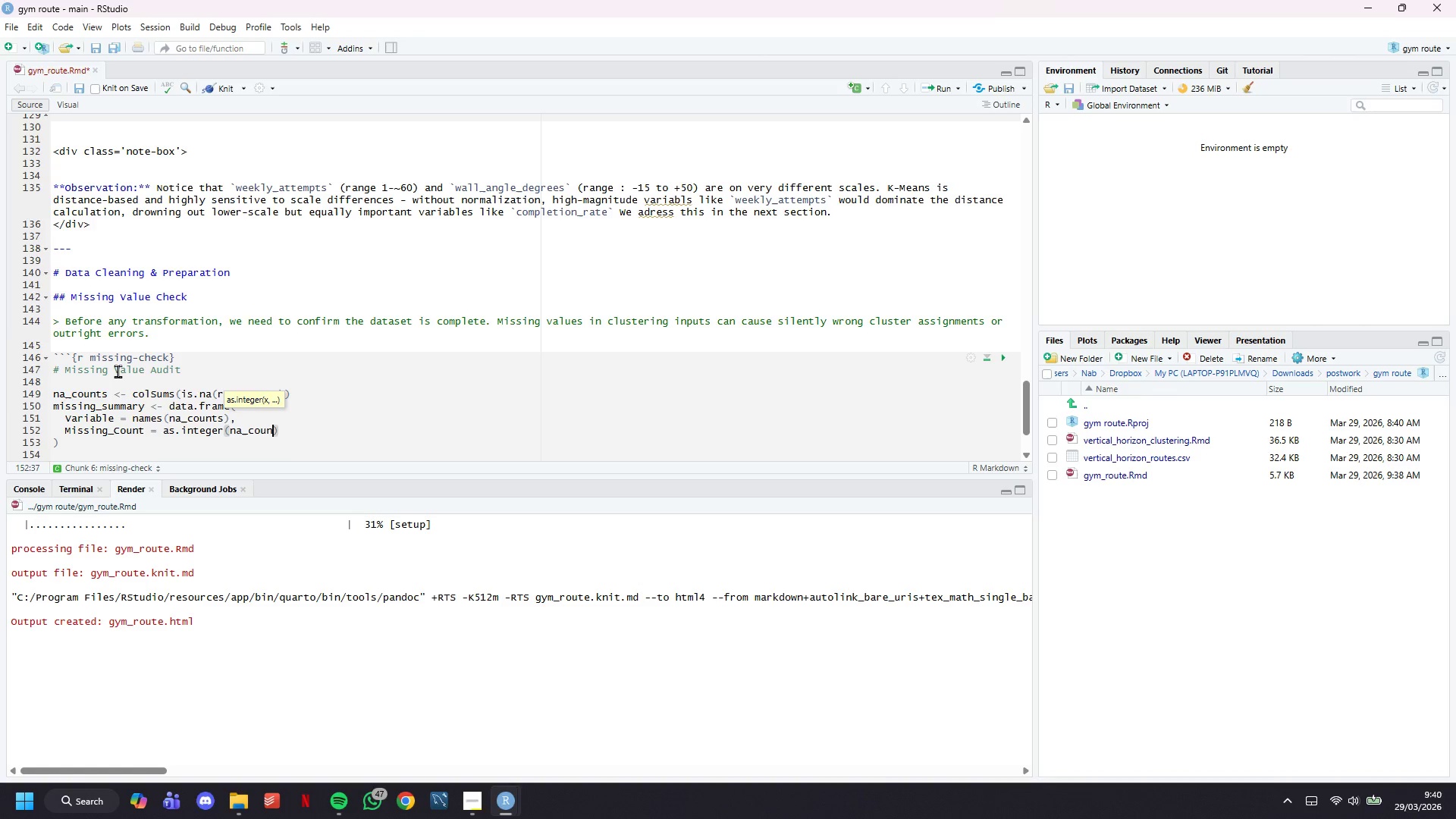 
key(ArrowRight)
 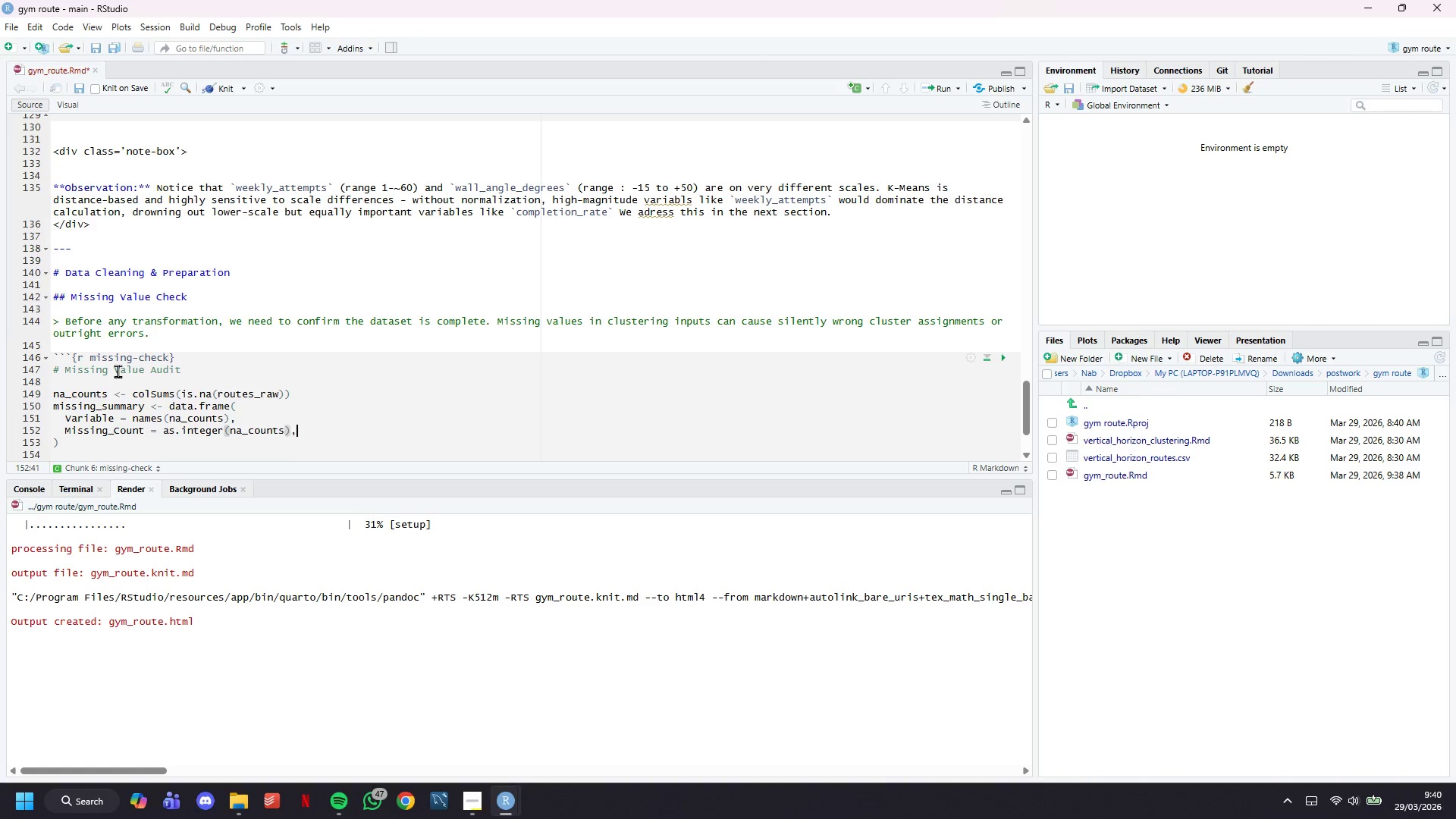 
key(Comma)
 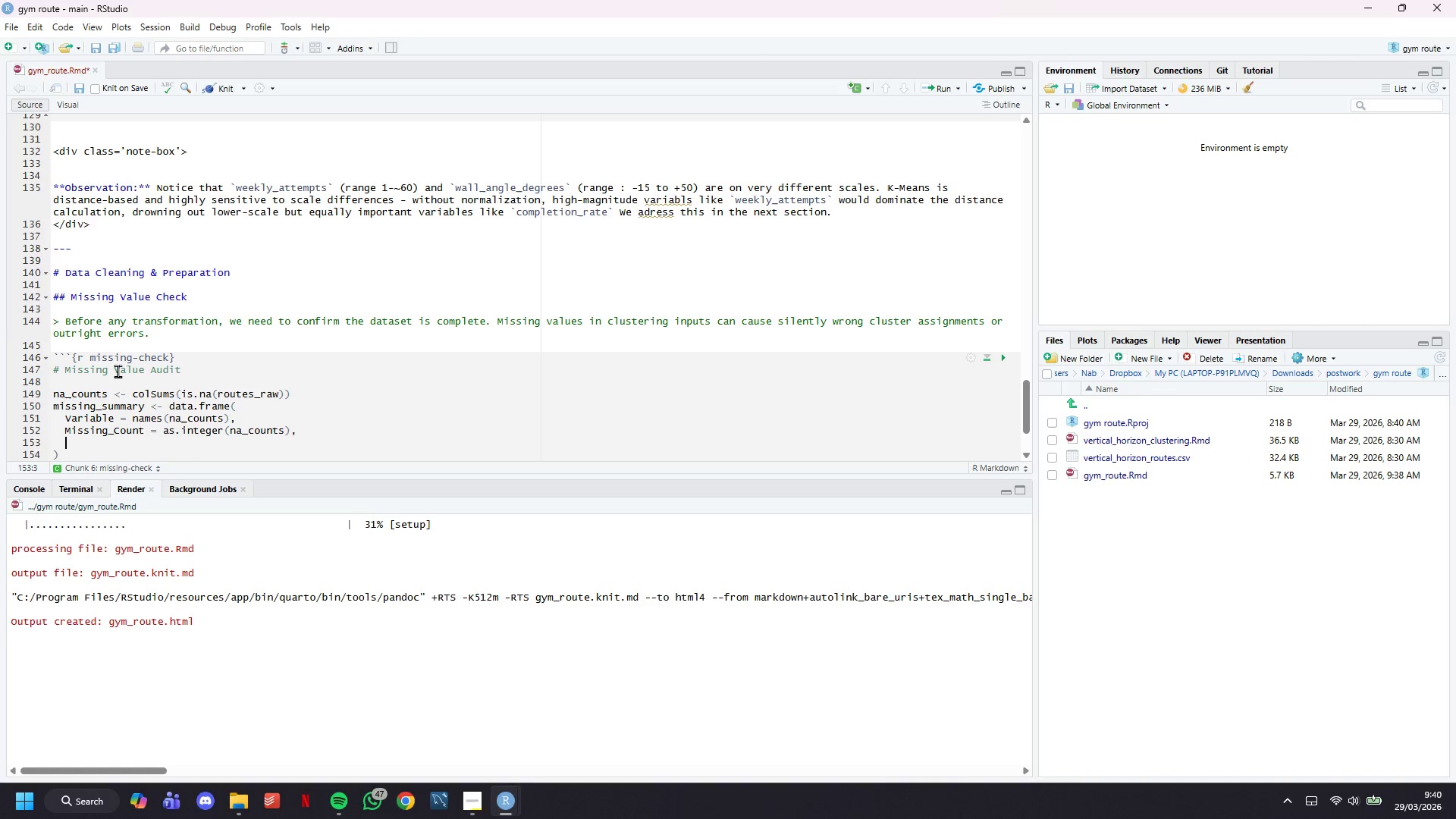 
key(Enter)
 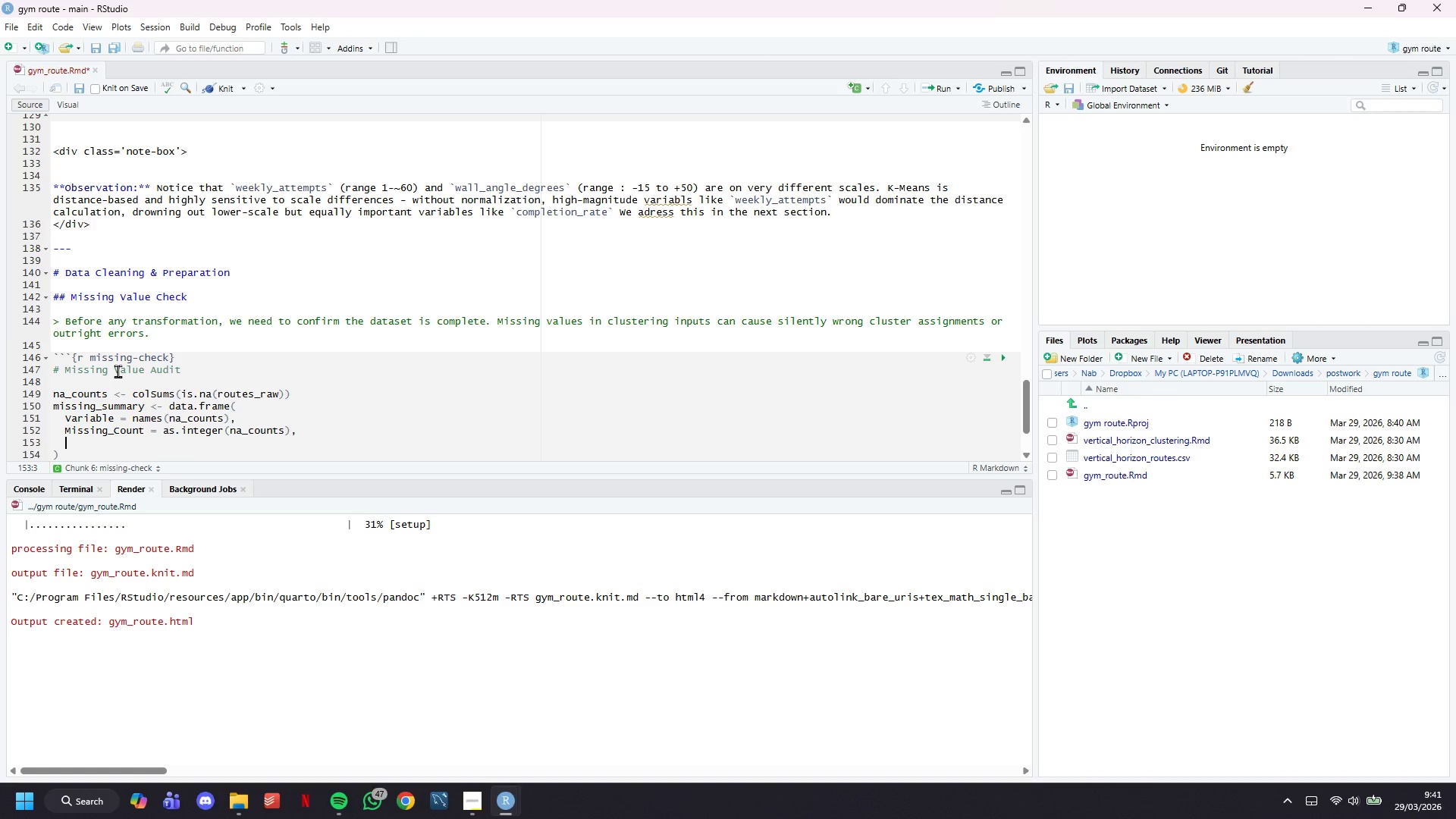 
type(Missing_Pct = round(100 * na))
key(Backspace)
type(_counts ))
 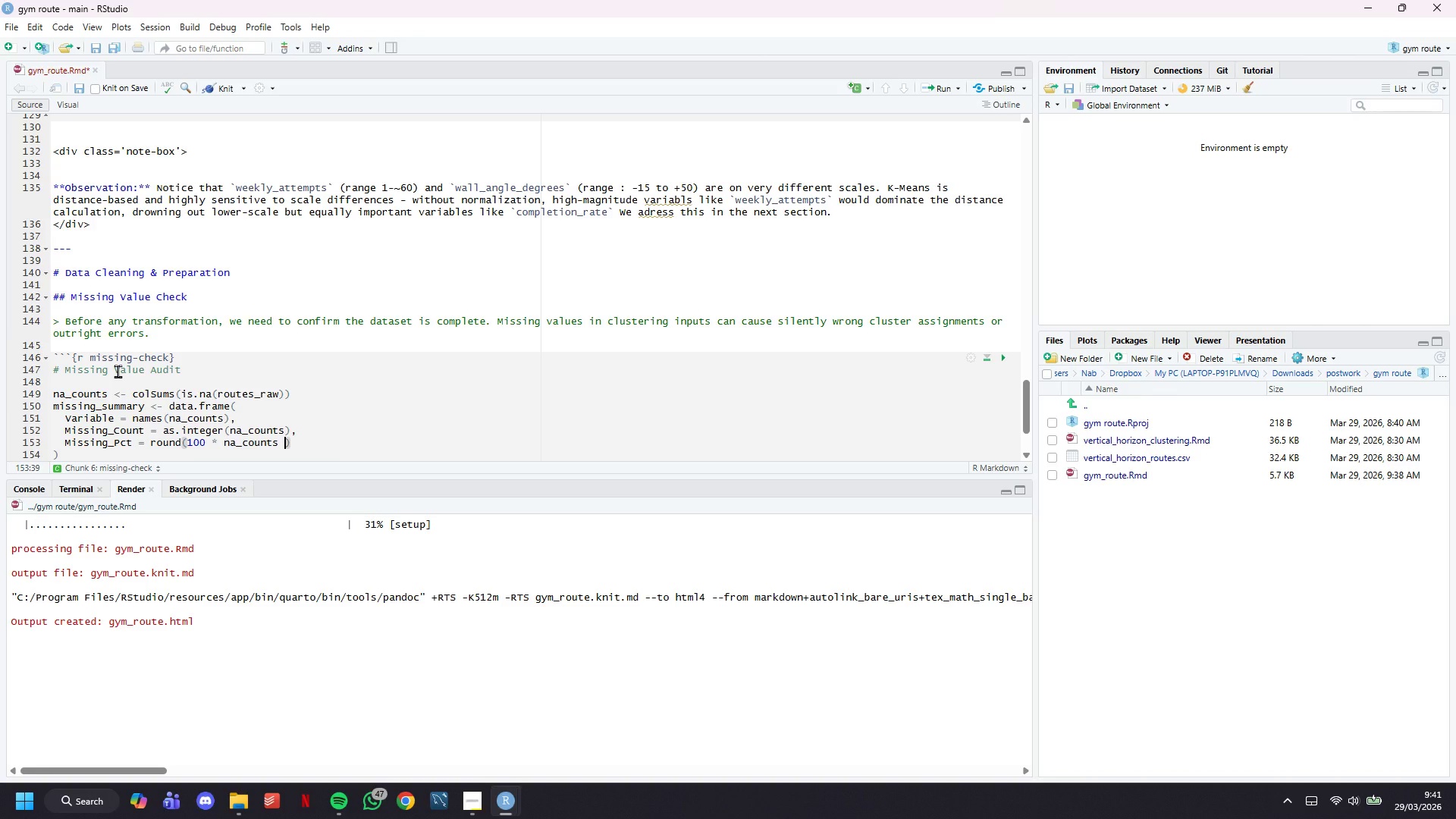 
 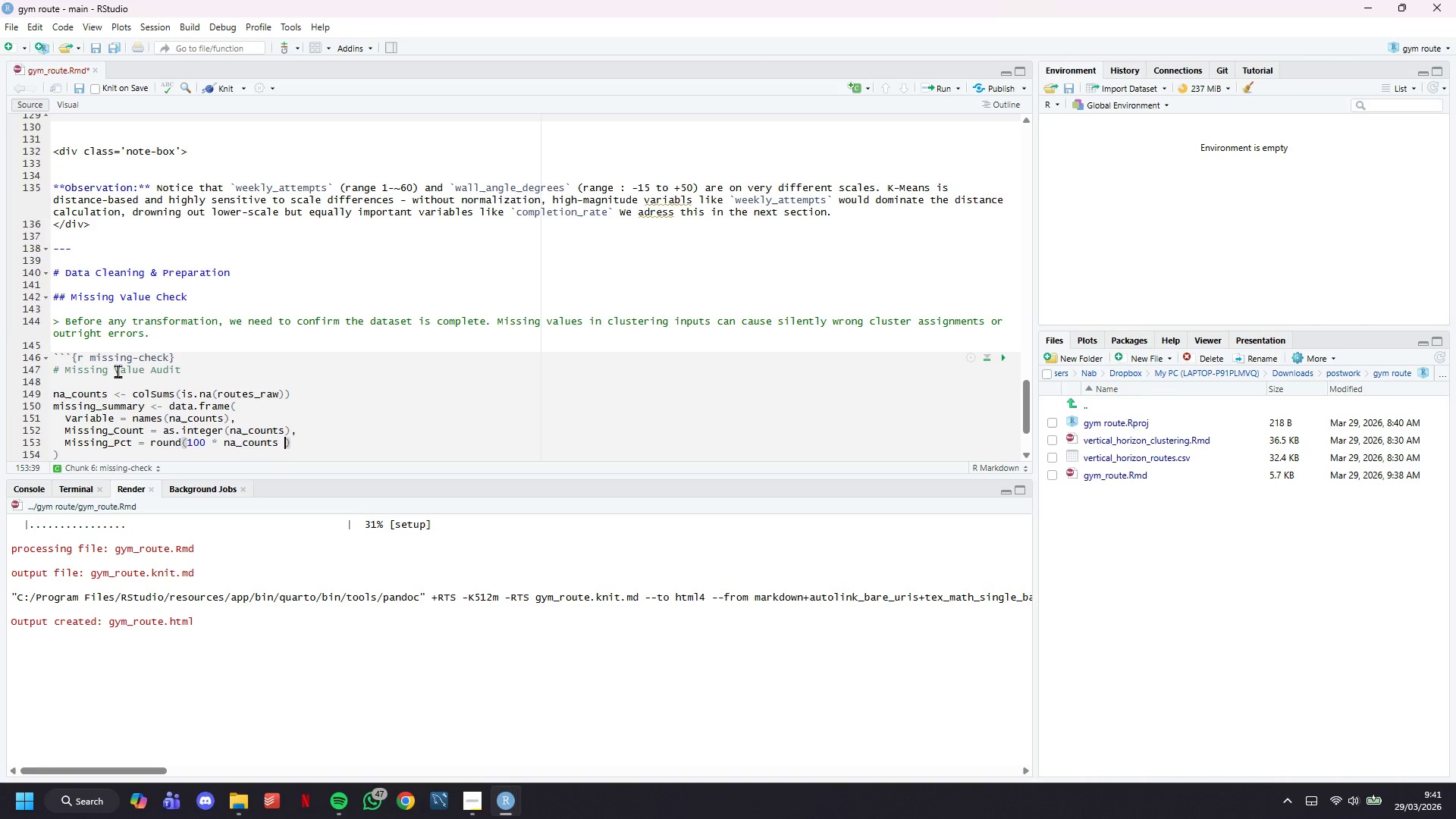 
key(ArrowLeft)
 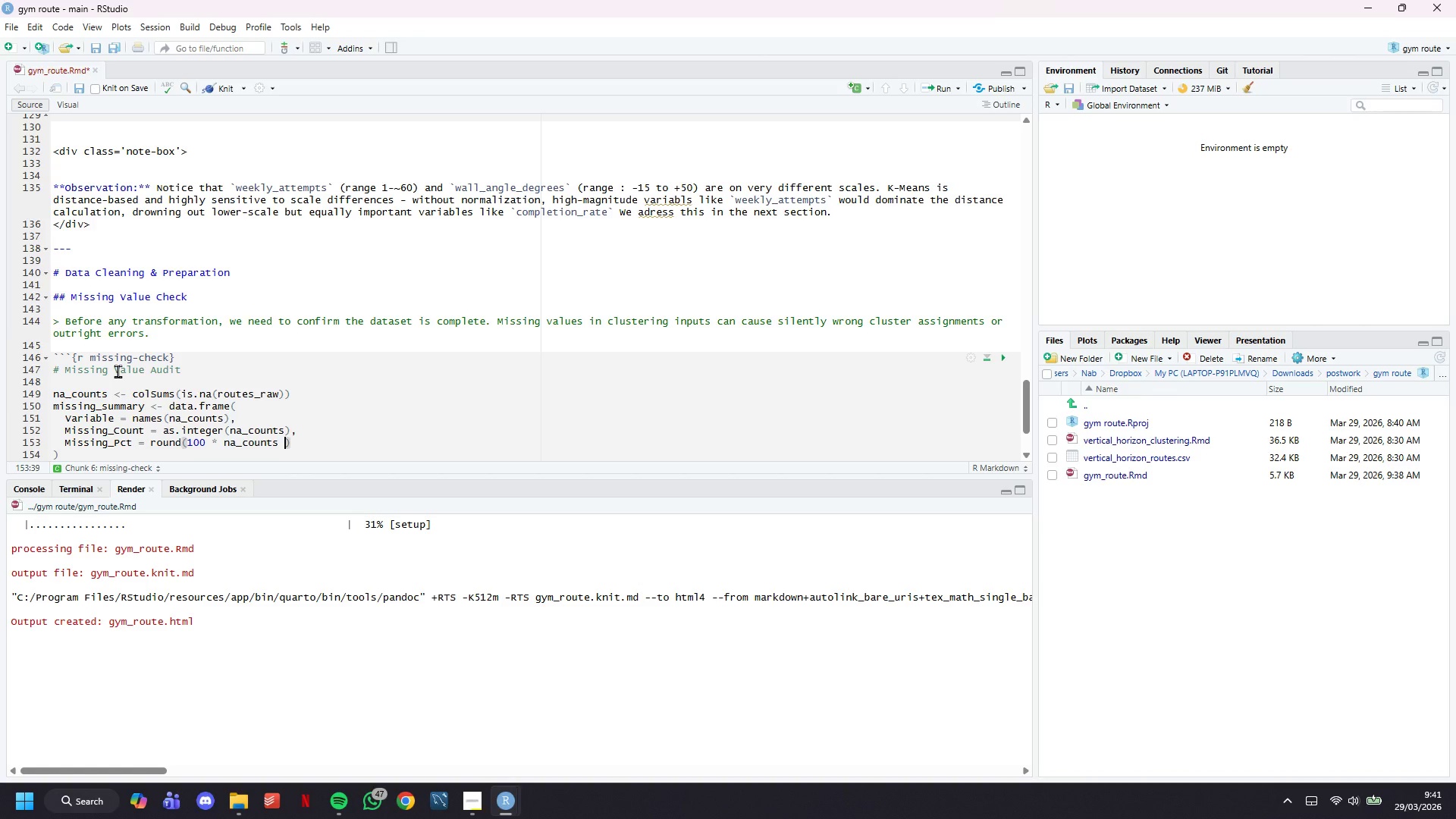 
wait(37.27)
 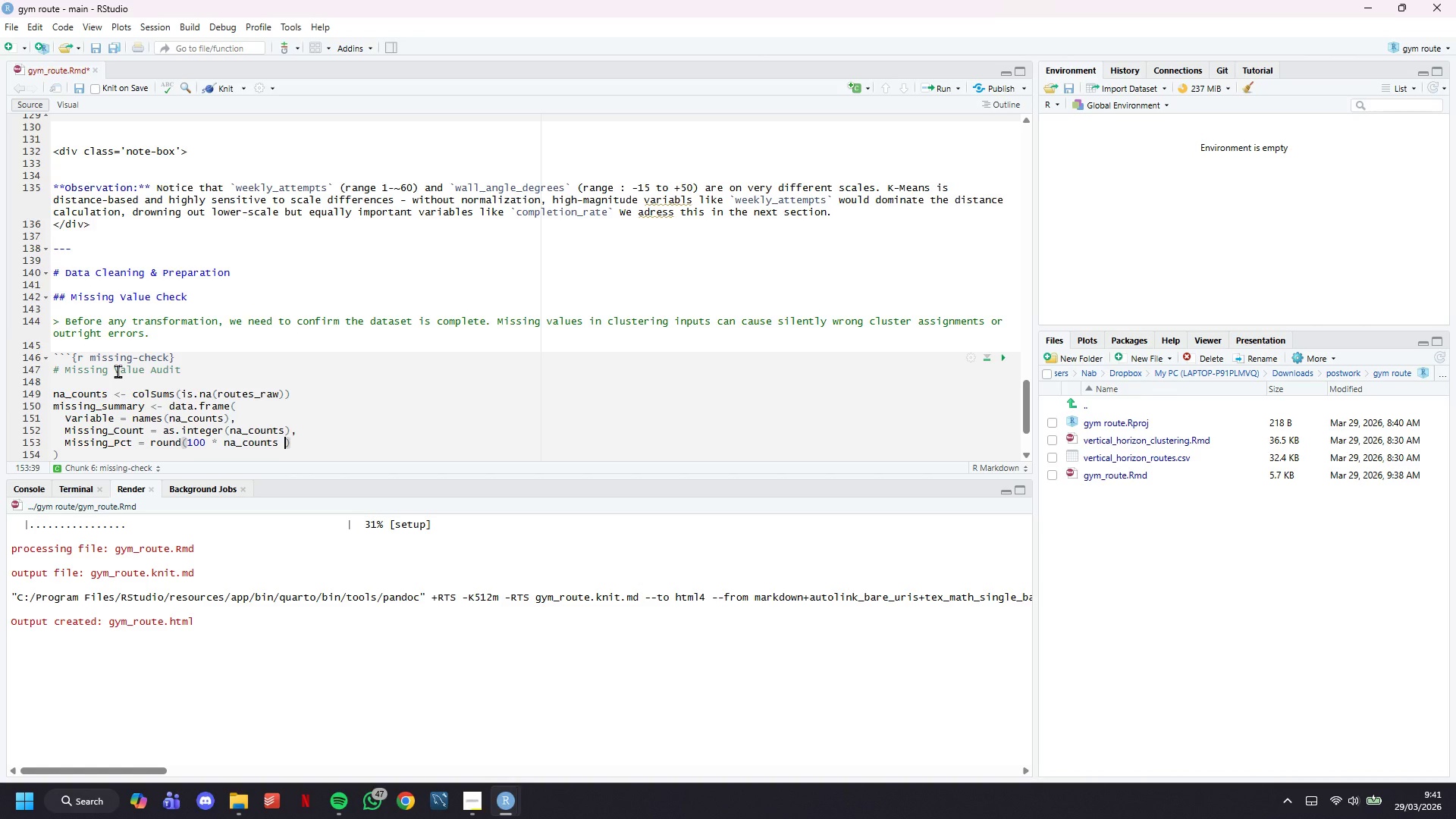 
type(/ nrow(routes_raw)
 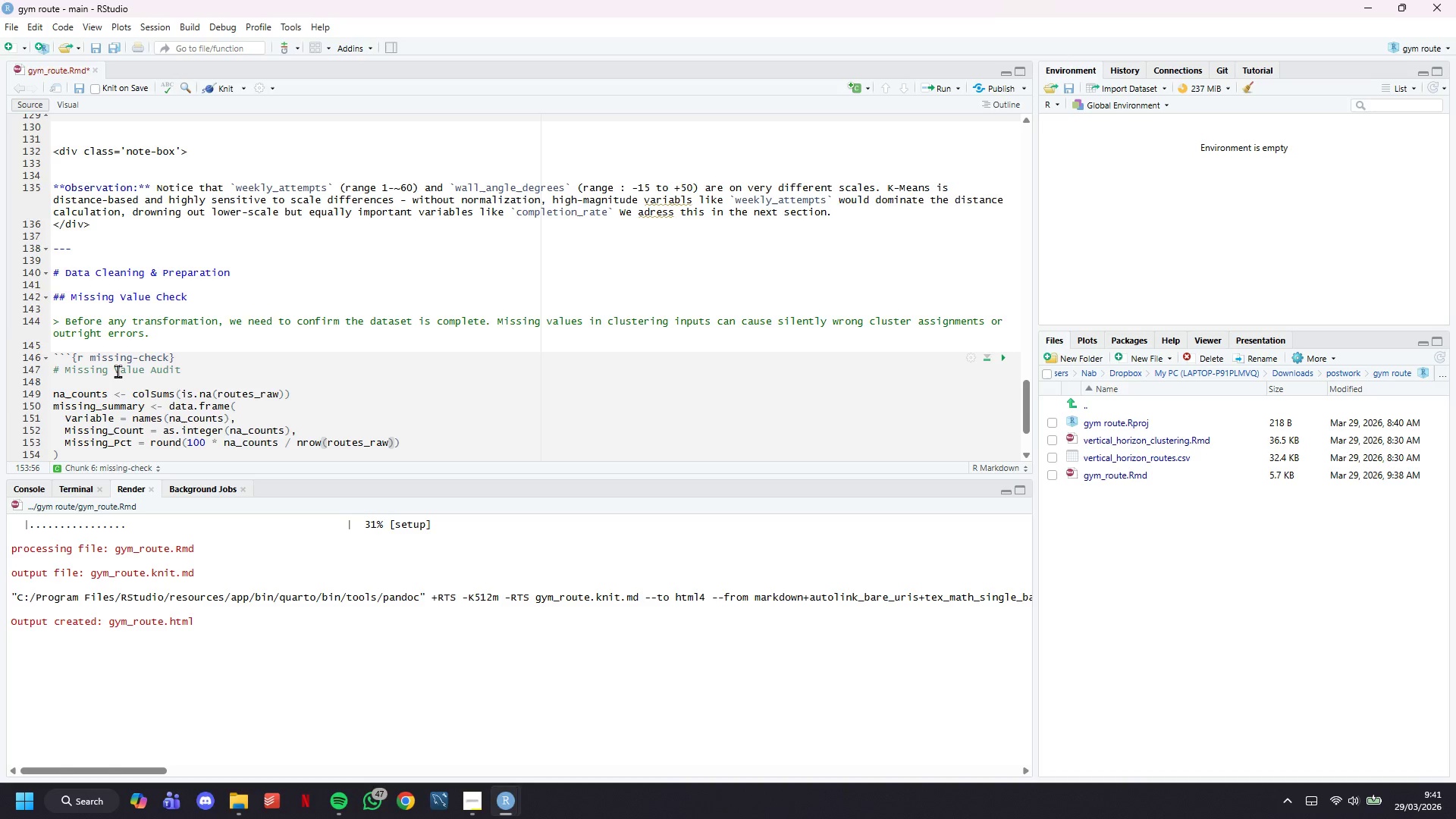 
key(ArrowRight)
 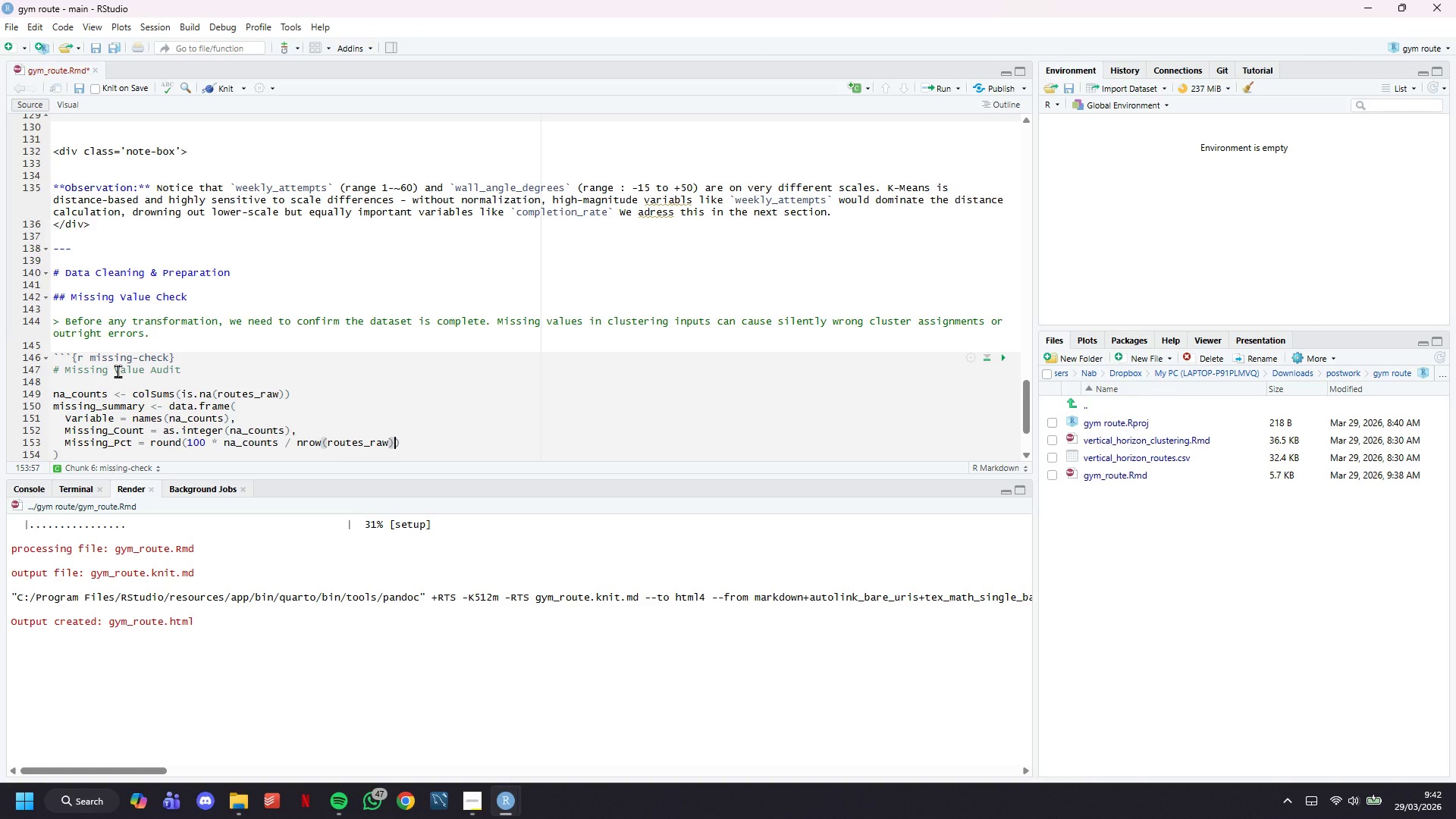 
key(Comma)
 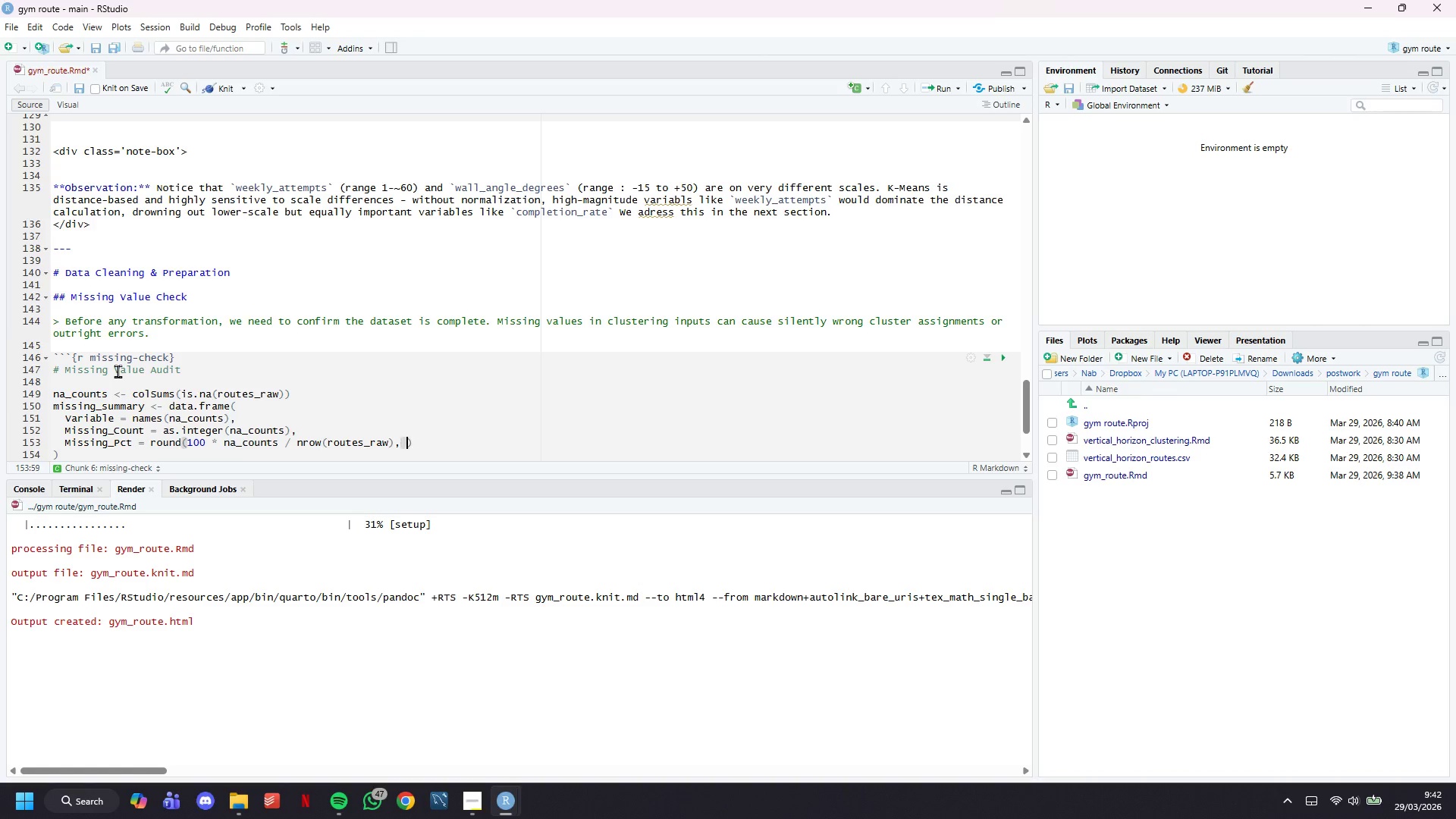 
key(Space)
 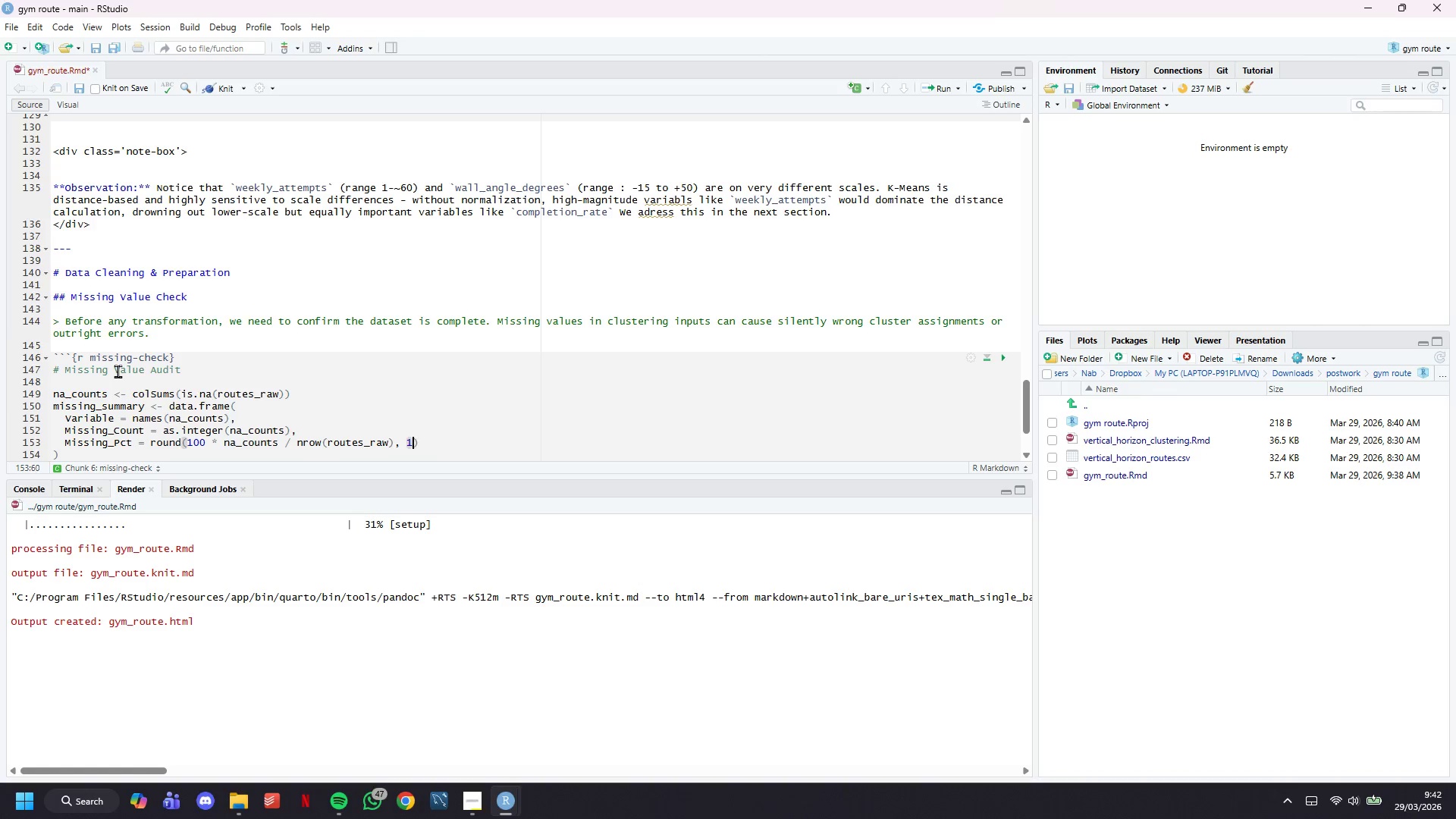 
key(1)
 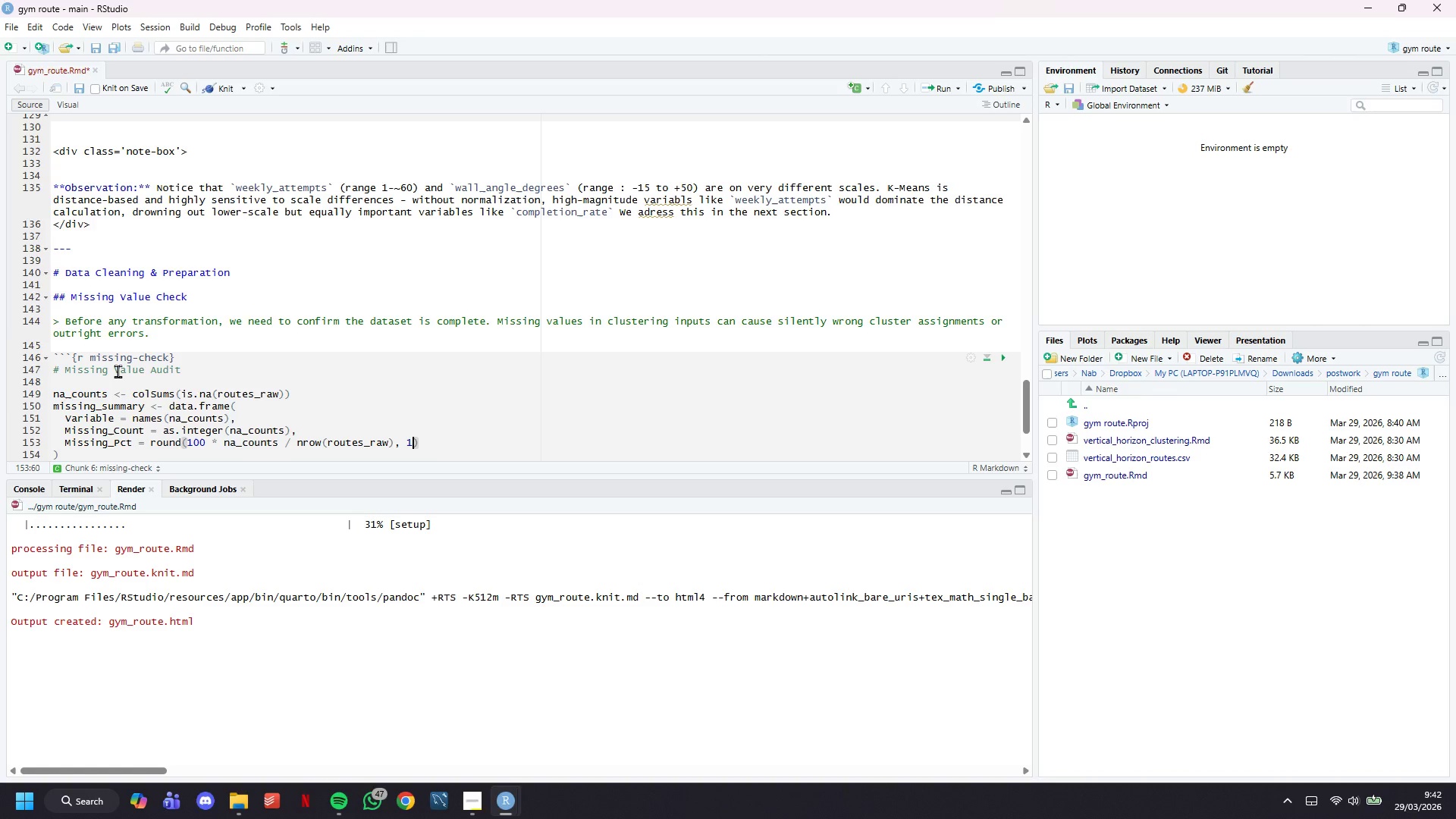 
key(ArrowRight)
 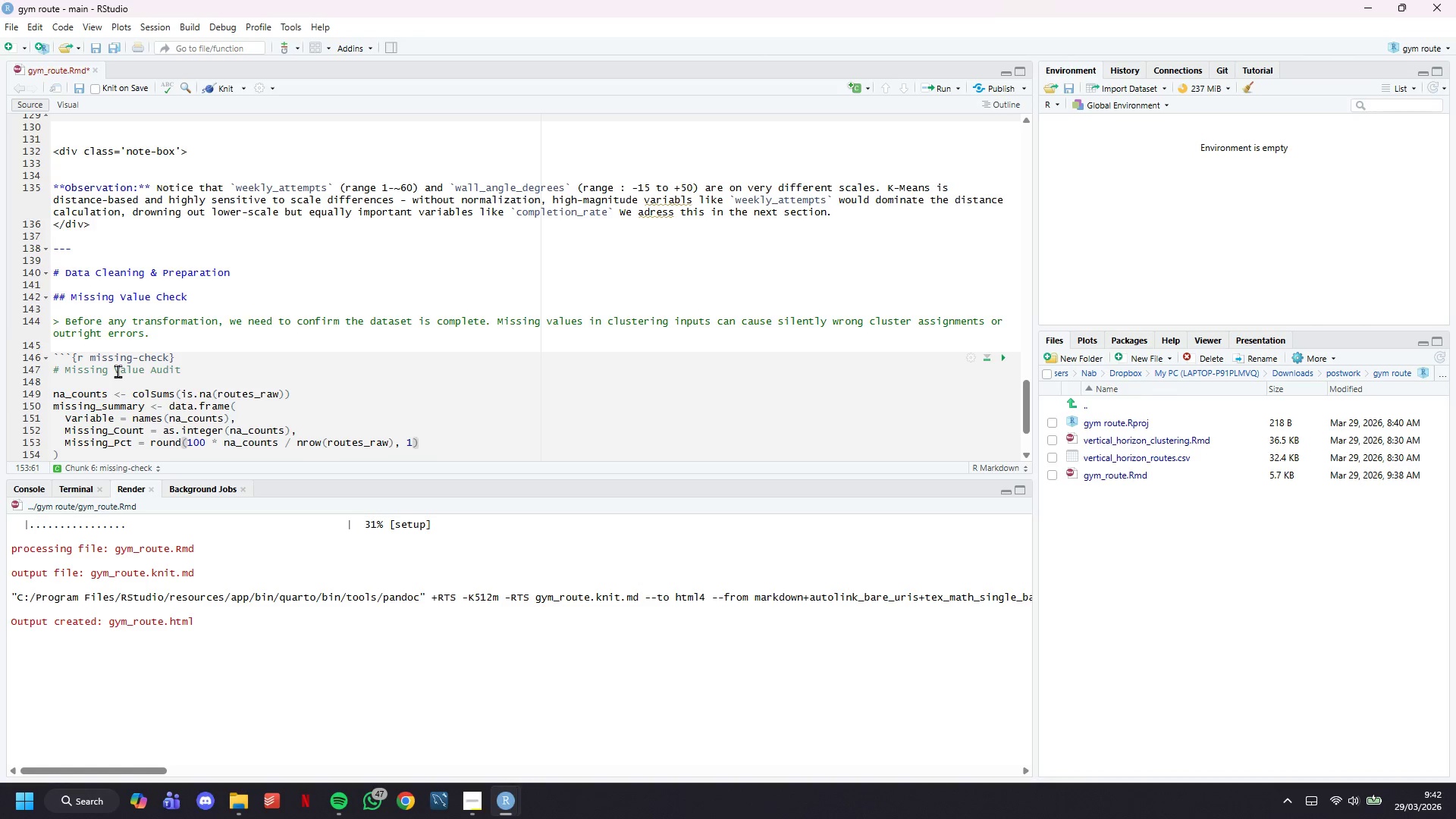 
key(ArrowDown)
 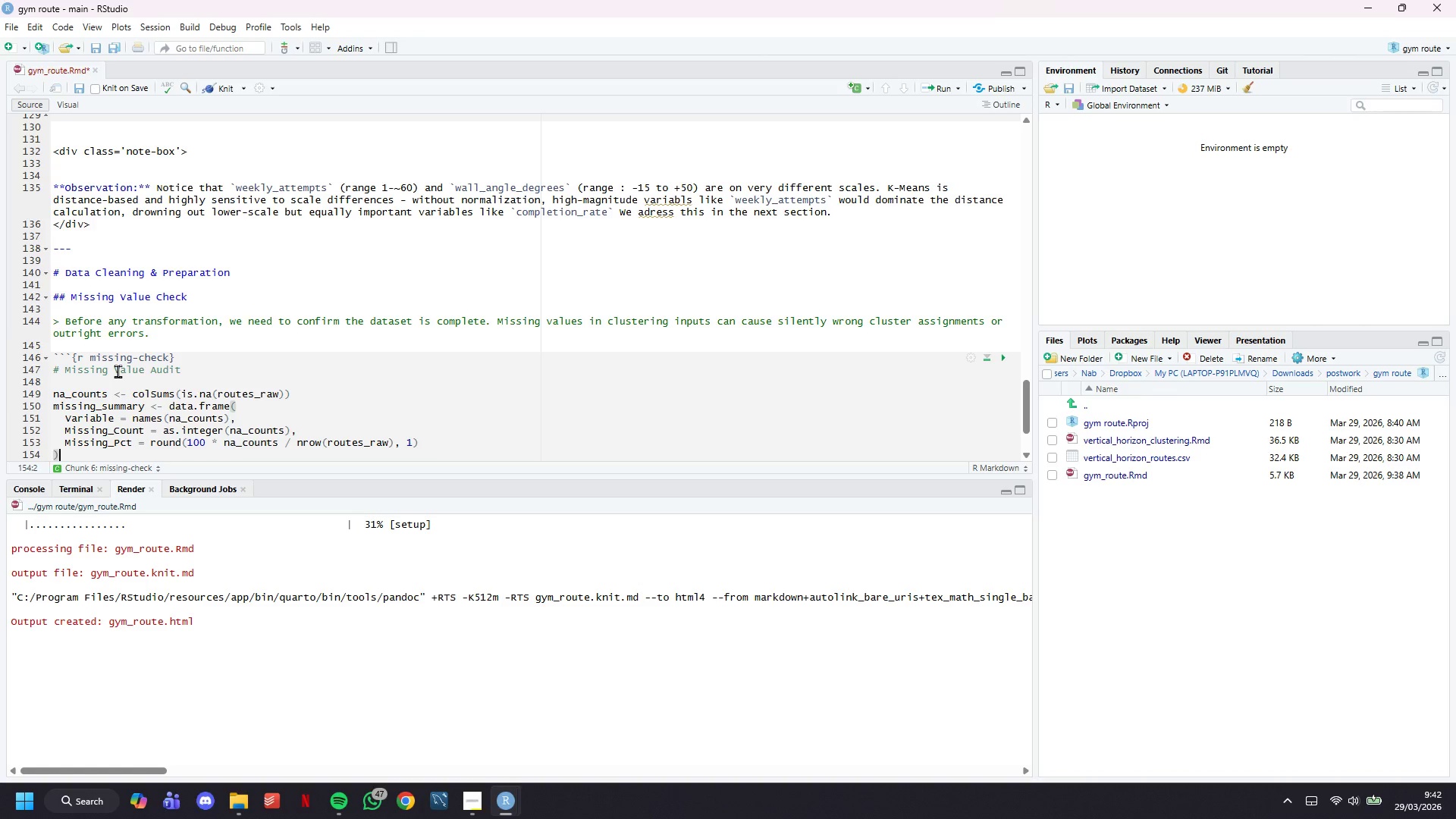 
type( %>% filter(Missing_Couny)
key(Backspace)
type(t > 0)
 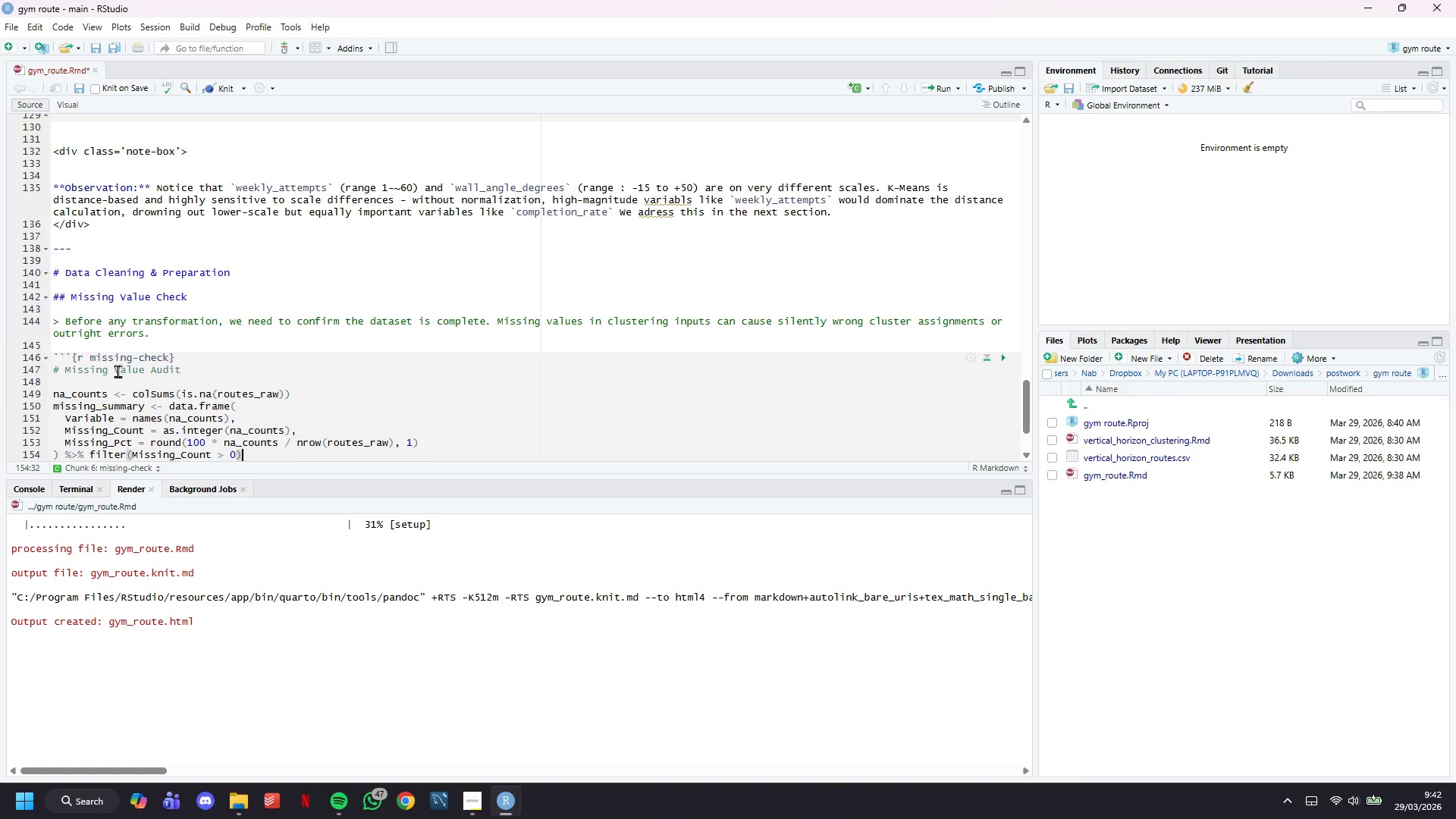 
 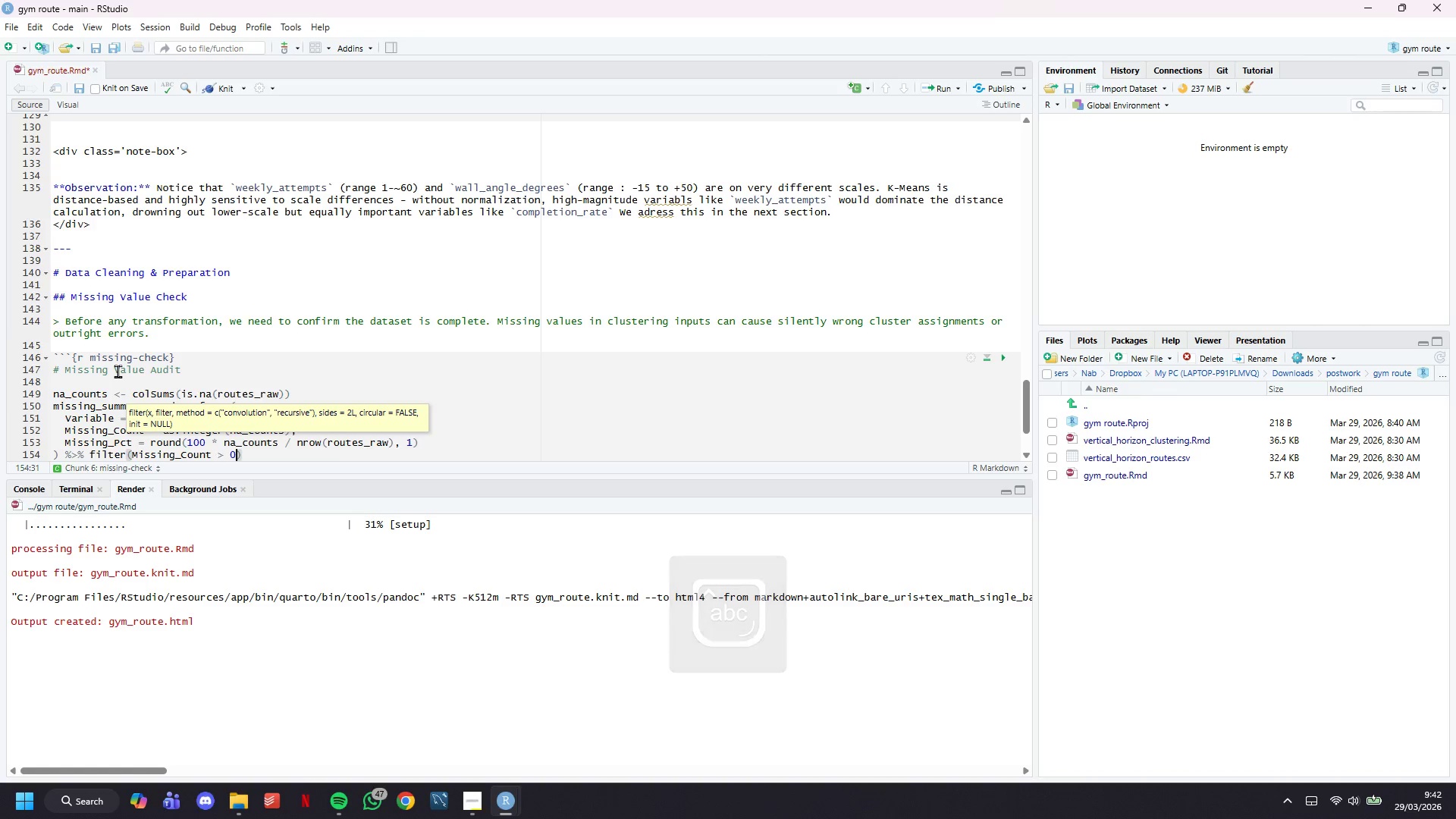 
key(ArrowRight)
 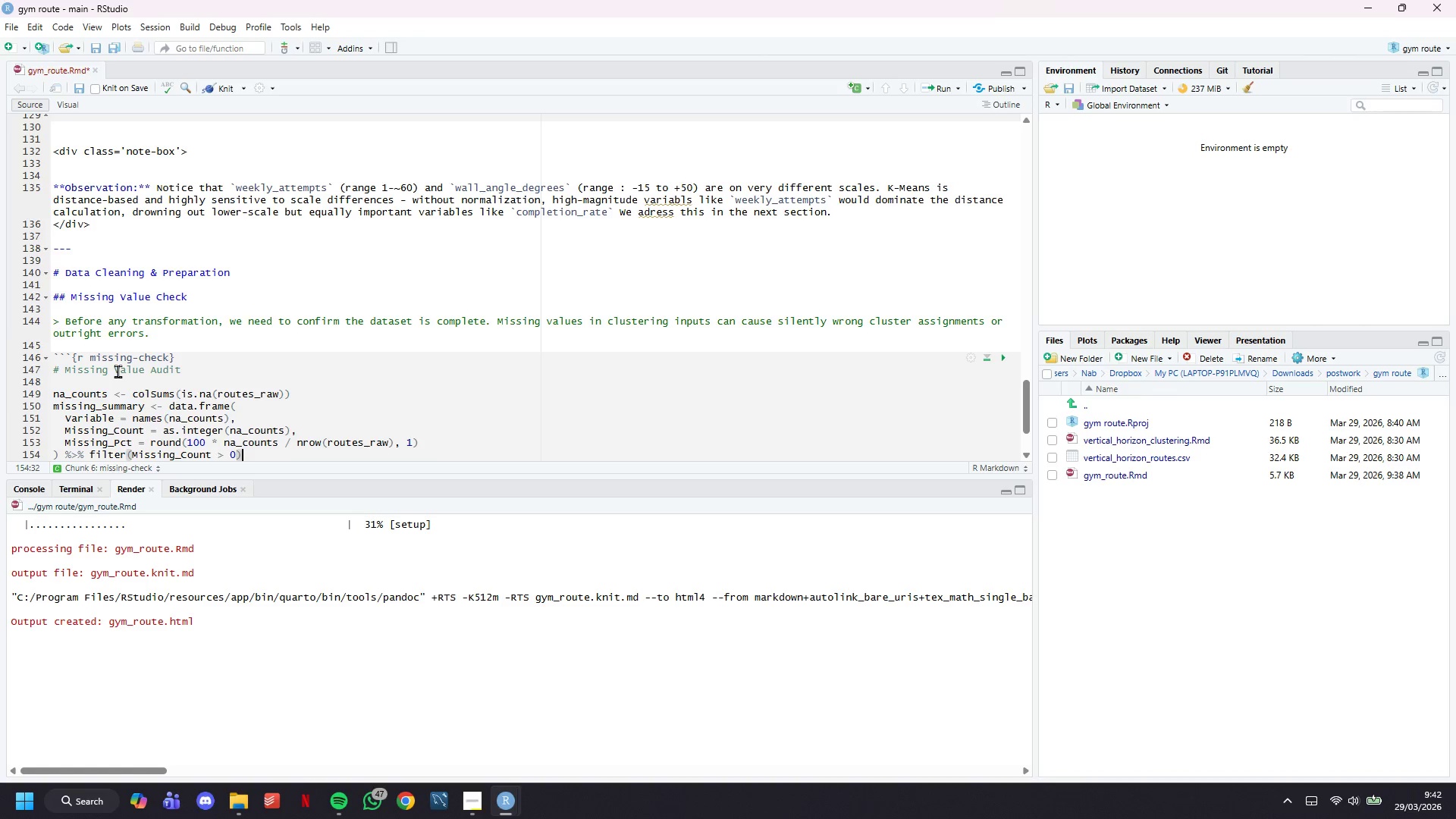 
key(Enter)
 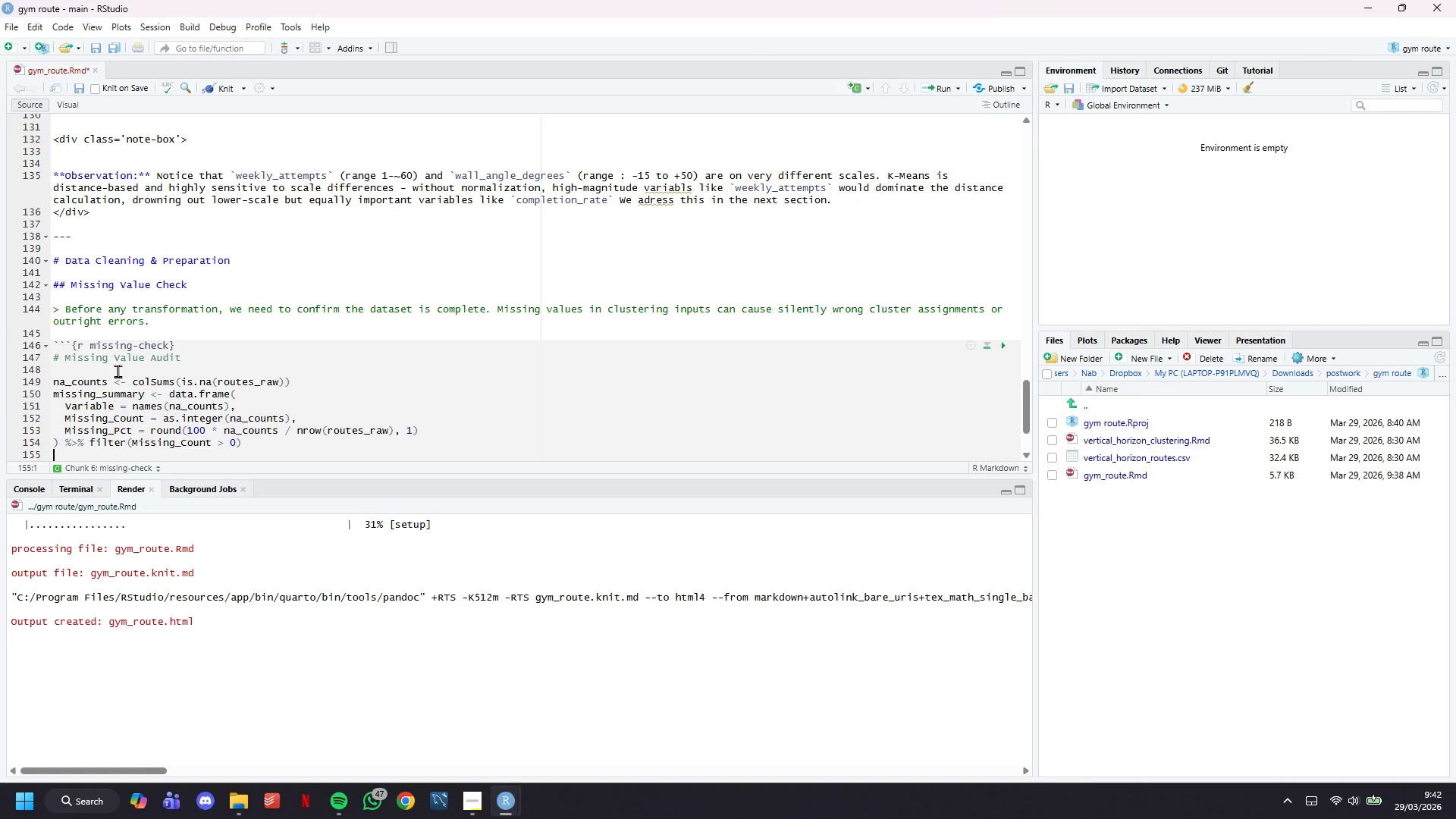 
key(Enter)
 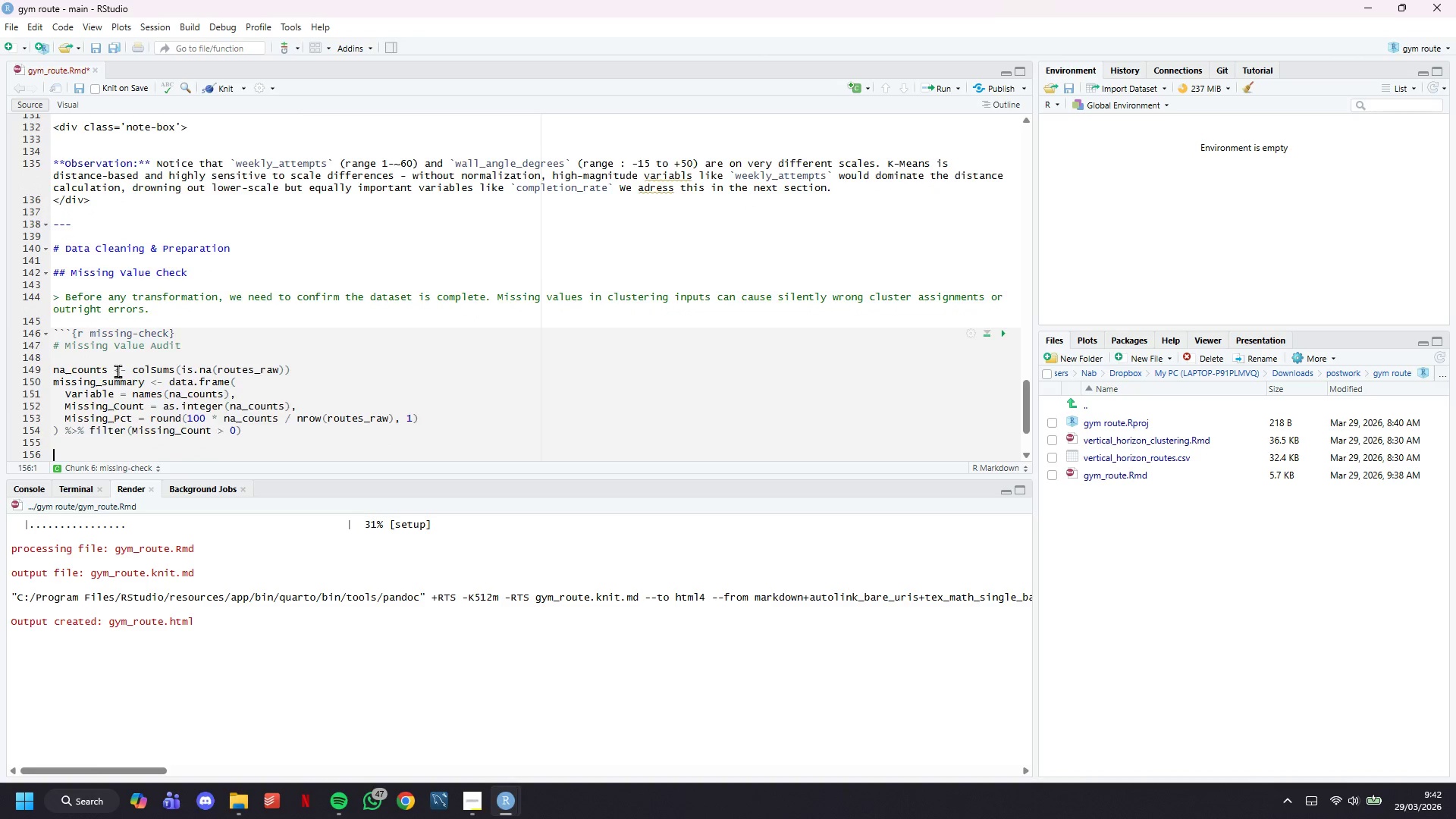 
scroll: coordinate [118, 371], scroll_direction: down, amount: 7.0
 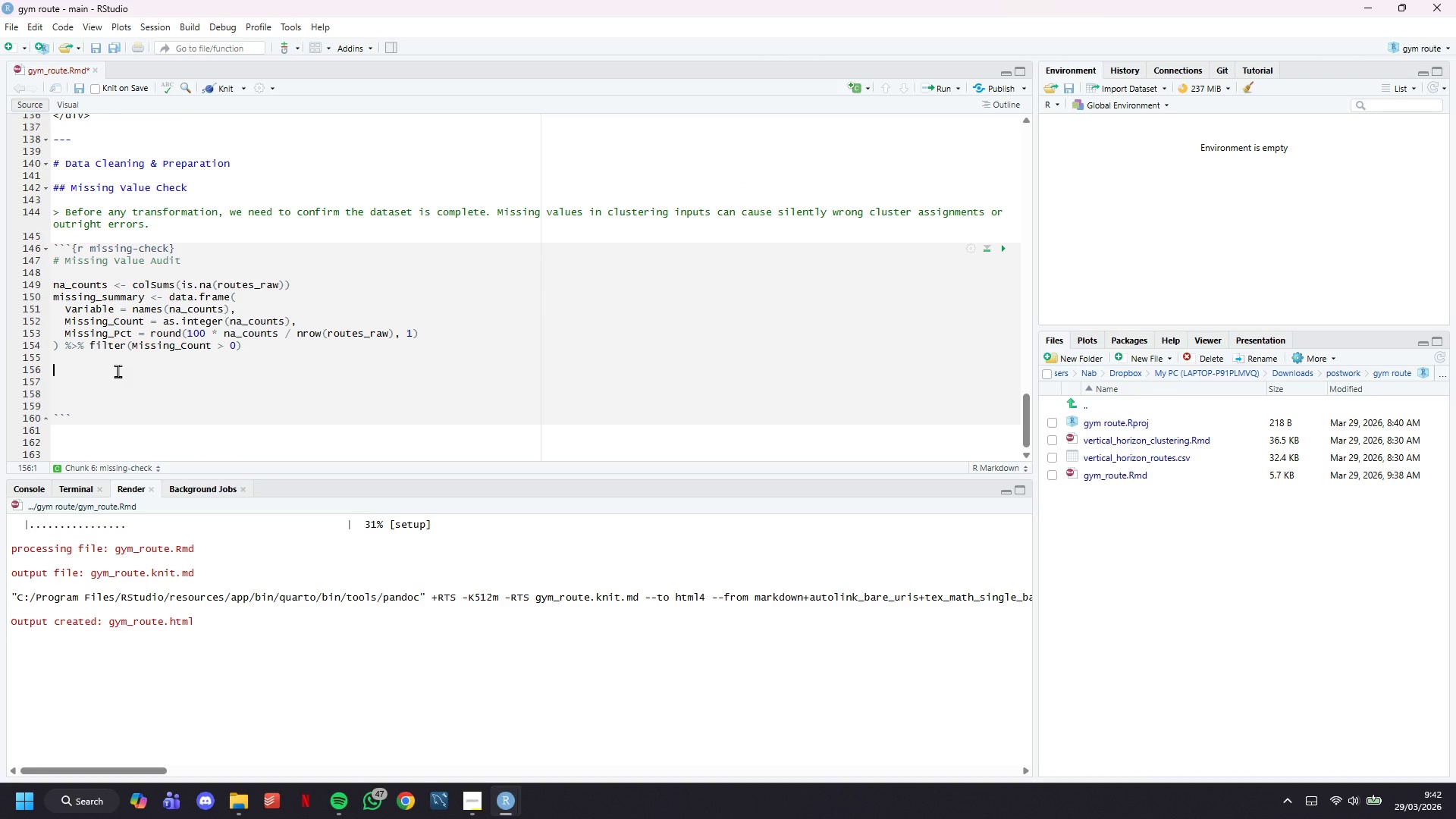 
key(Control+S)
 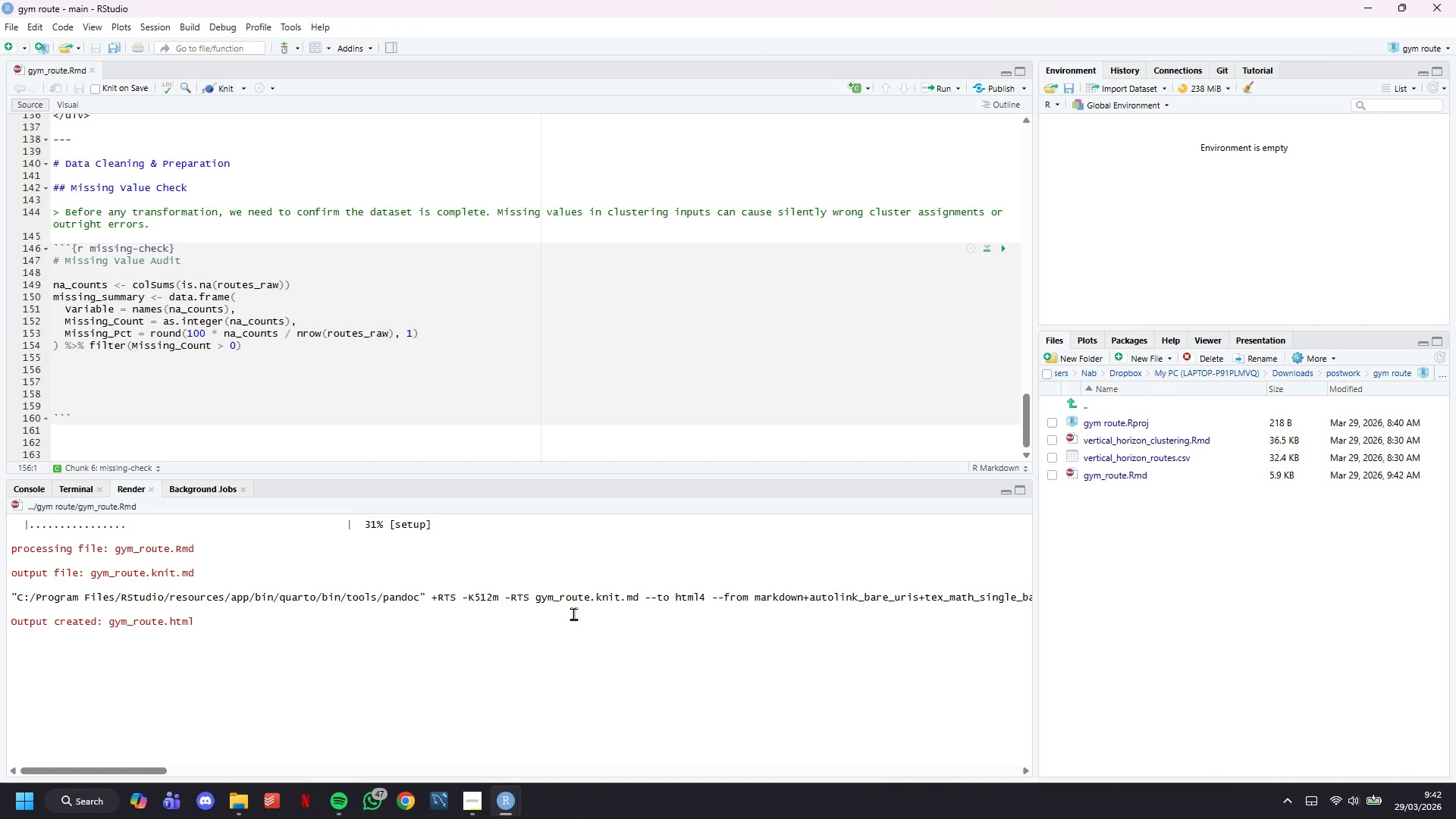 
type(if(nrow(missing_summary)
 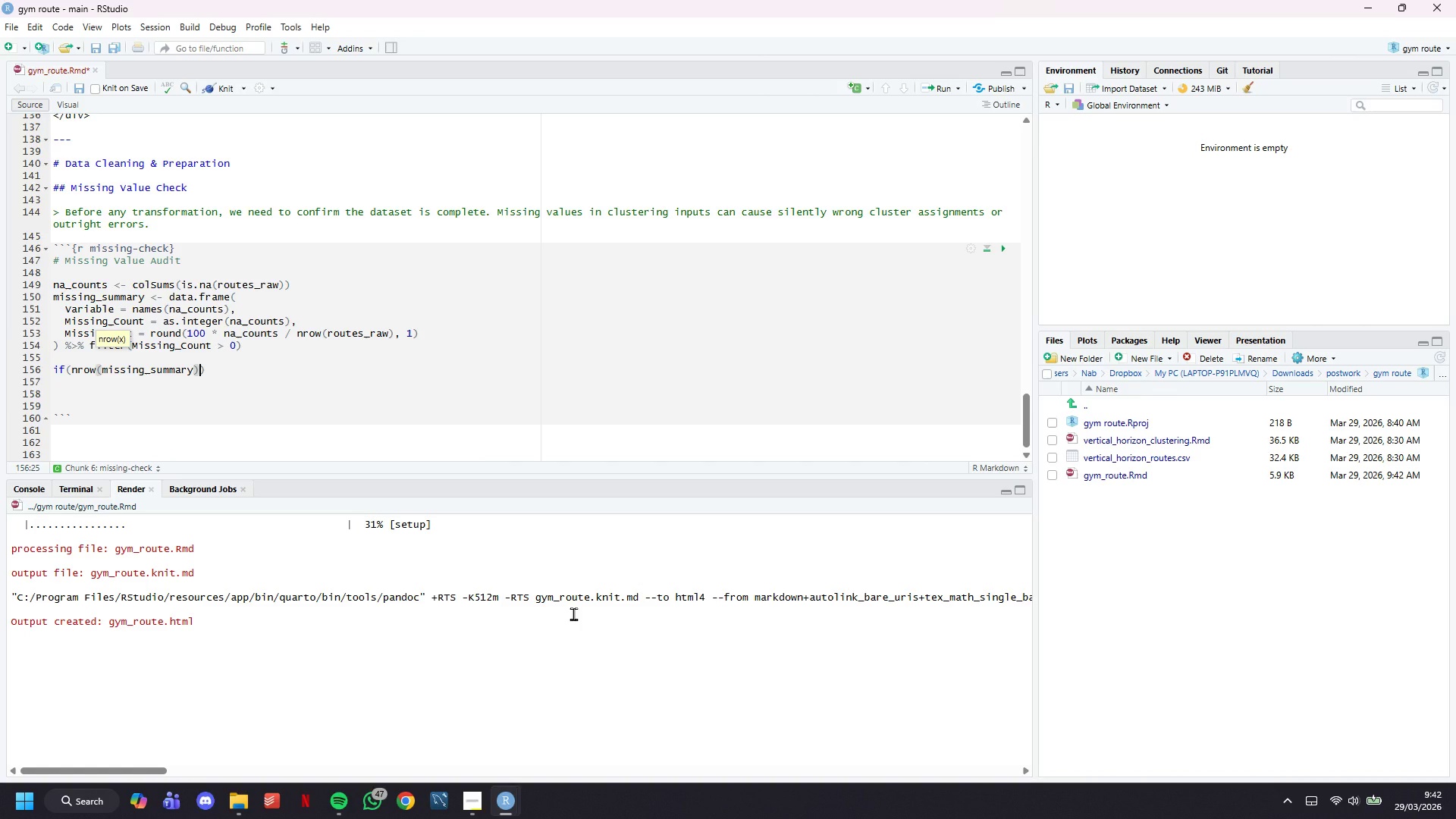 
 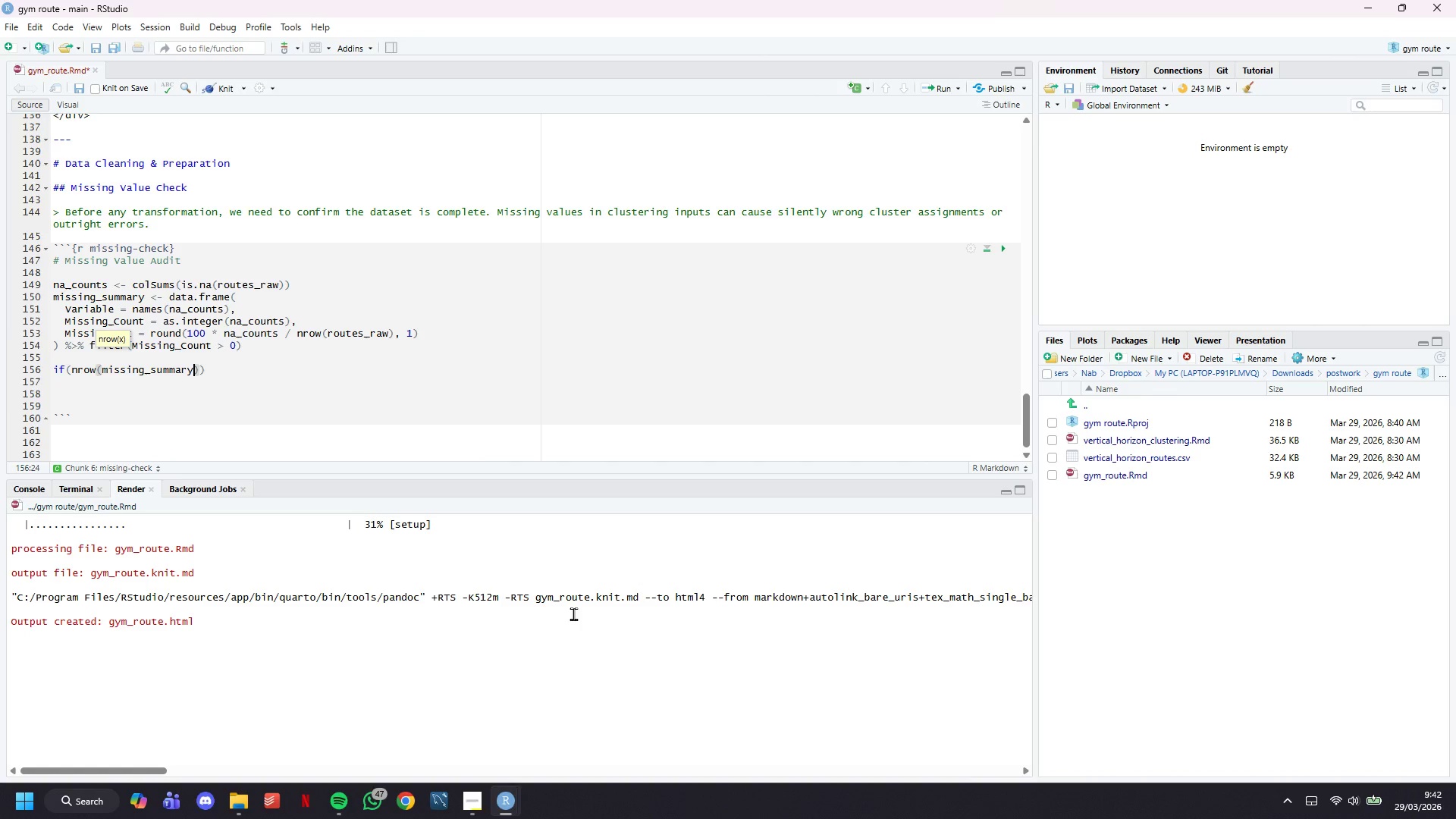 
key(ArrowRight)
 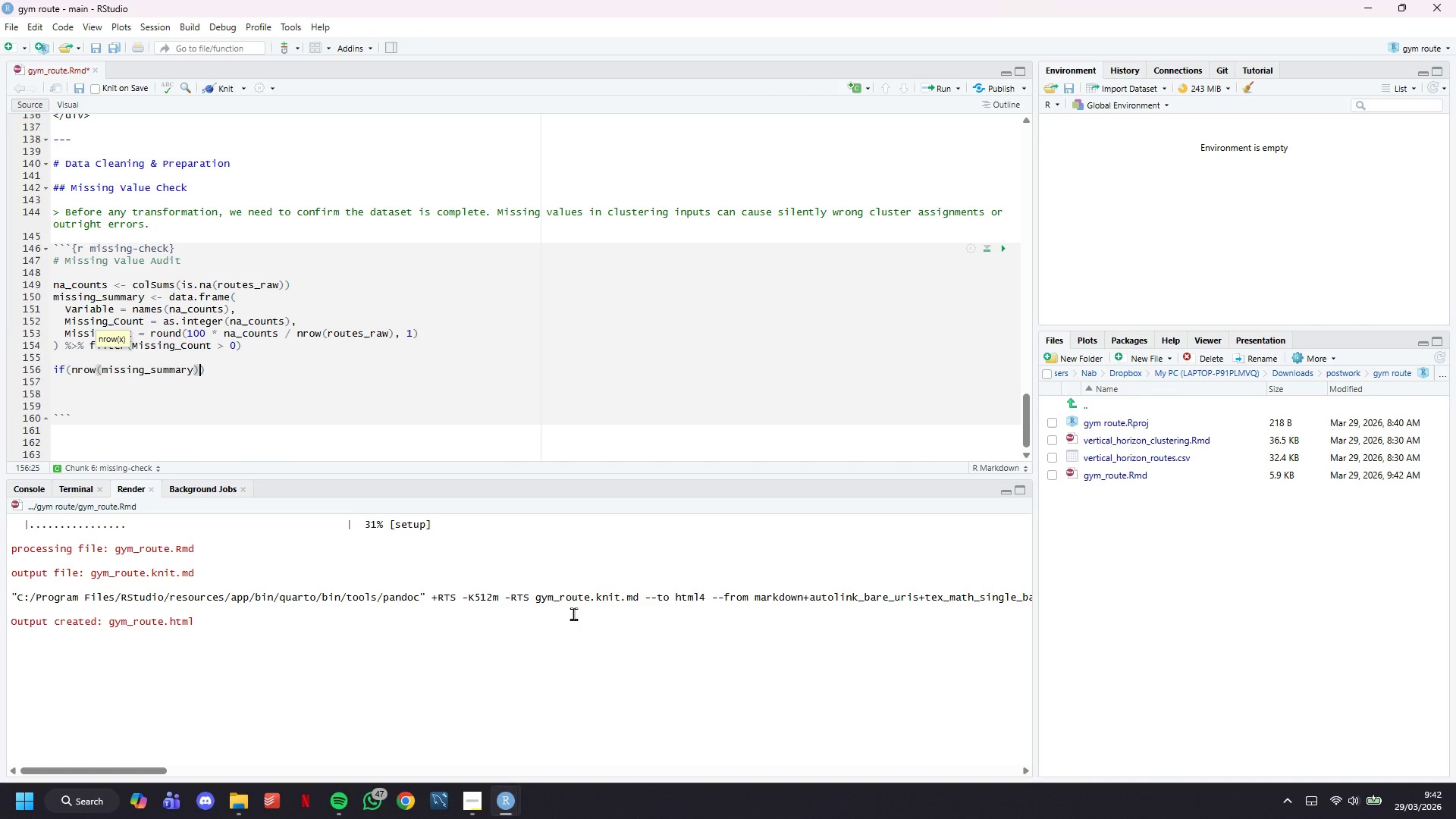 
key(Equal)
 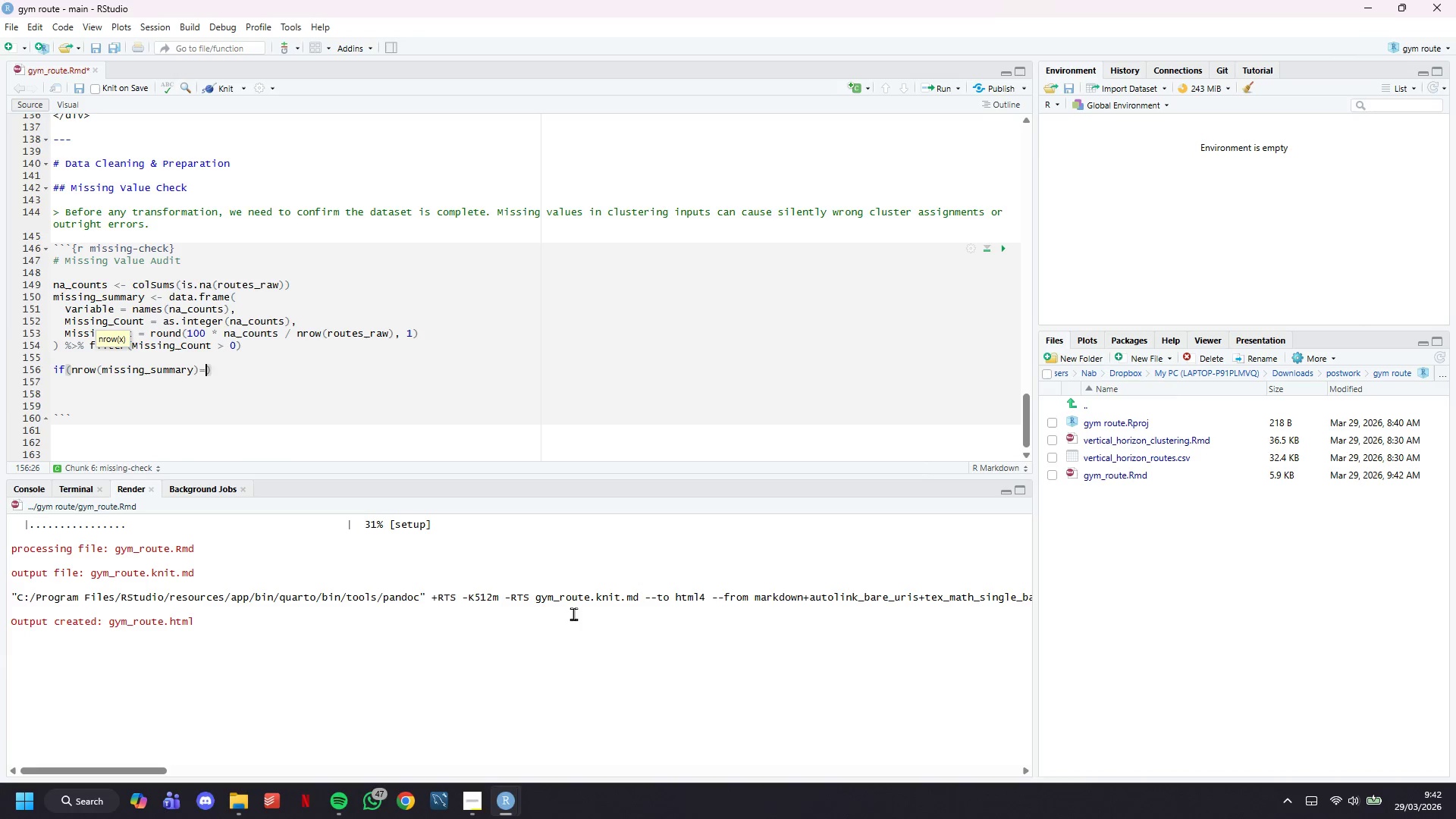 
key(Equal)
 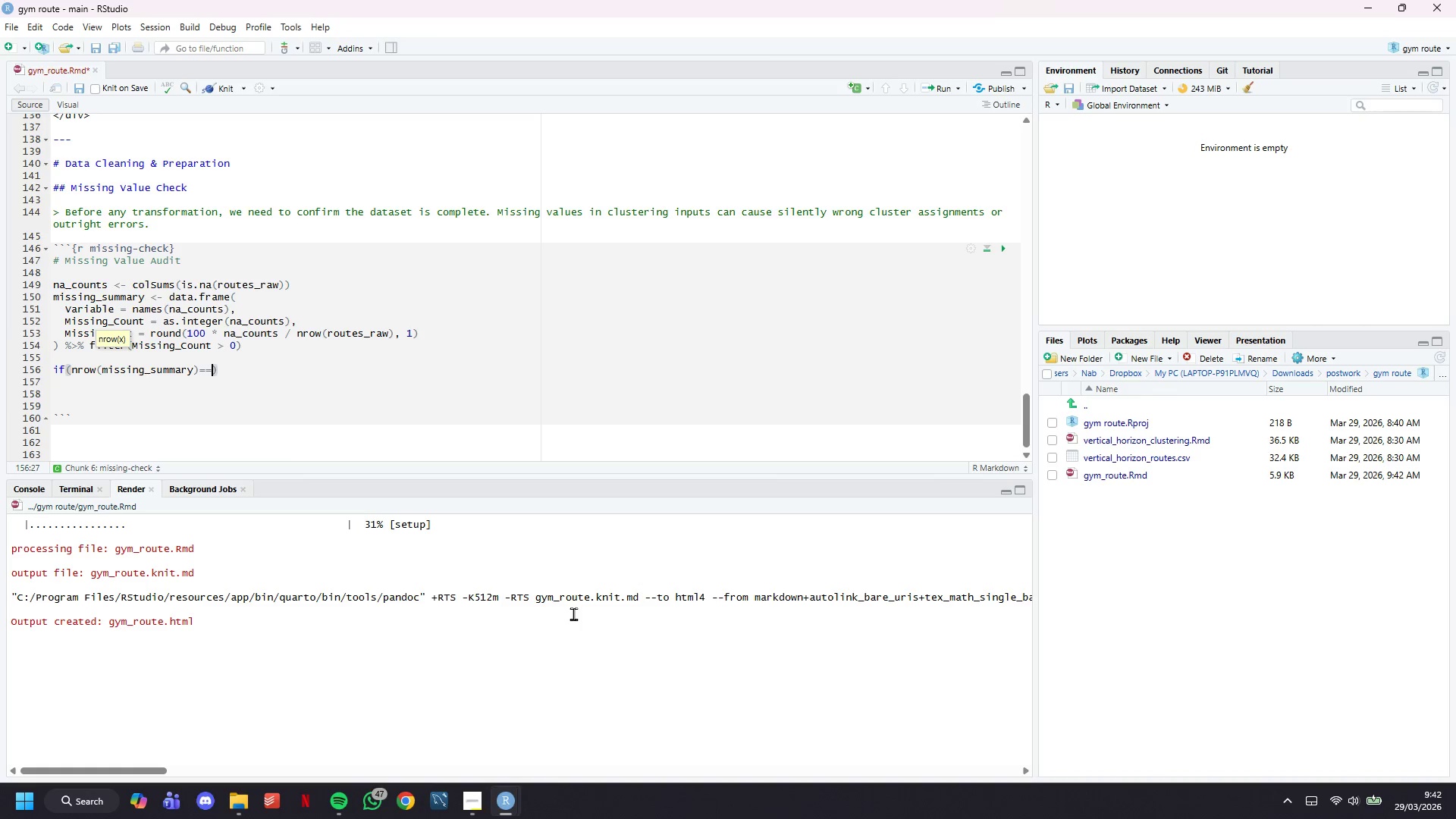 
key(0)
 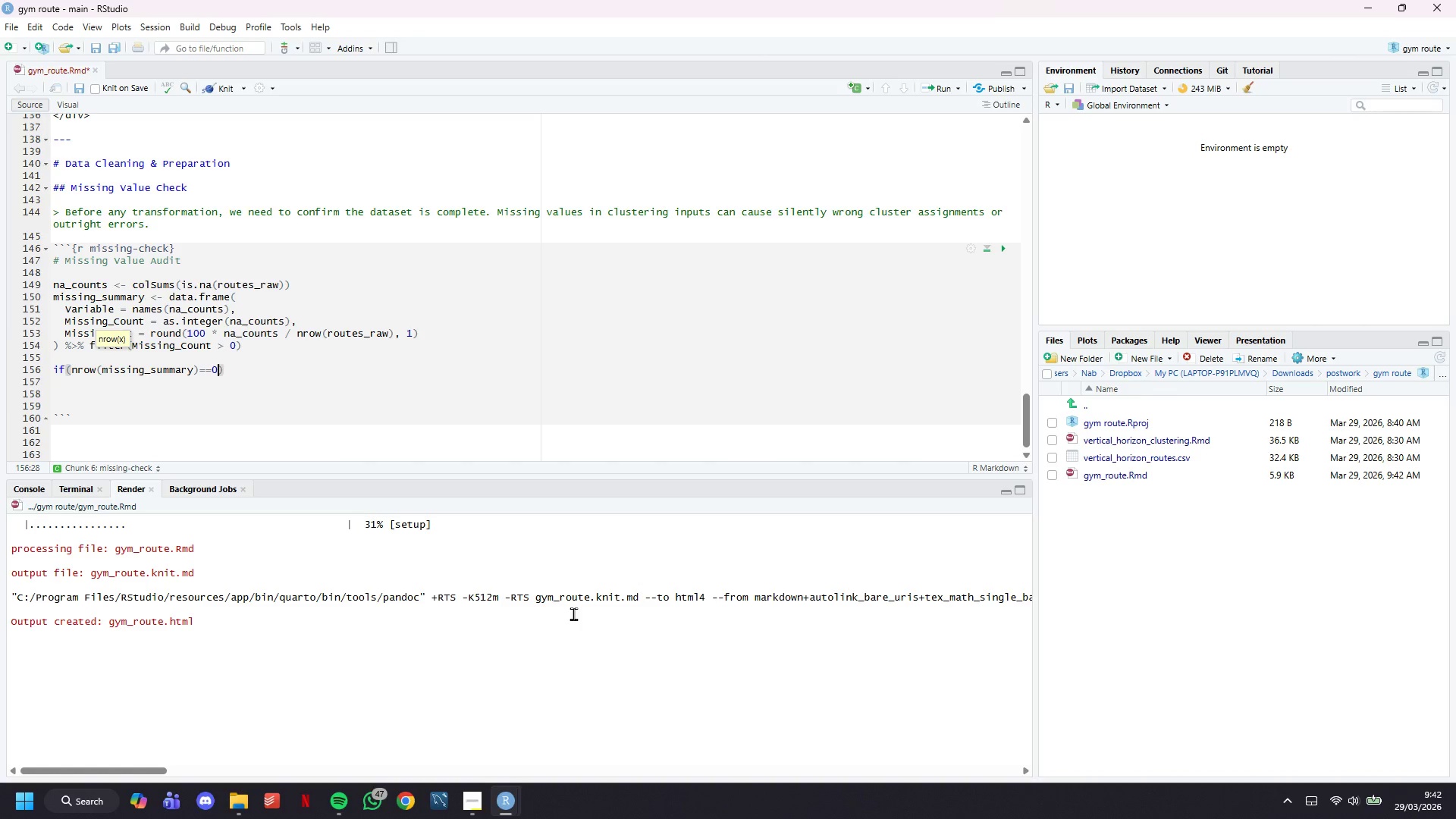 
key(ArrowRight)
 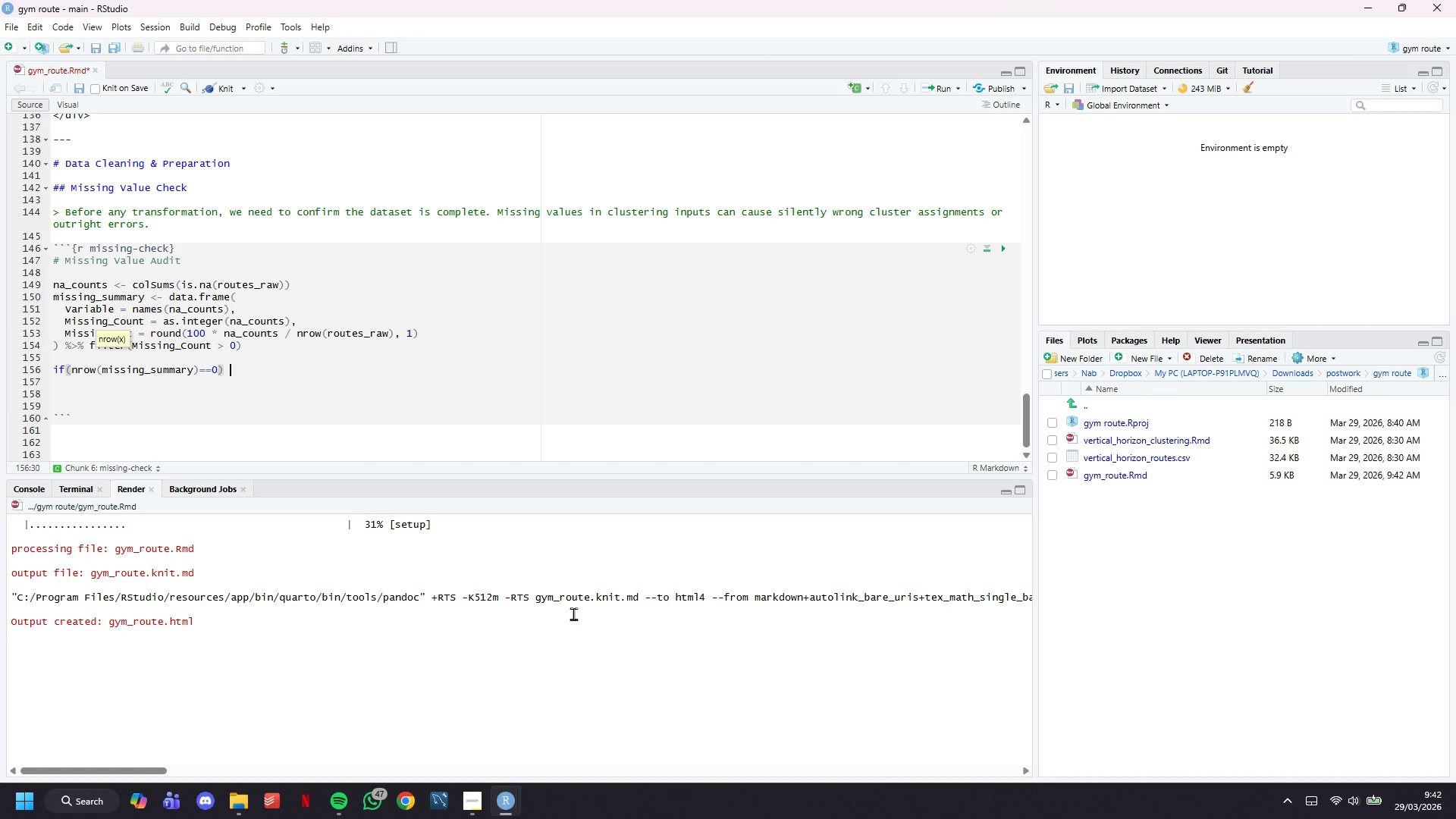 
key(Space)
 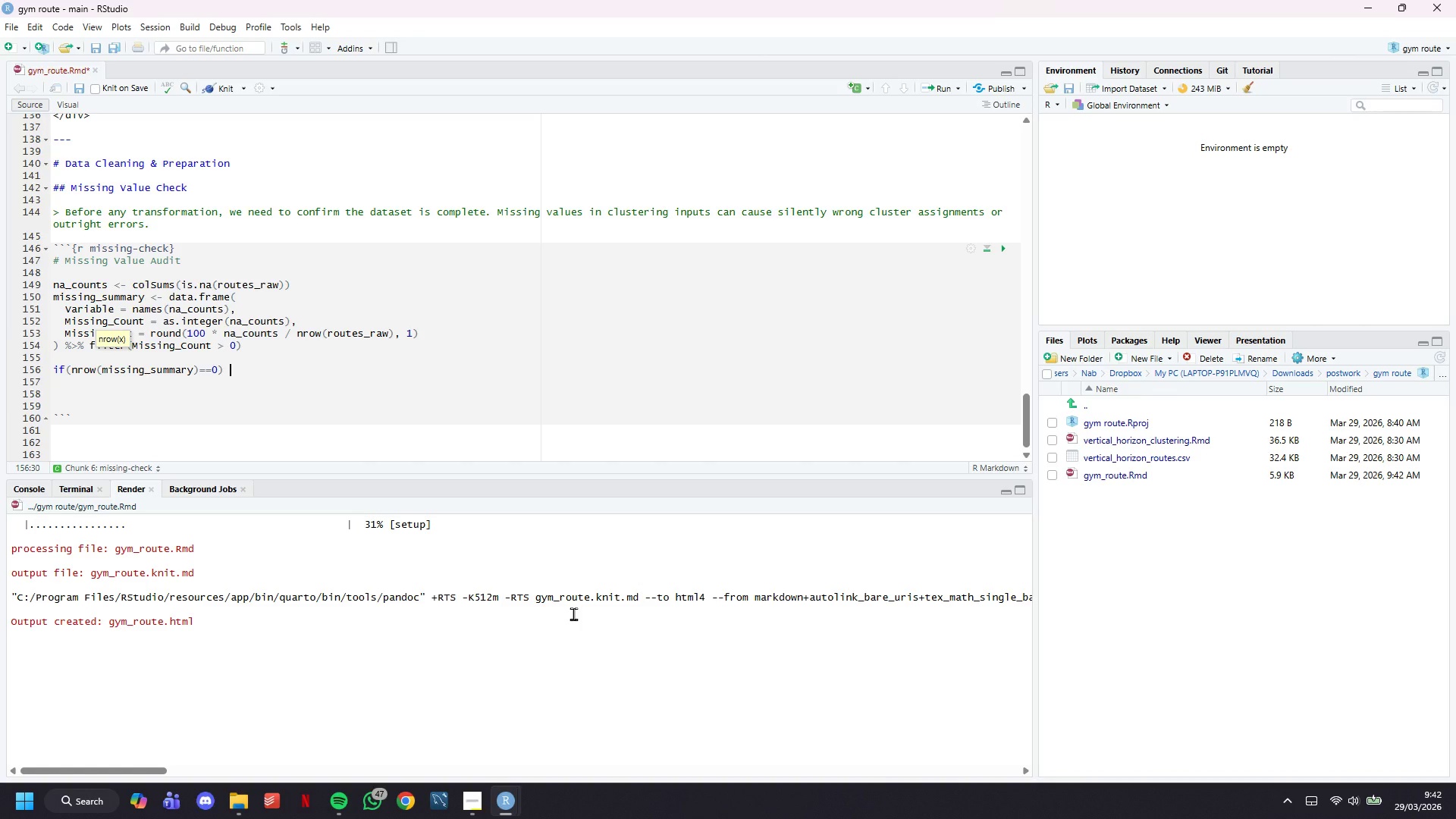 
key(Shift+BracketLeft)
 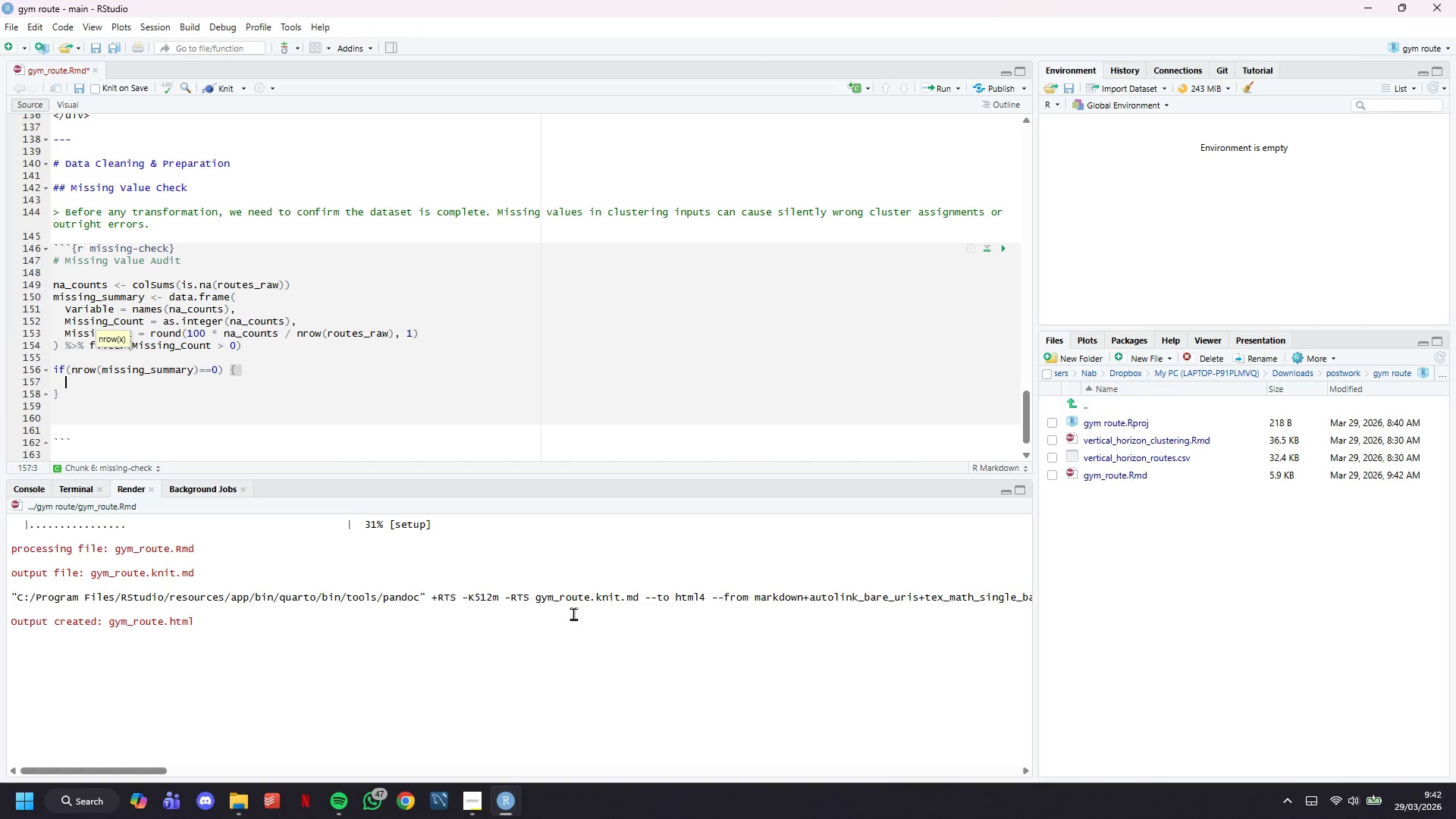 
key(Enter)
 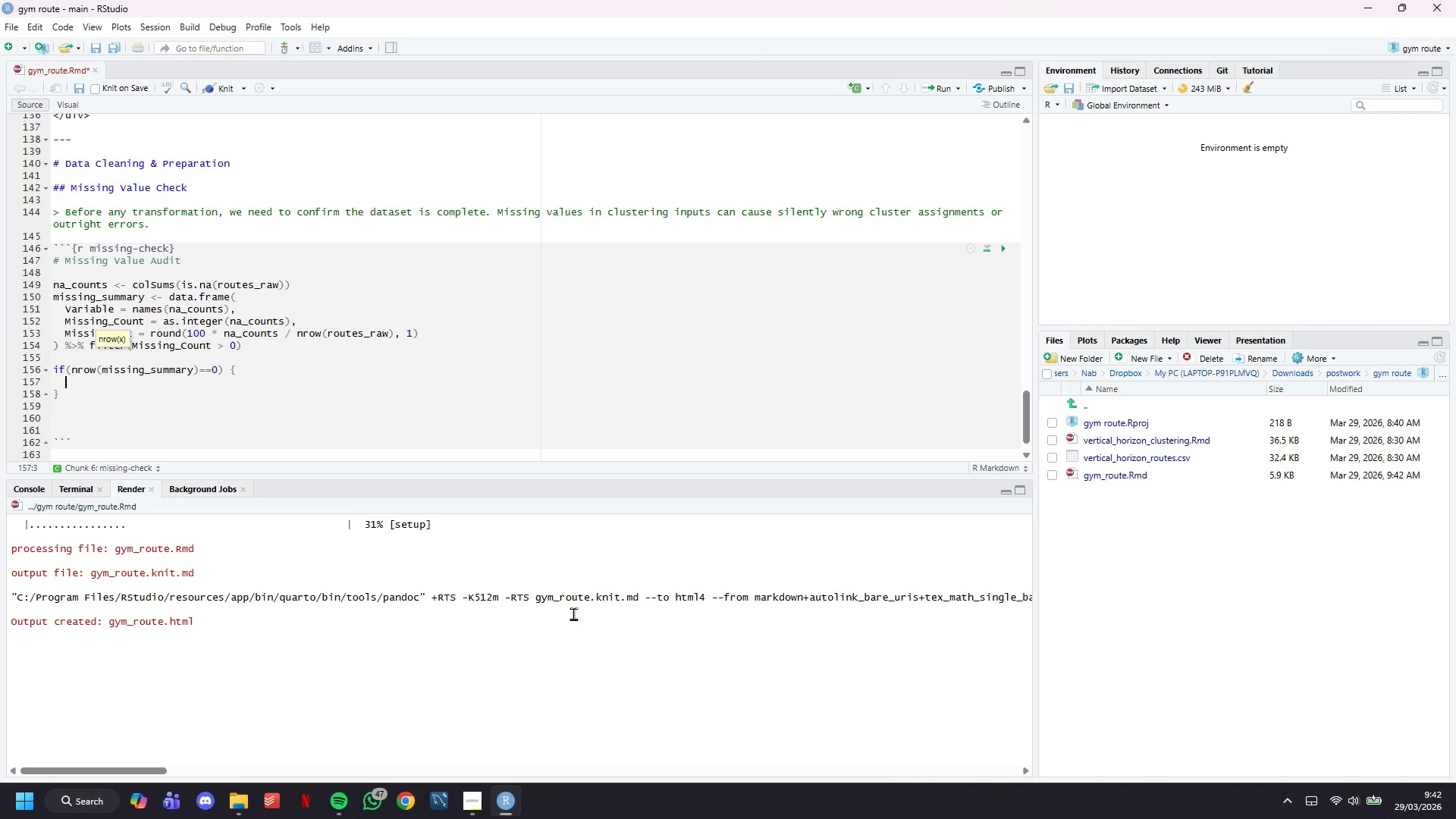 
type(cat(" No missing values detected across all 18 a)
key(Backspace)
type(variables)
 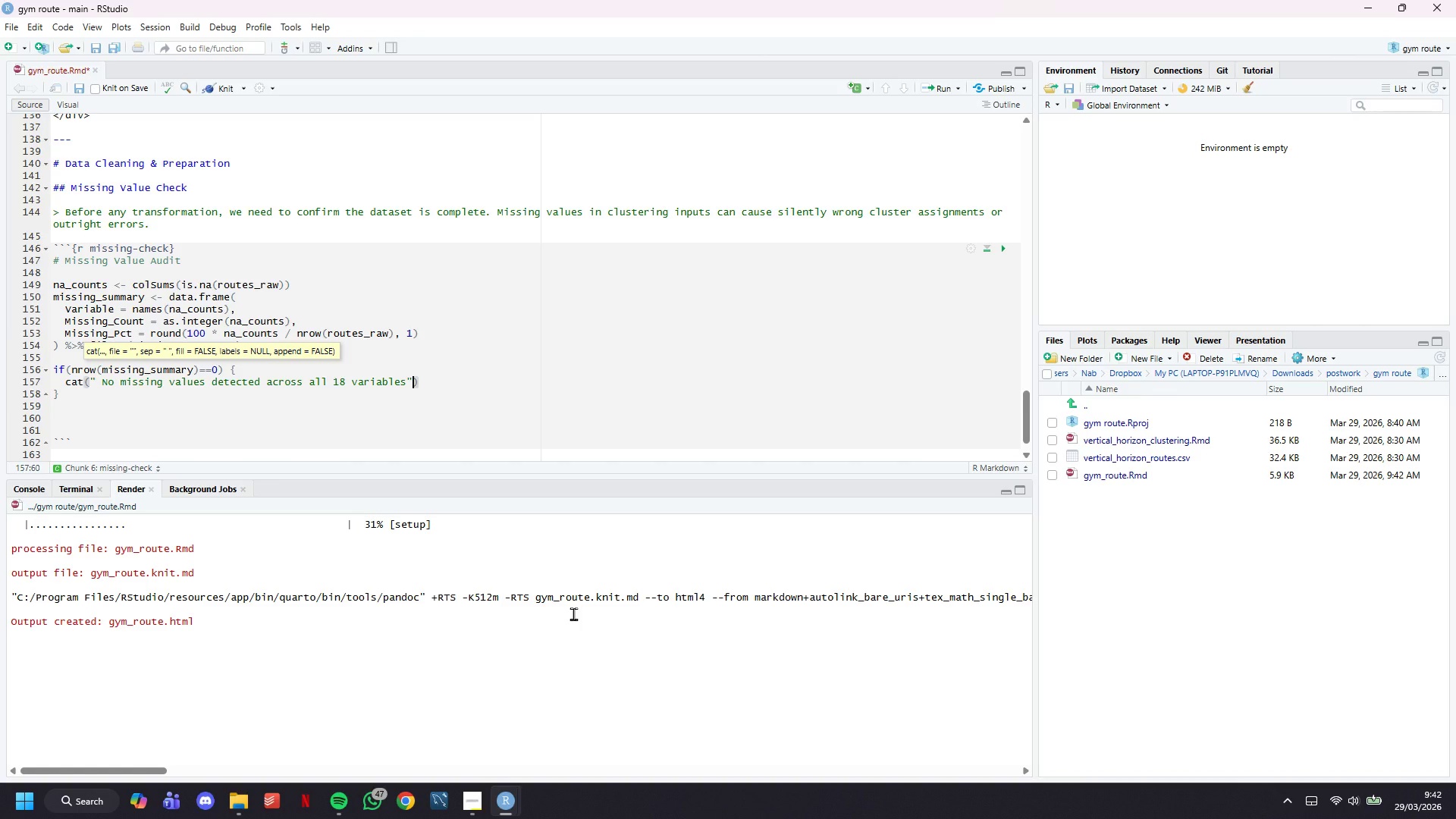 
 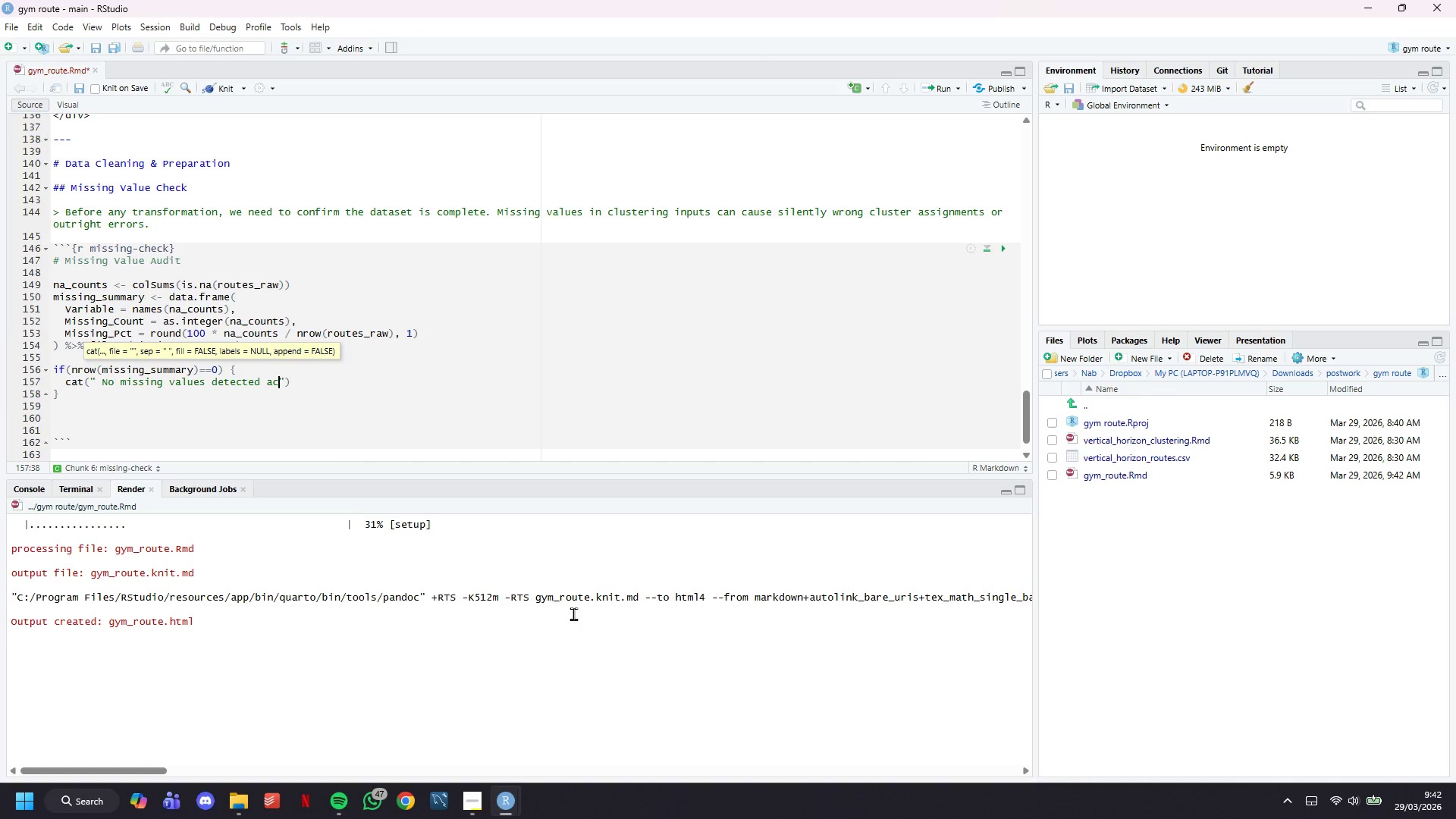 
key(ArrowRight)
 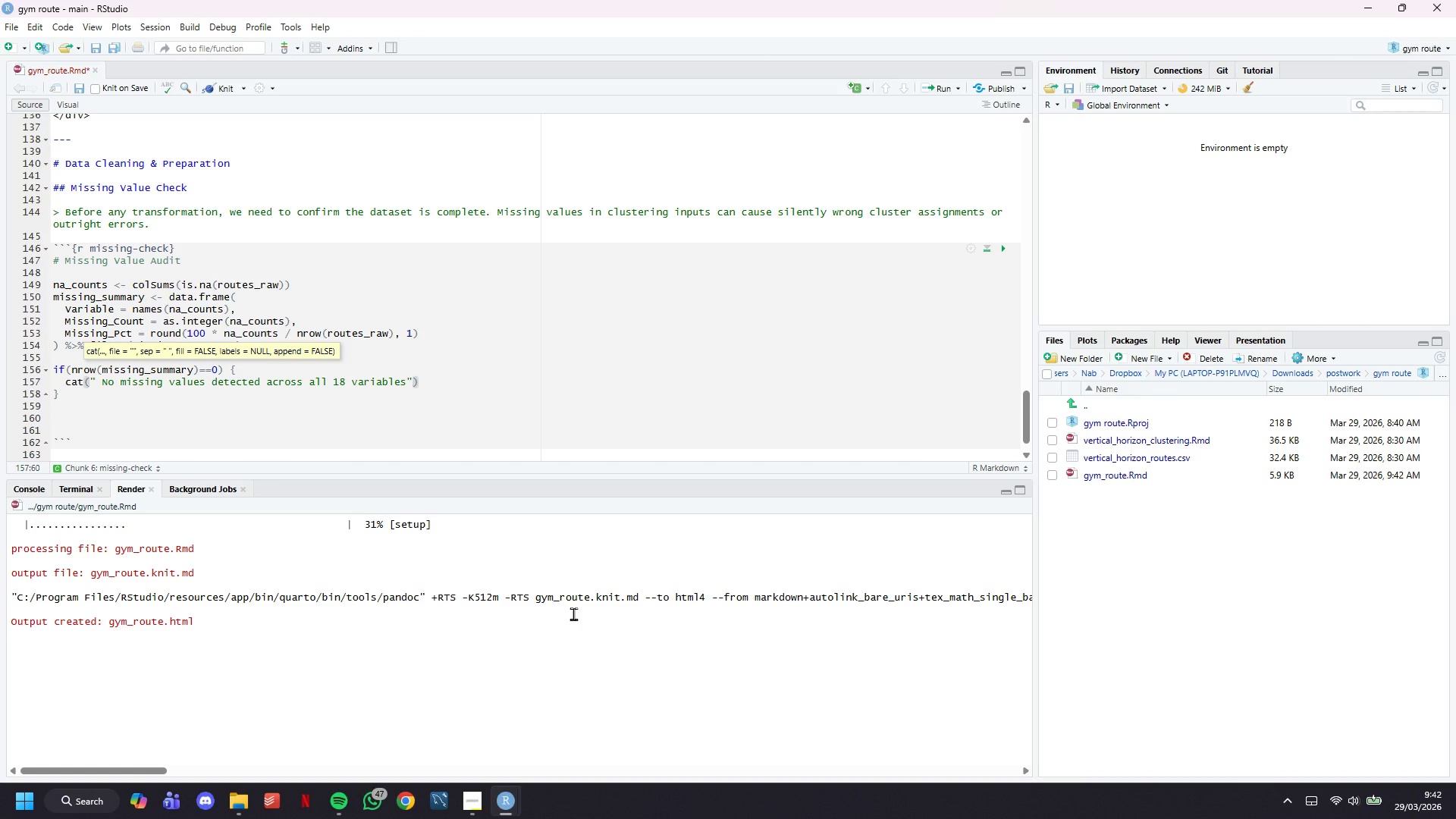 
key(ArrowRight)
 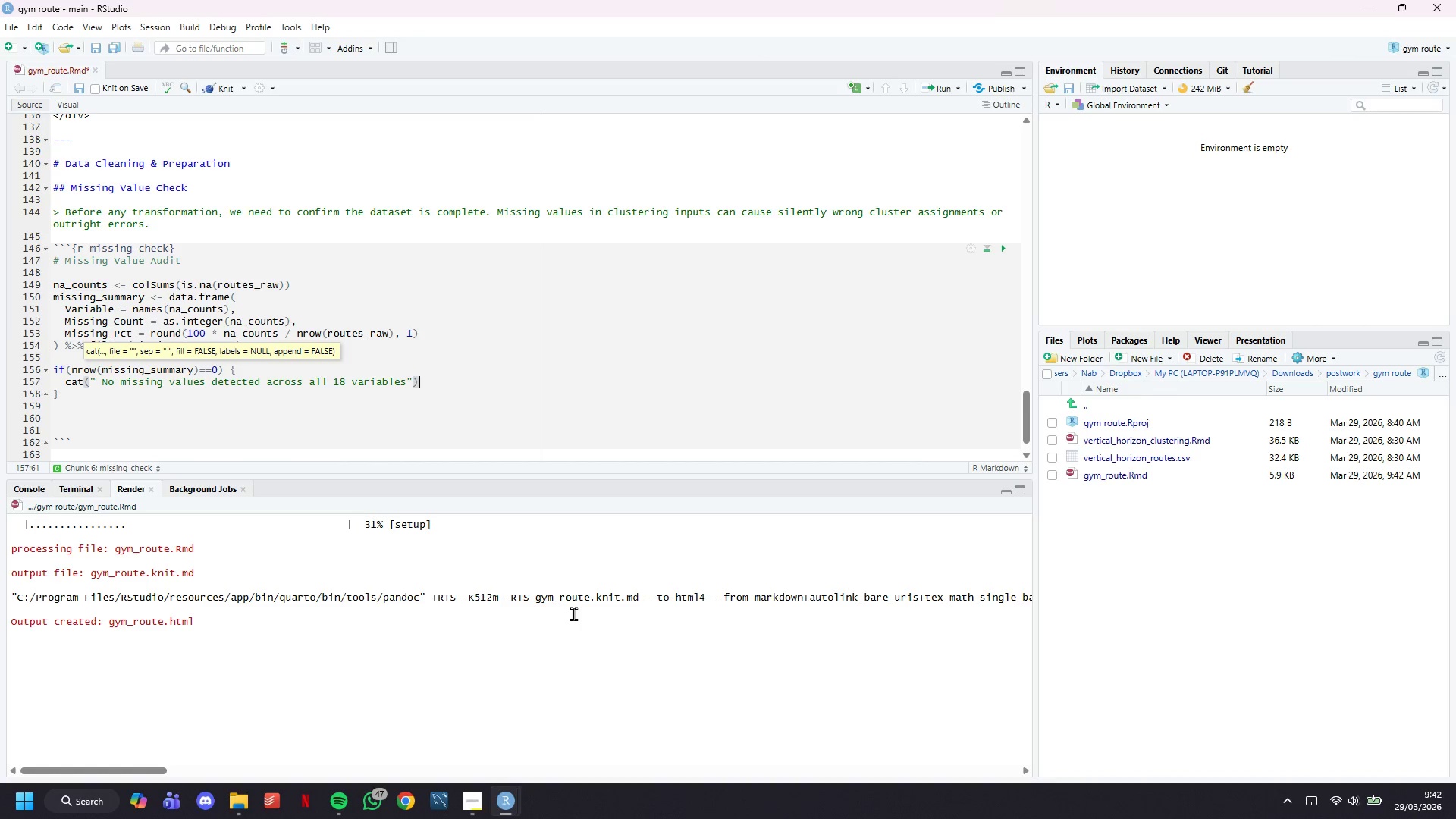 
key(ArrowDown)
 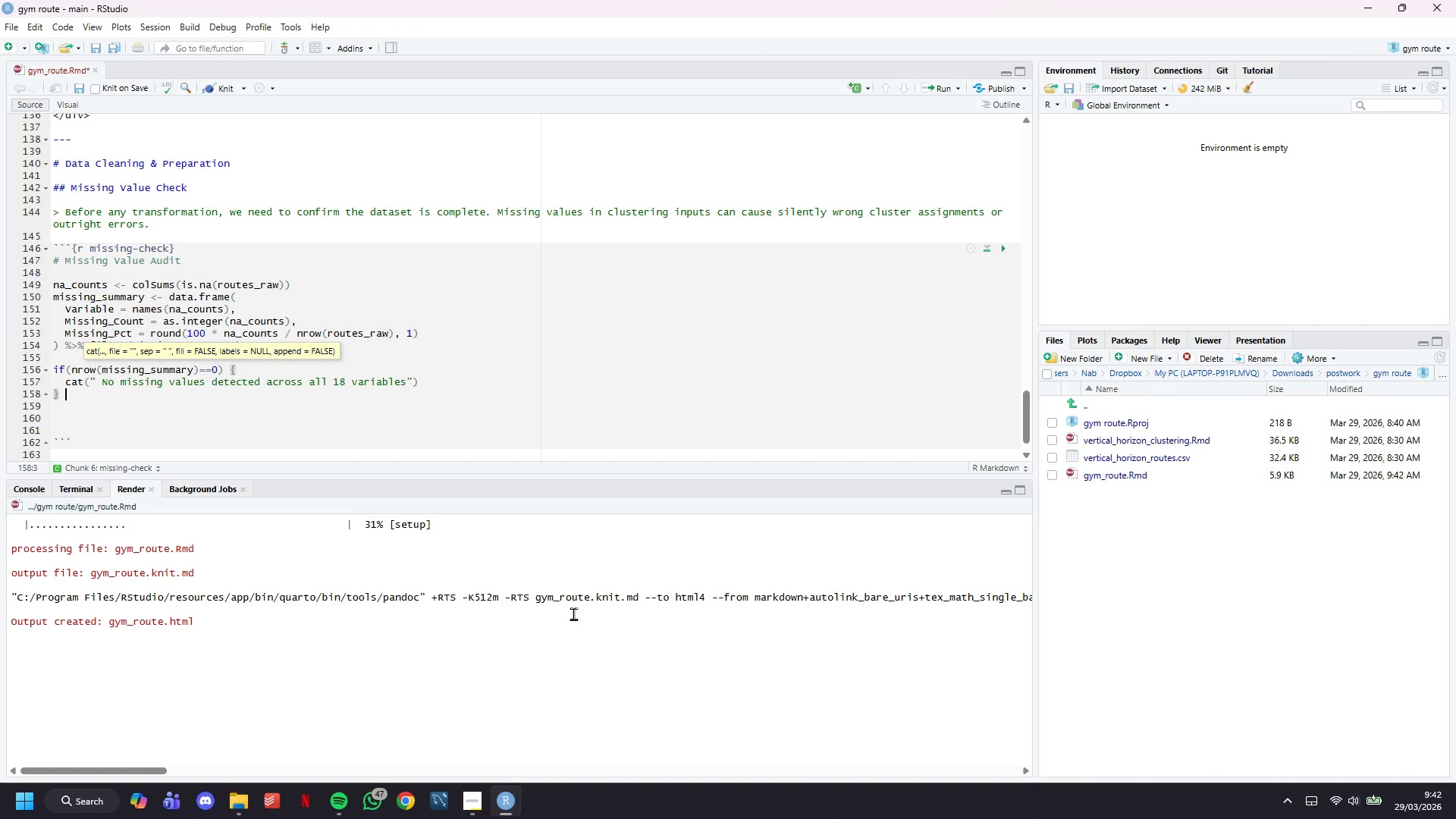 
type( else{)
 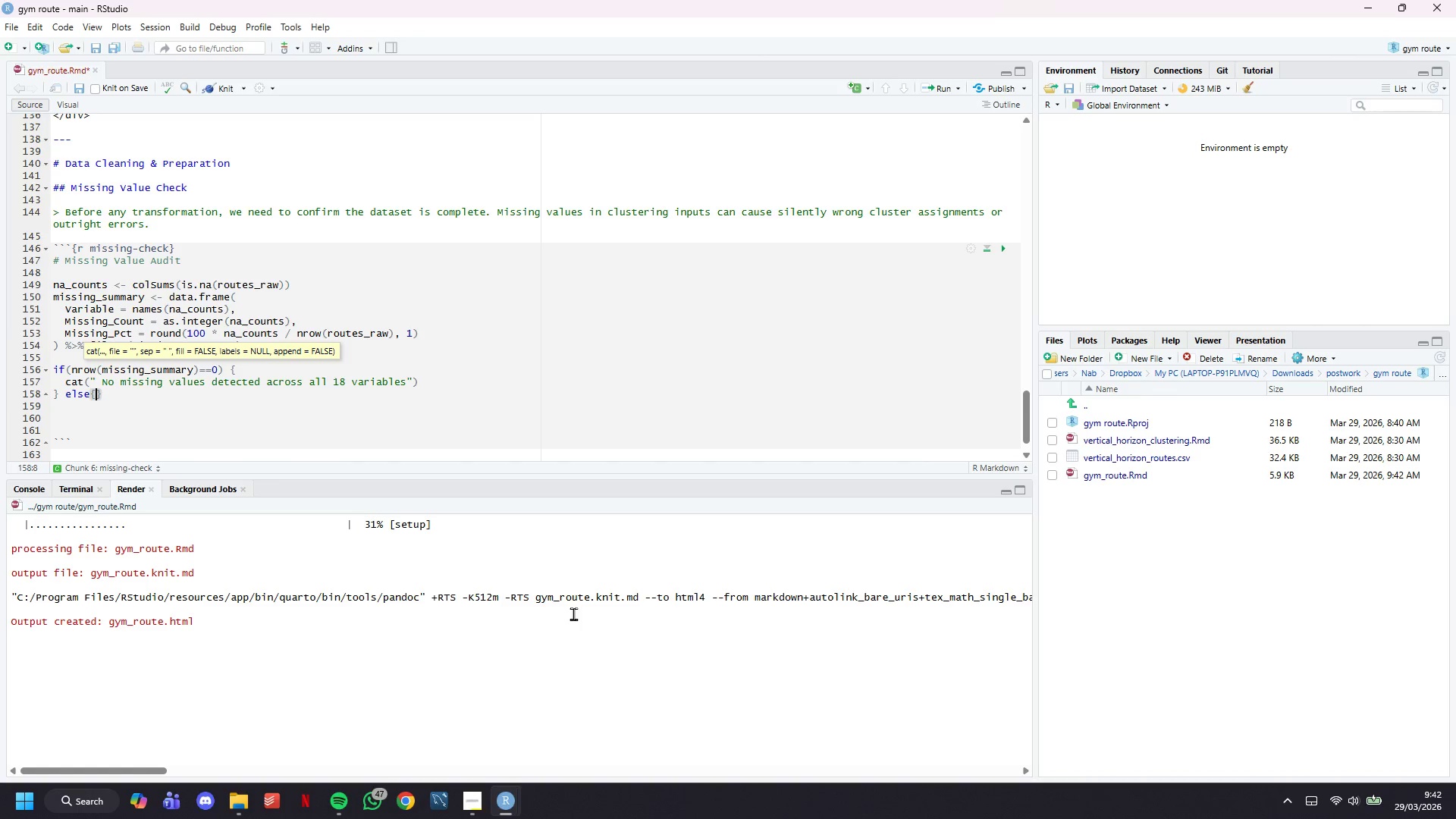 
key(Enter)
 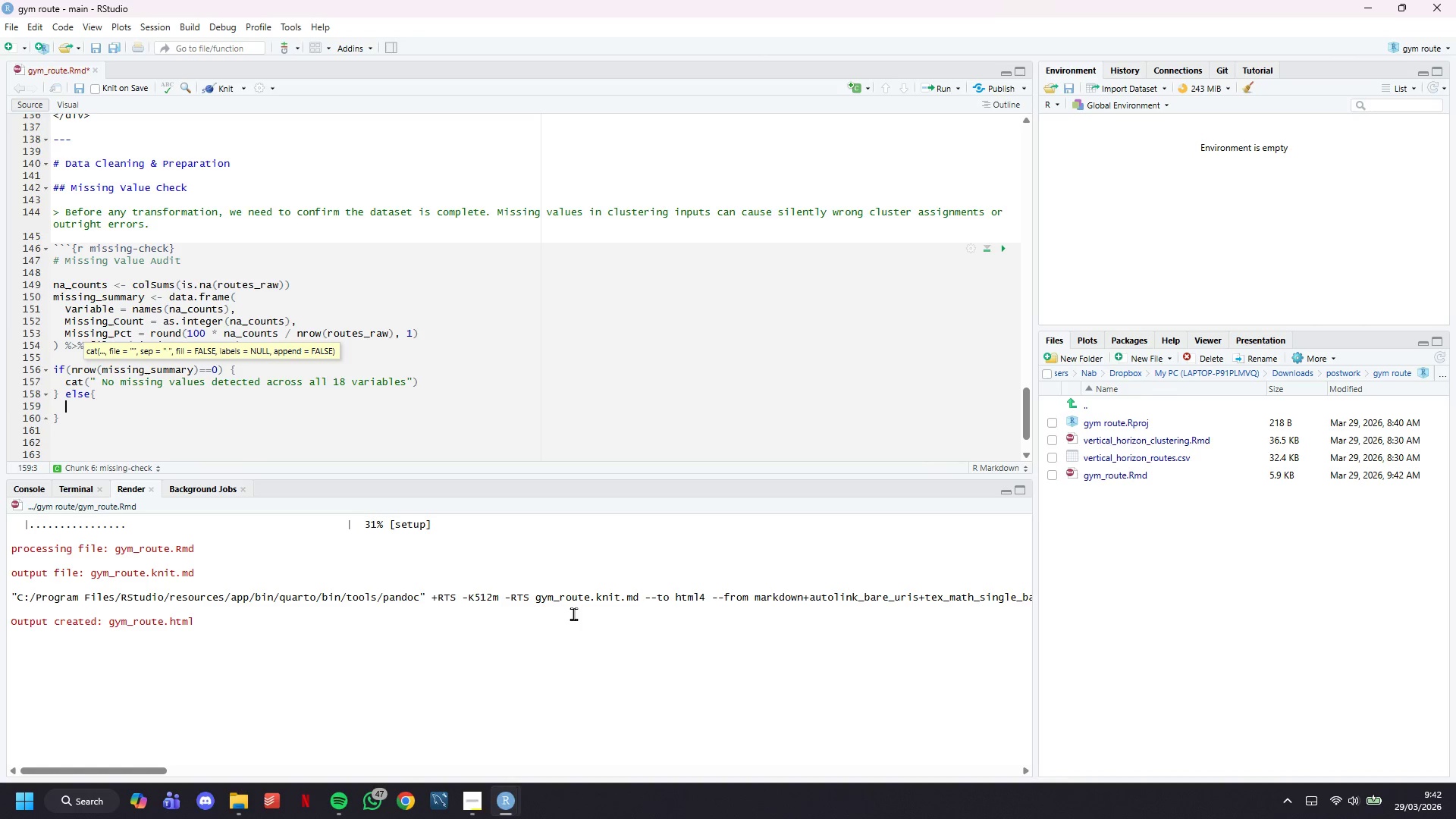 
type(kable(missing_summary, caption = "Variables with Missing Values)
 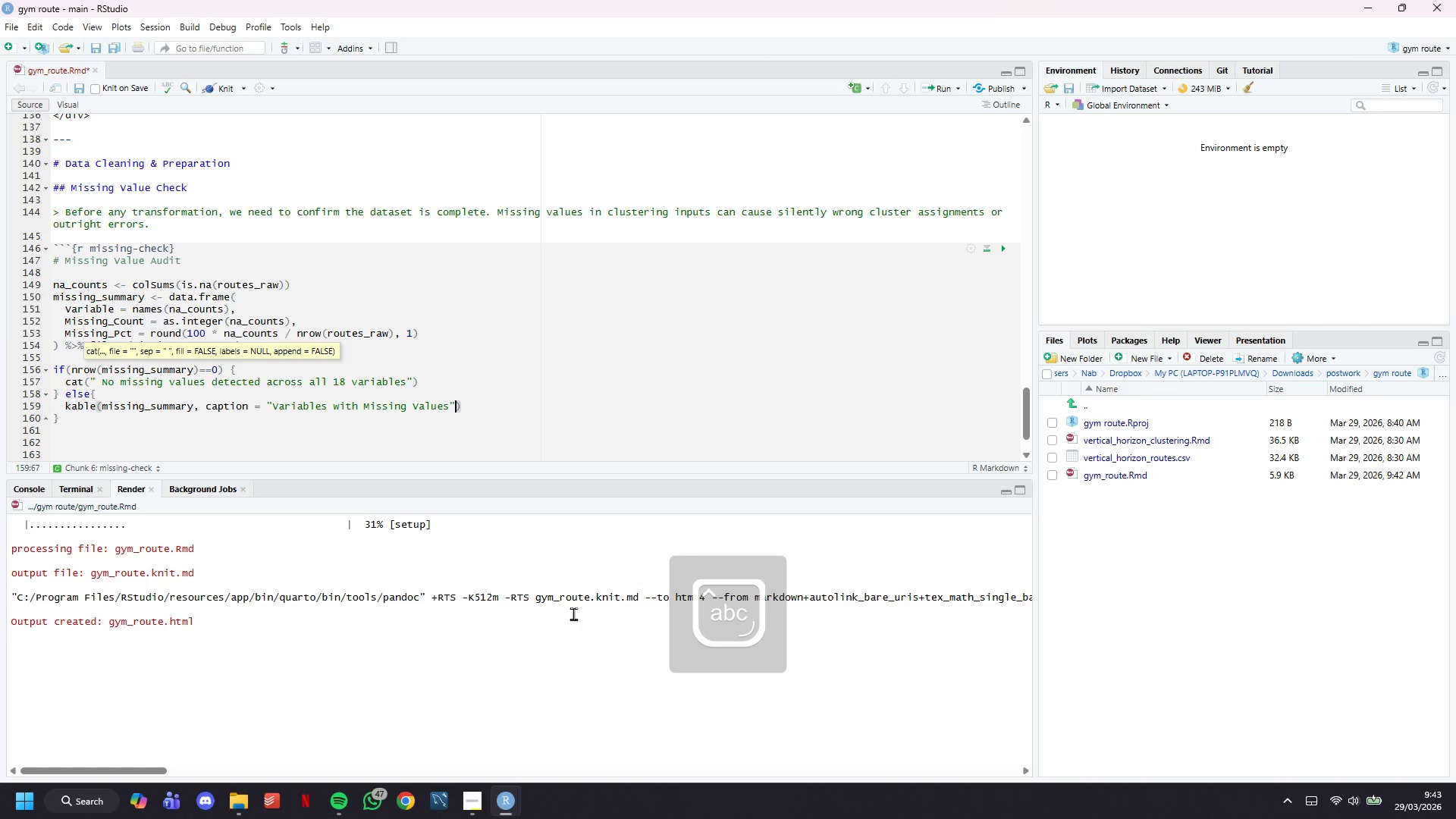 
 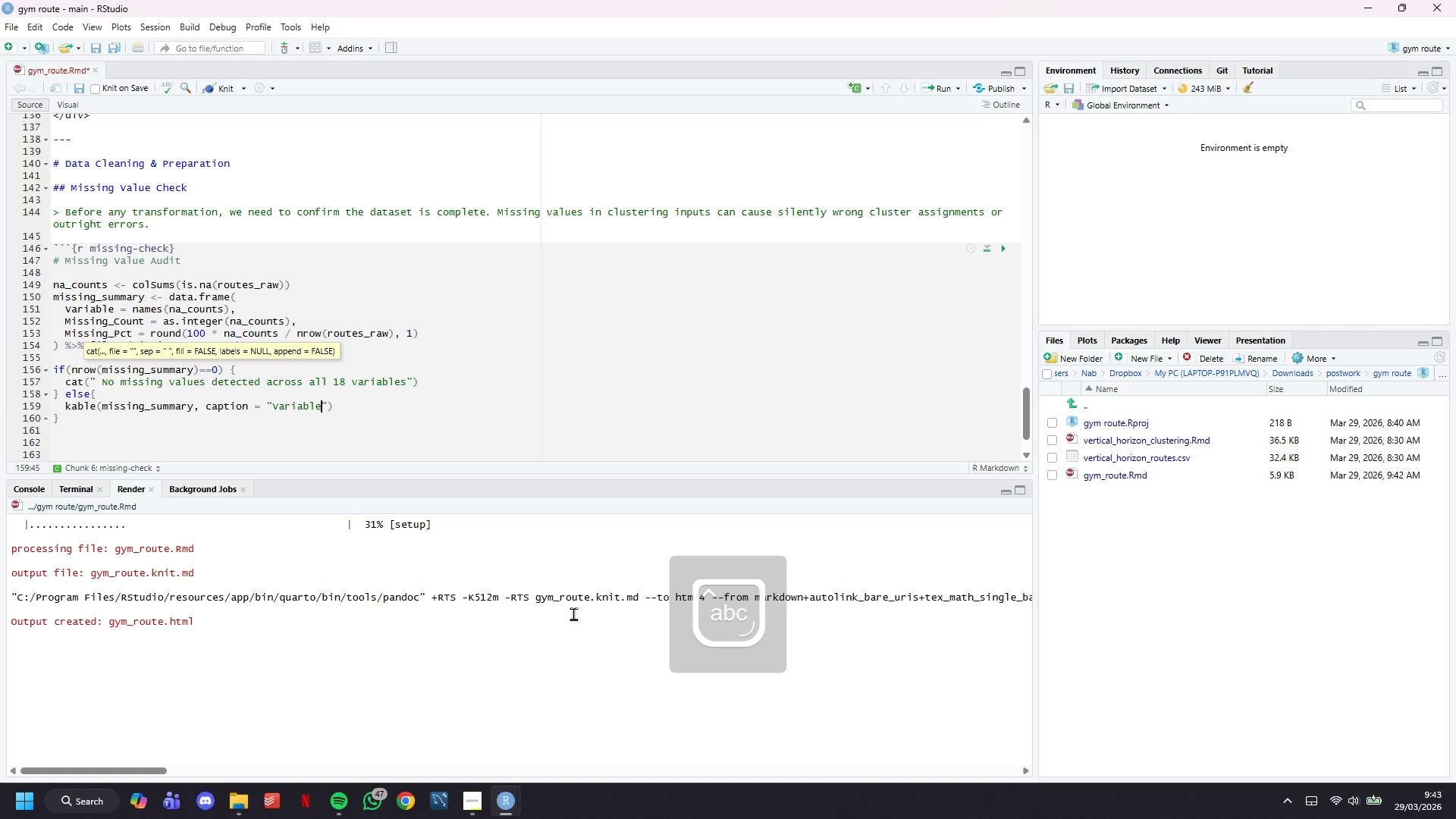 
key(ArrowRight)
 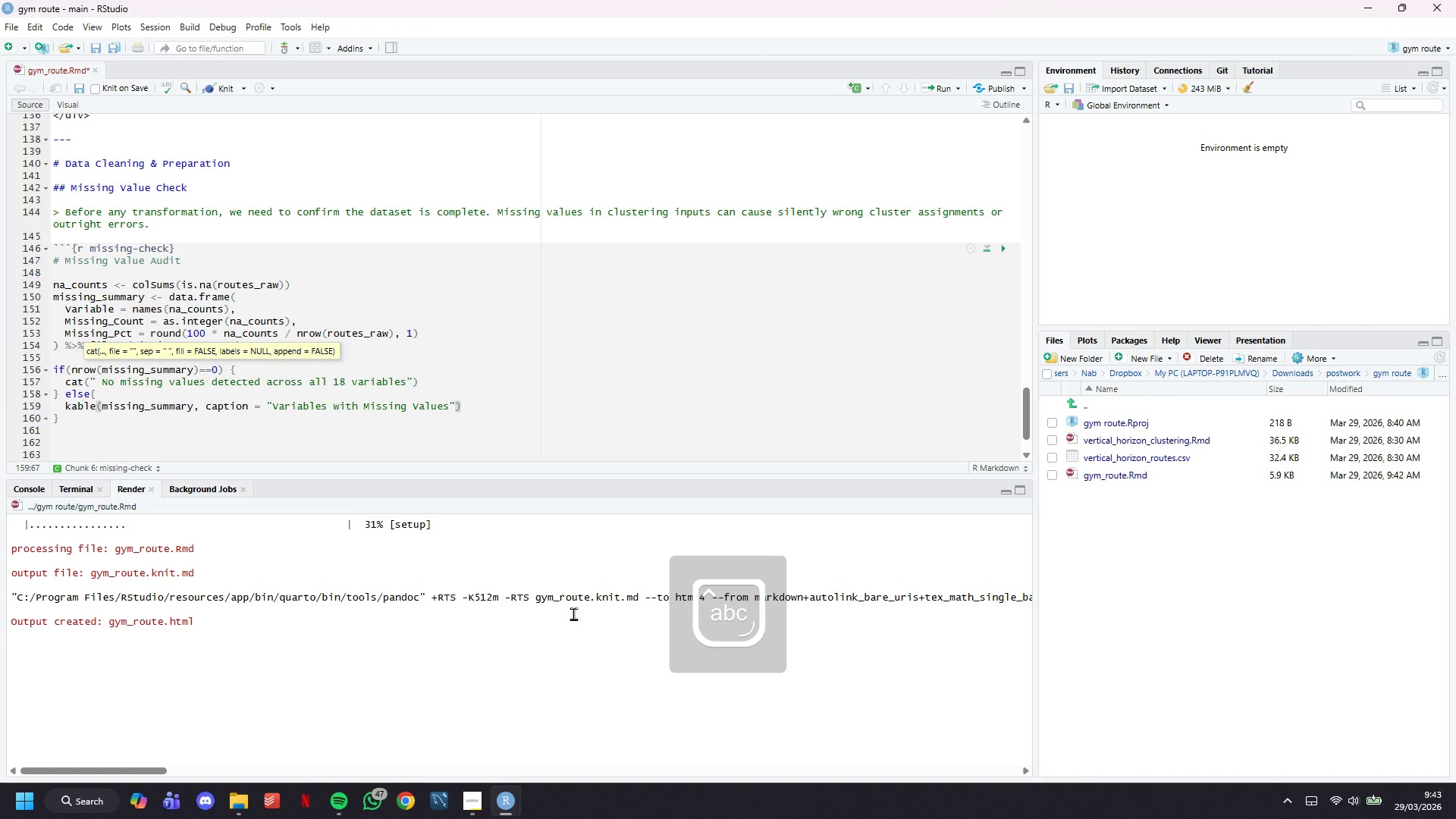 
key(ArrowRight)
 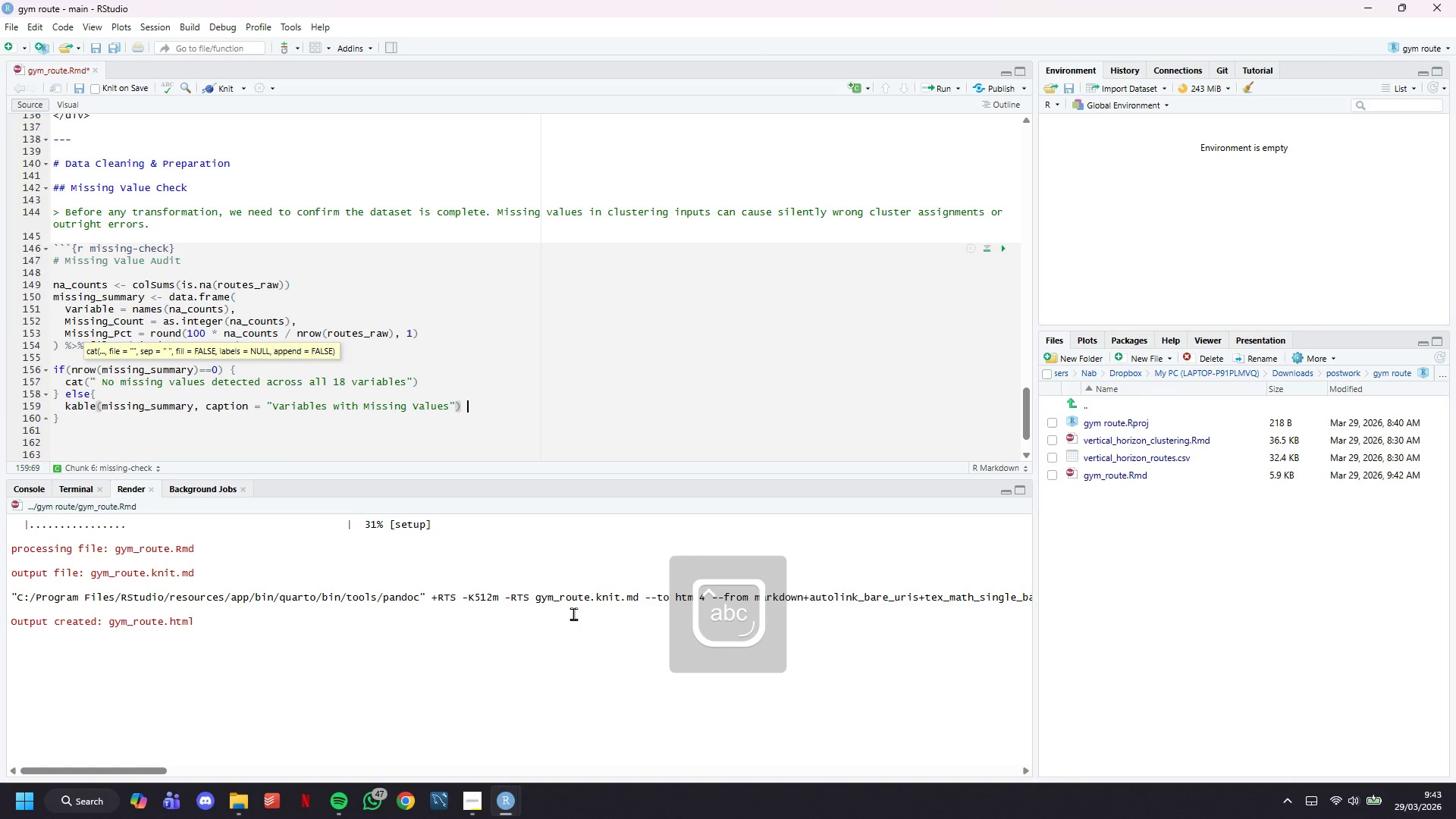 
key(Space)
 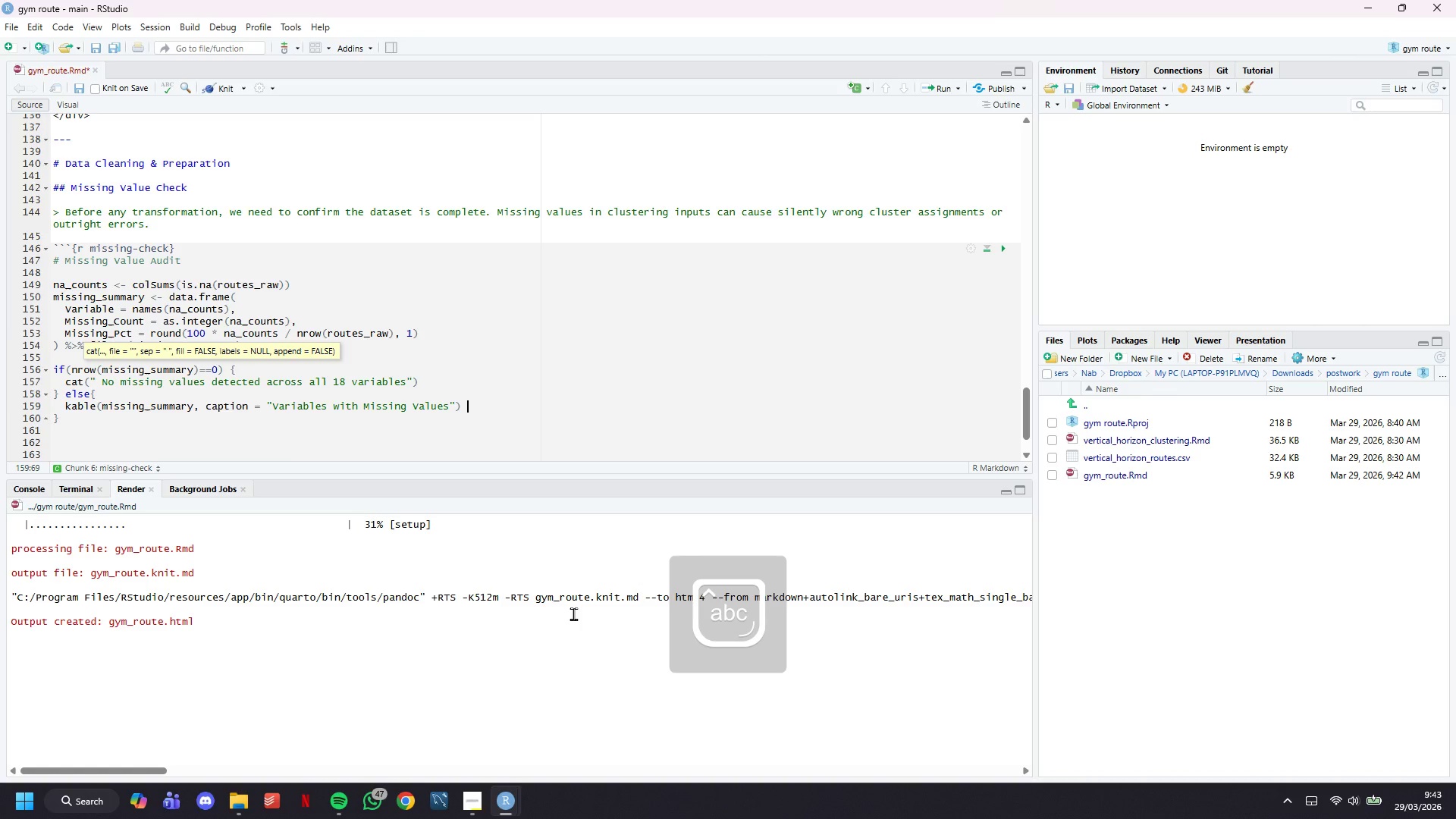 
key(Shift+5)
 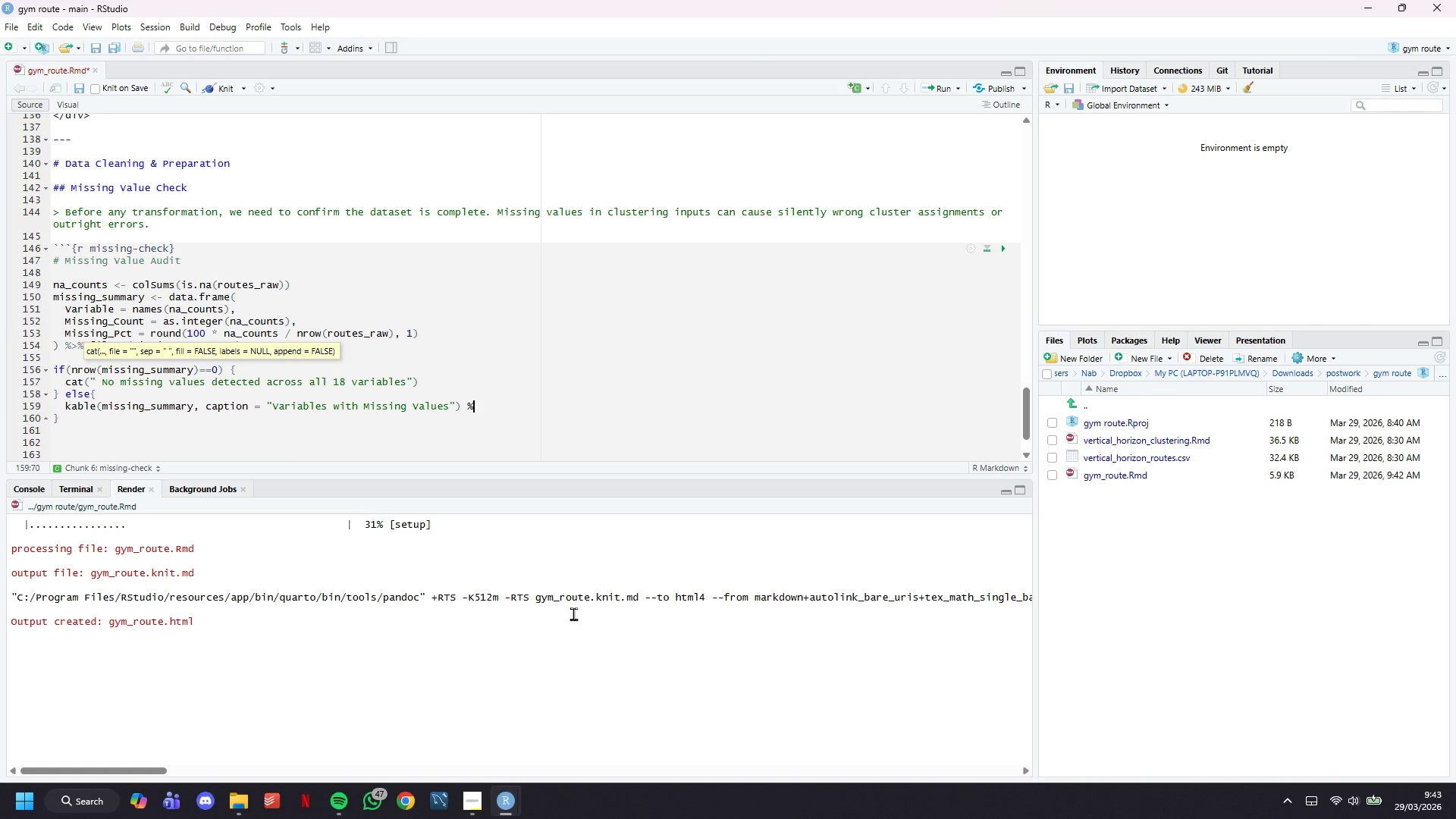 
key(Shift+Period)
 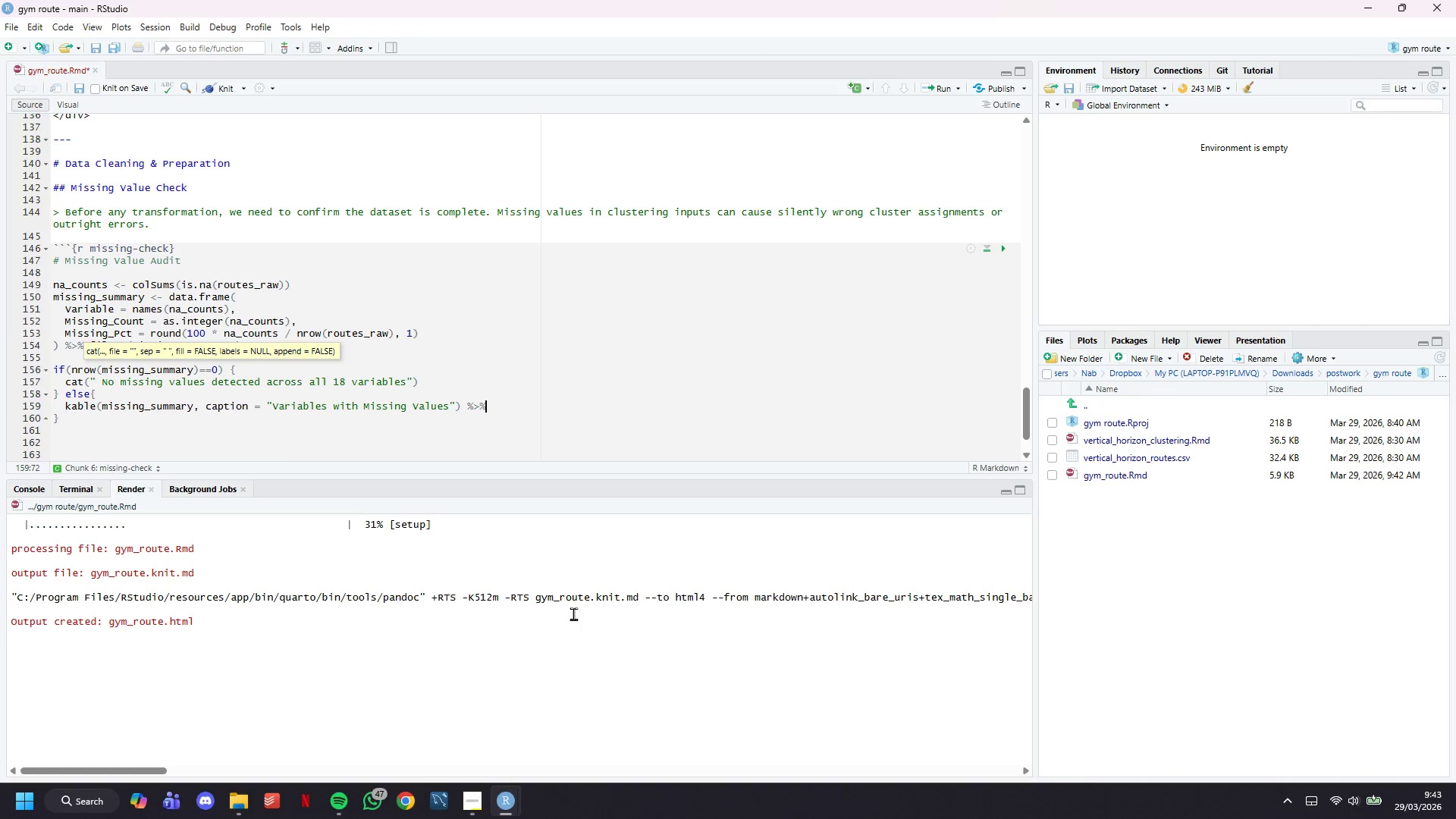 
key(Shift+5)
 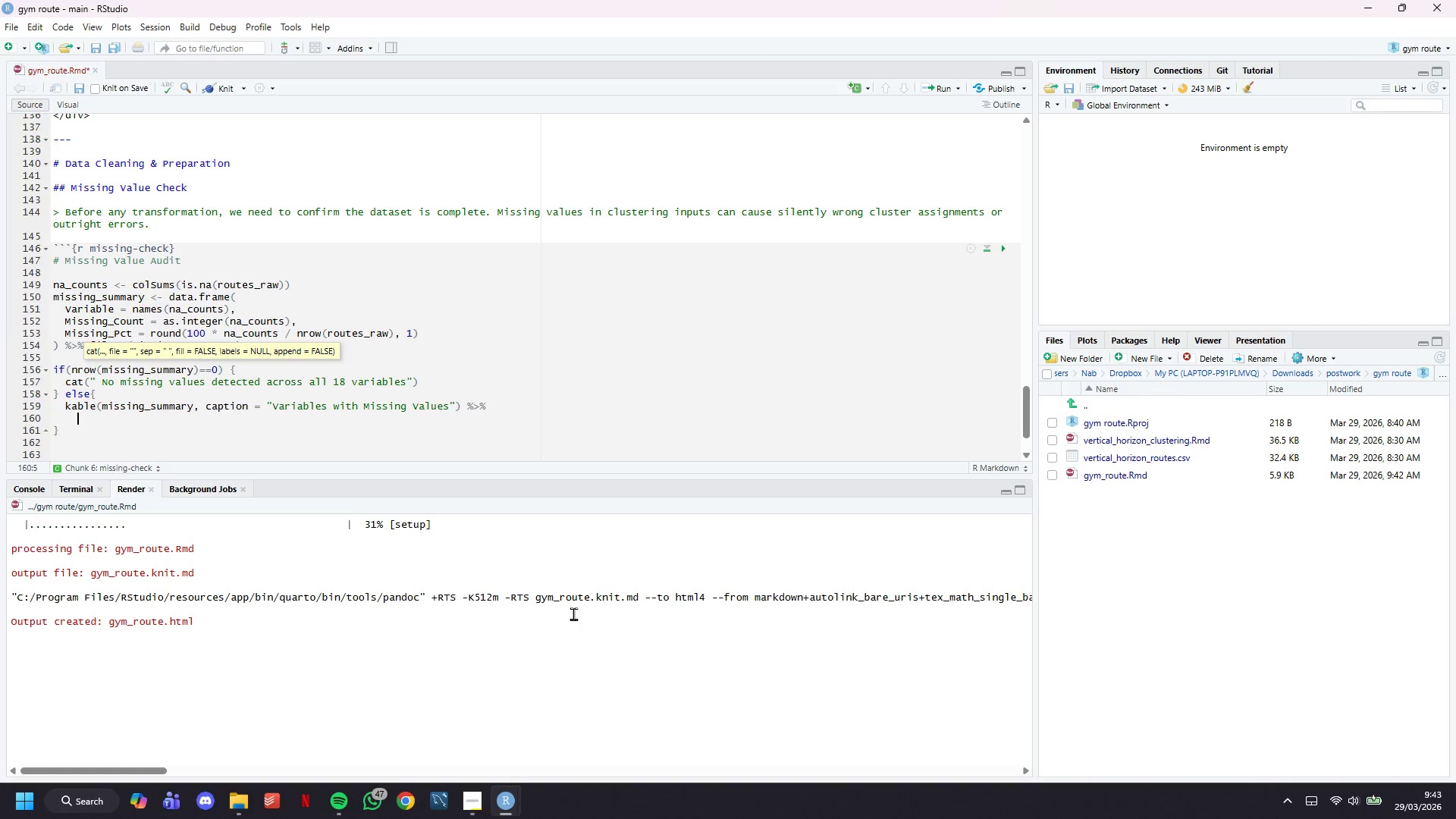 
key(Enter)
 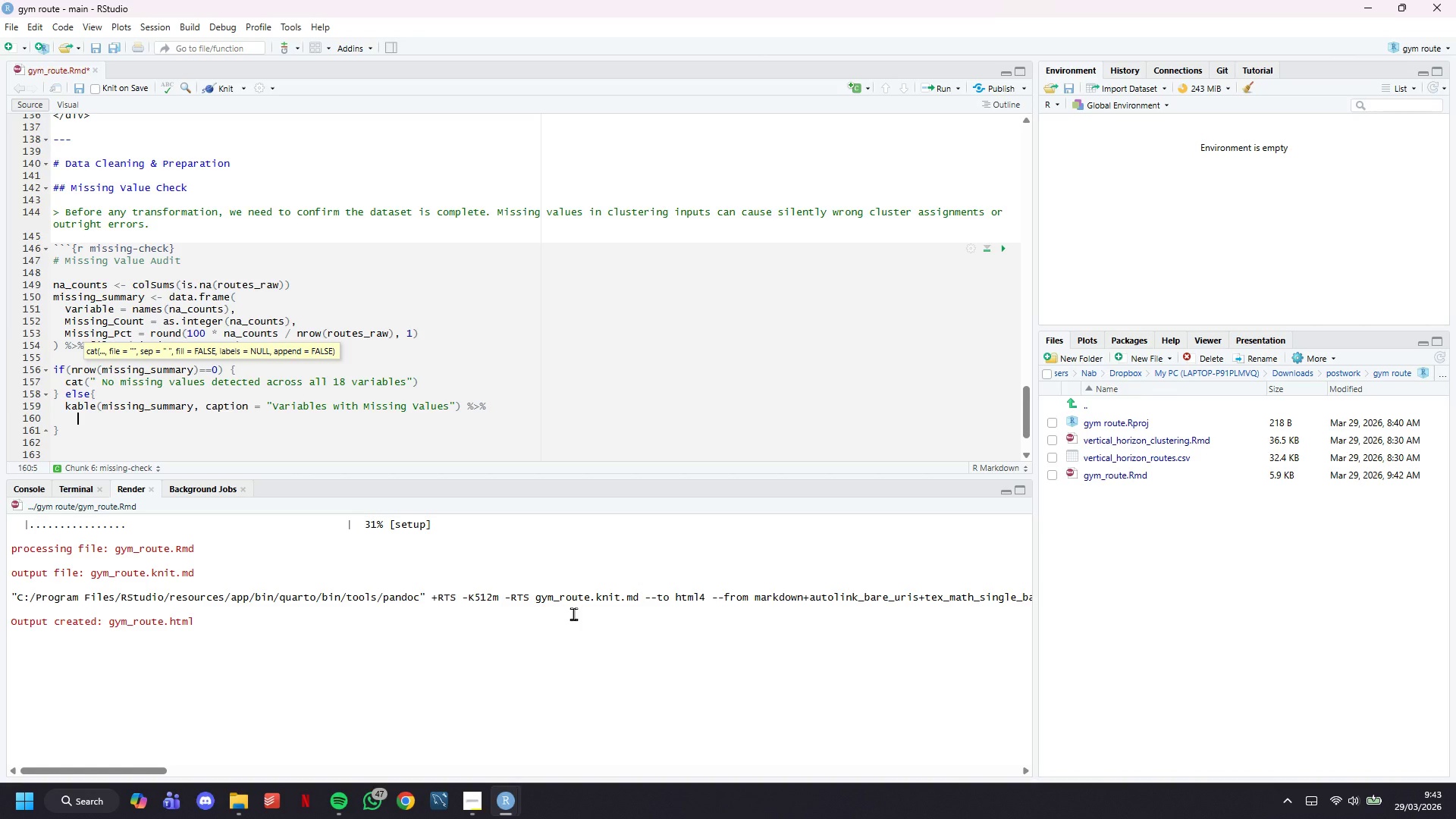 
type(ak)
key(Backspace)
key(Backspace)
type(kabel)
key(Backspace)
key(Backspace)
type(le_styling(bootstrap_options = c("stro)
key(Backspace)
type(u)
key(Backspace)
type(iped)
 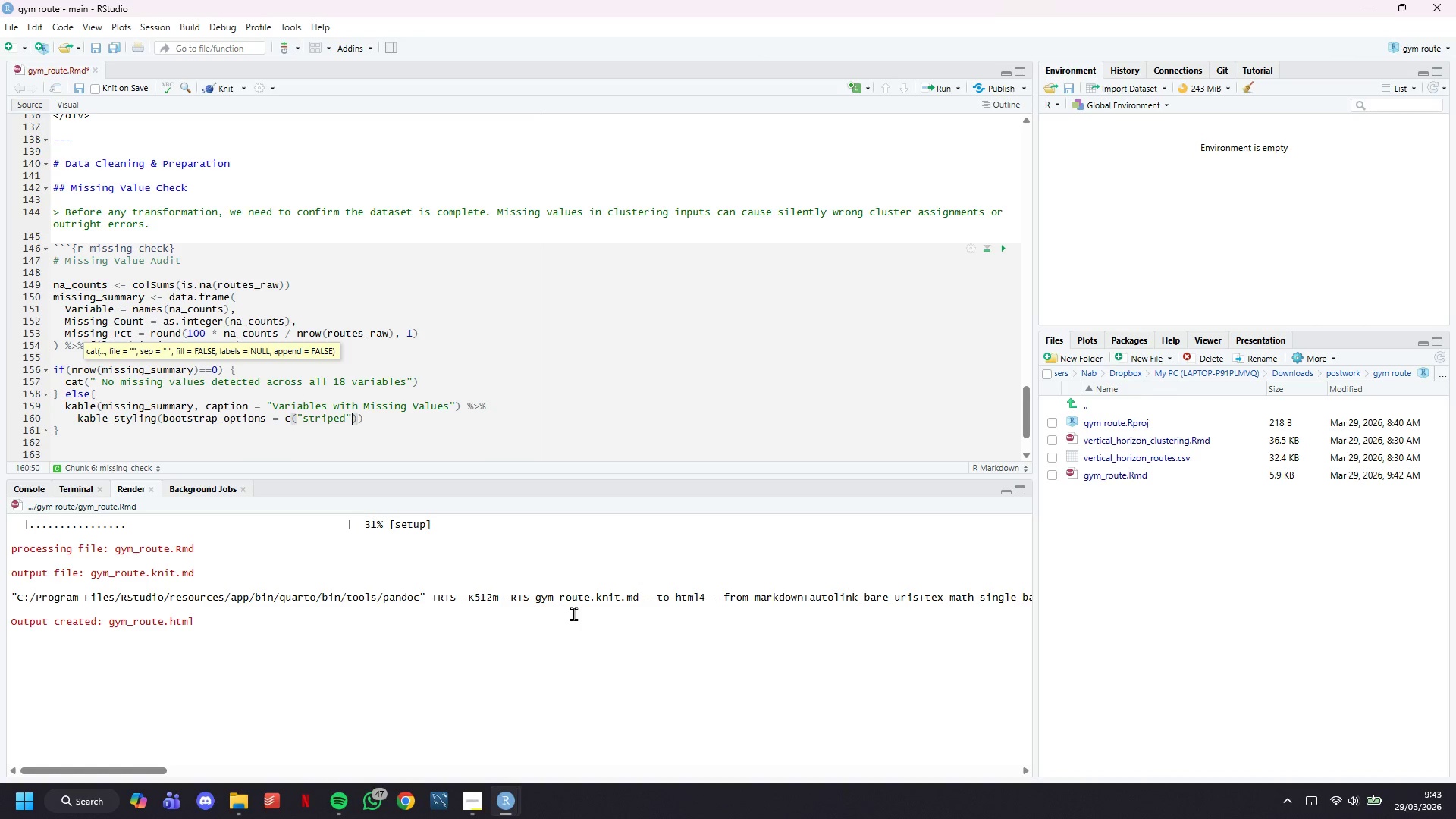 
 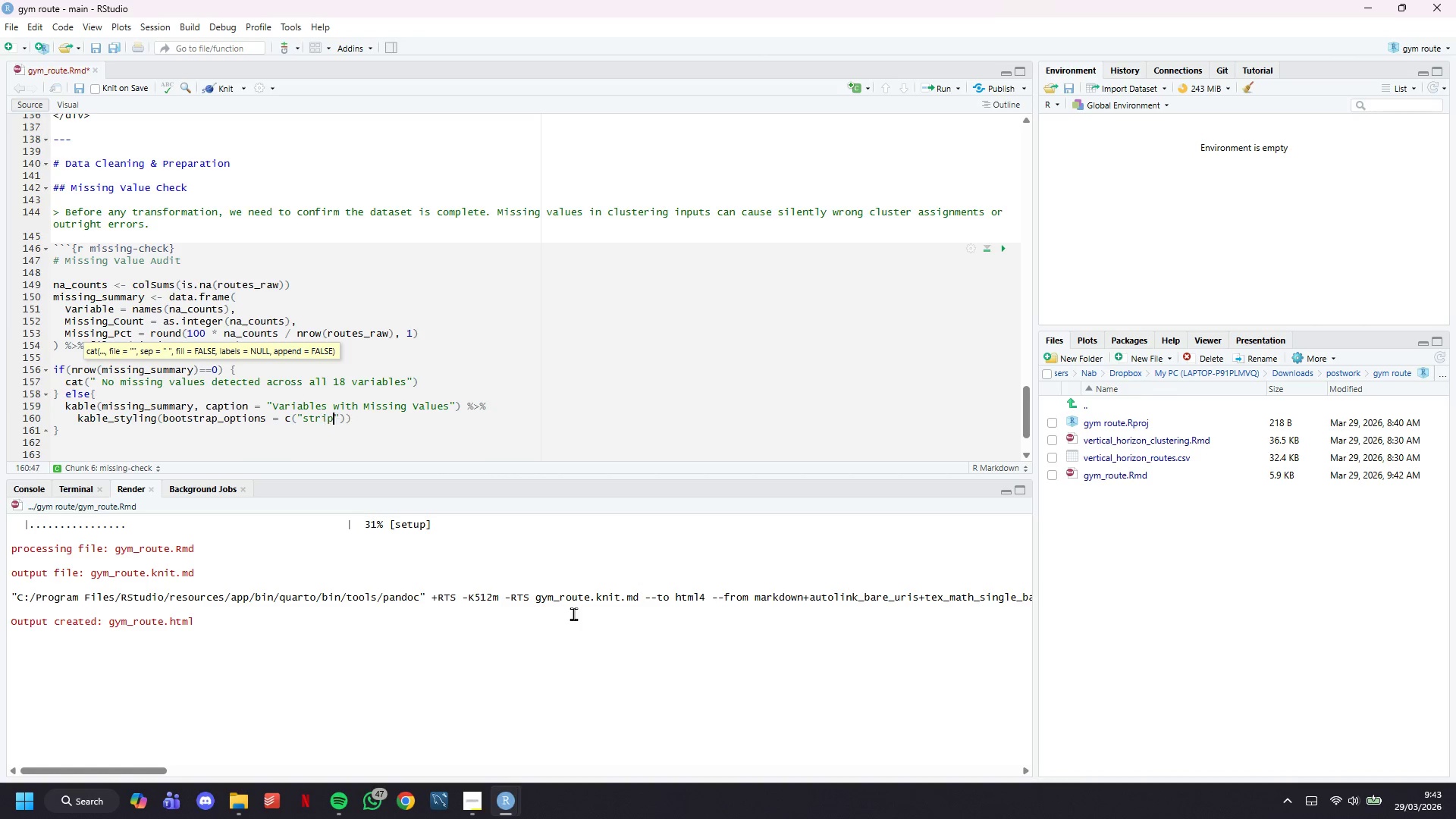 
key(ArrowRight)
 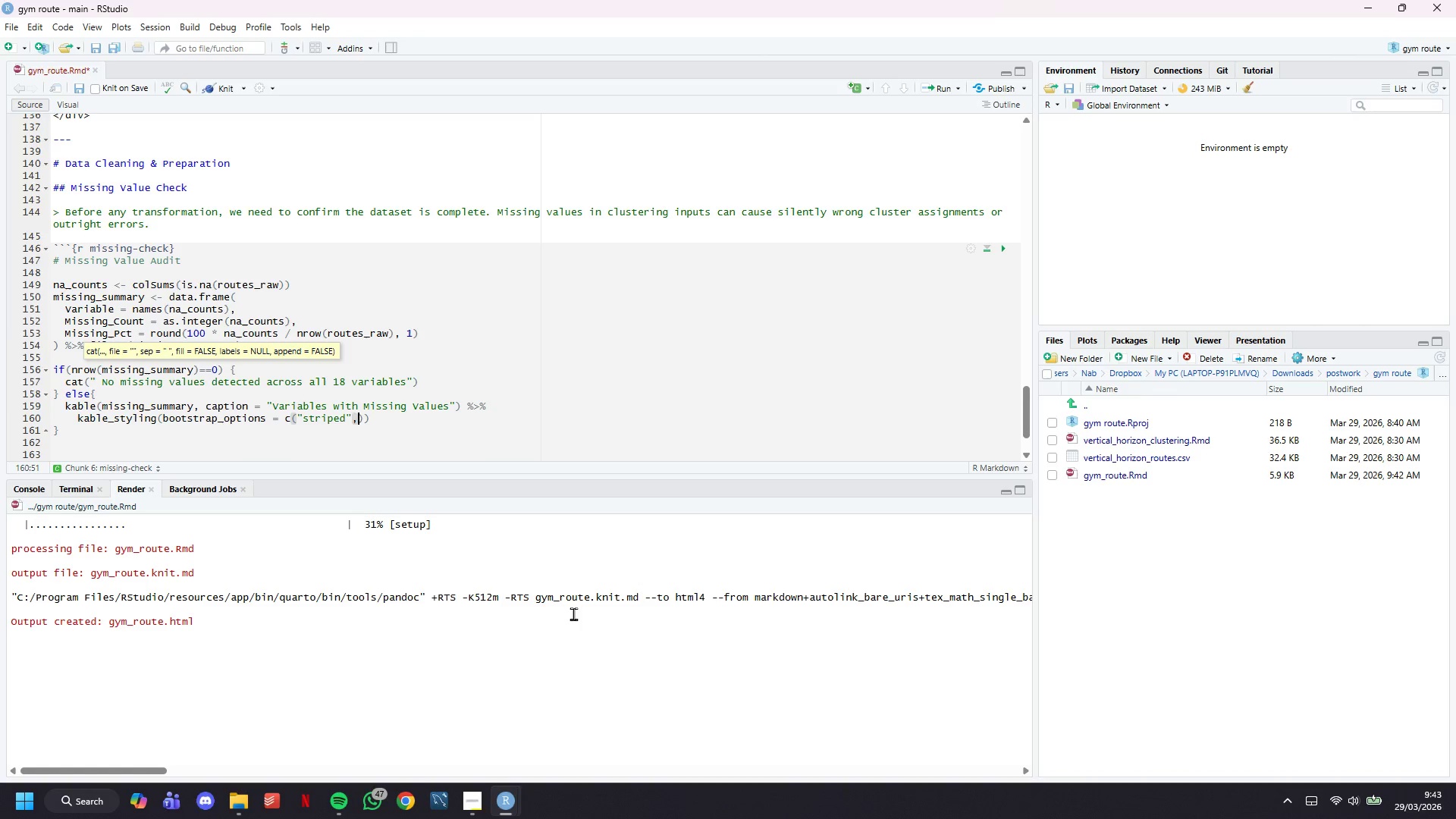 
type(, "hover)
 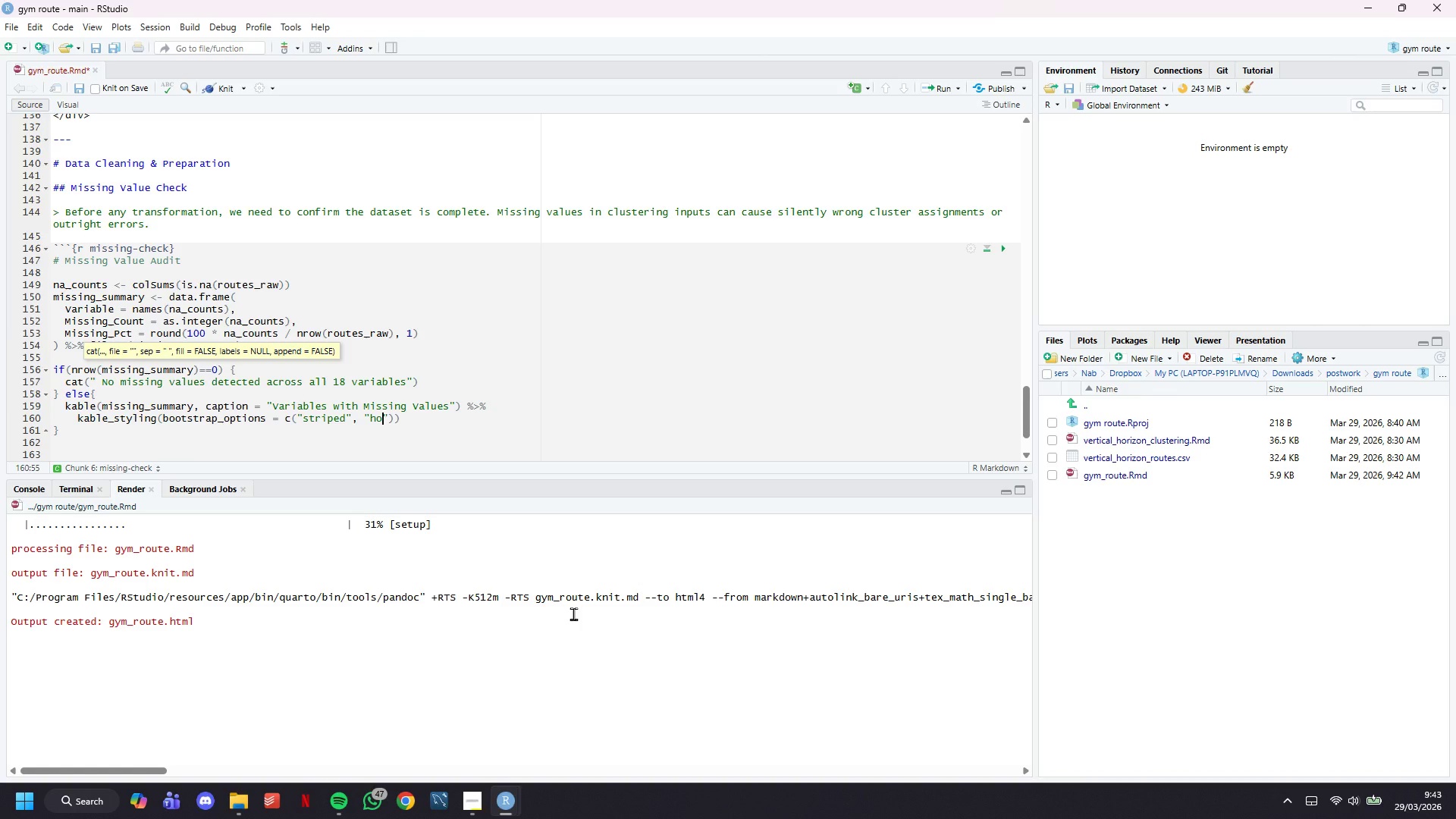 
key(ArrowRight)
 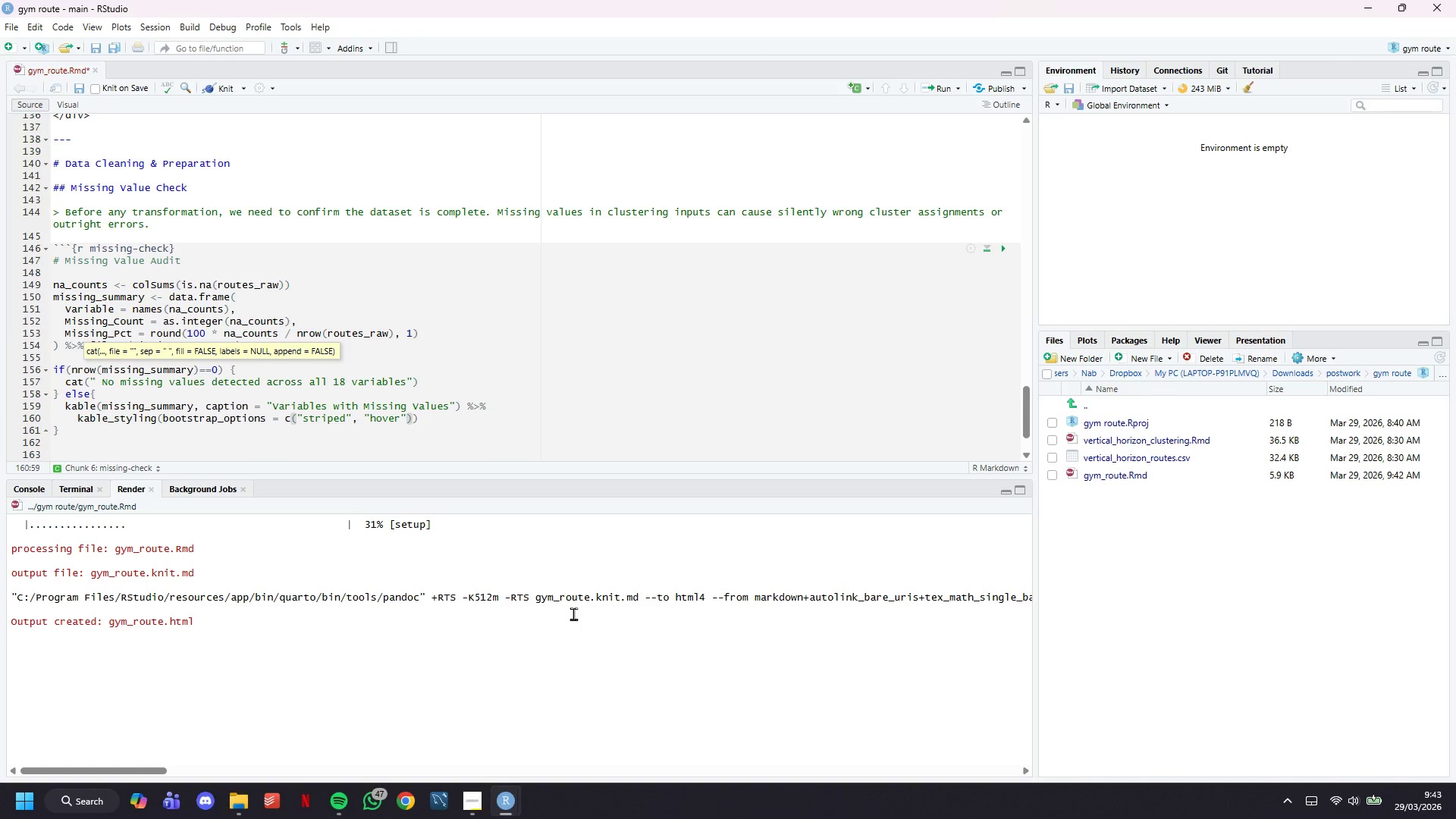 
key(ArrowRight)
 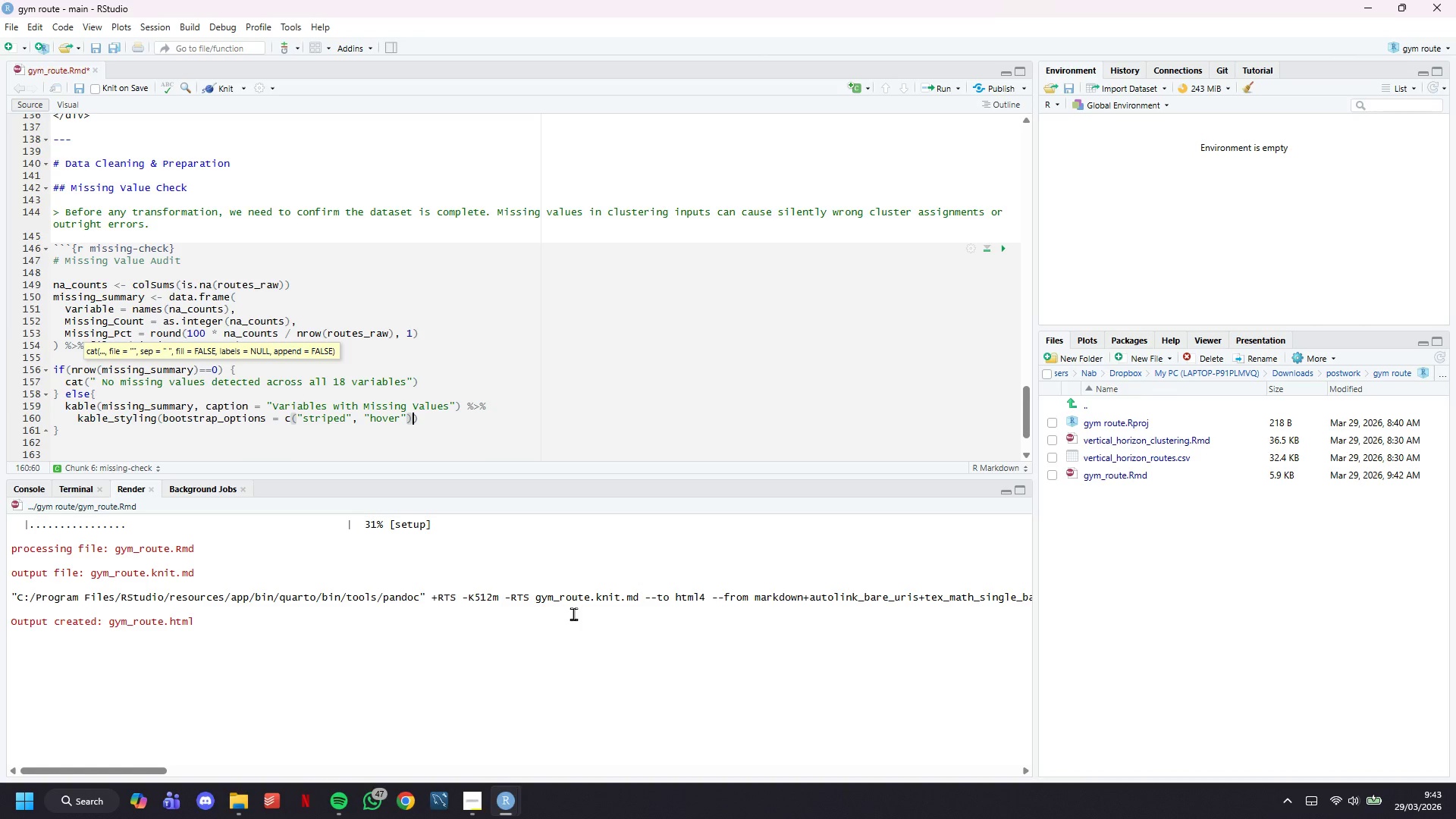 
type(, full_width = FALSE)
 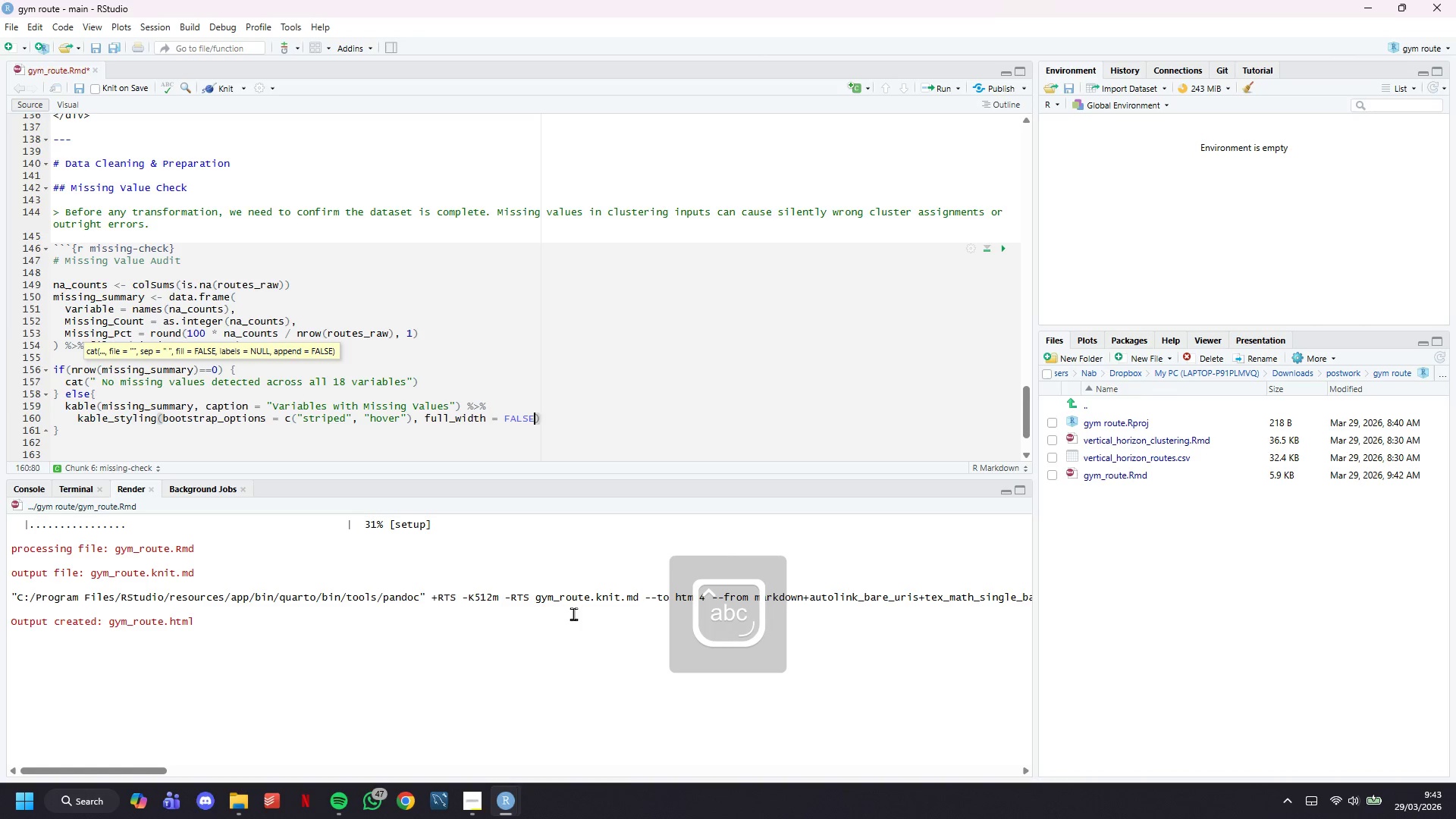 
key(ArrowRight)
 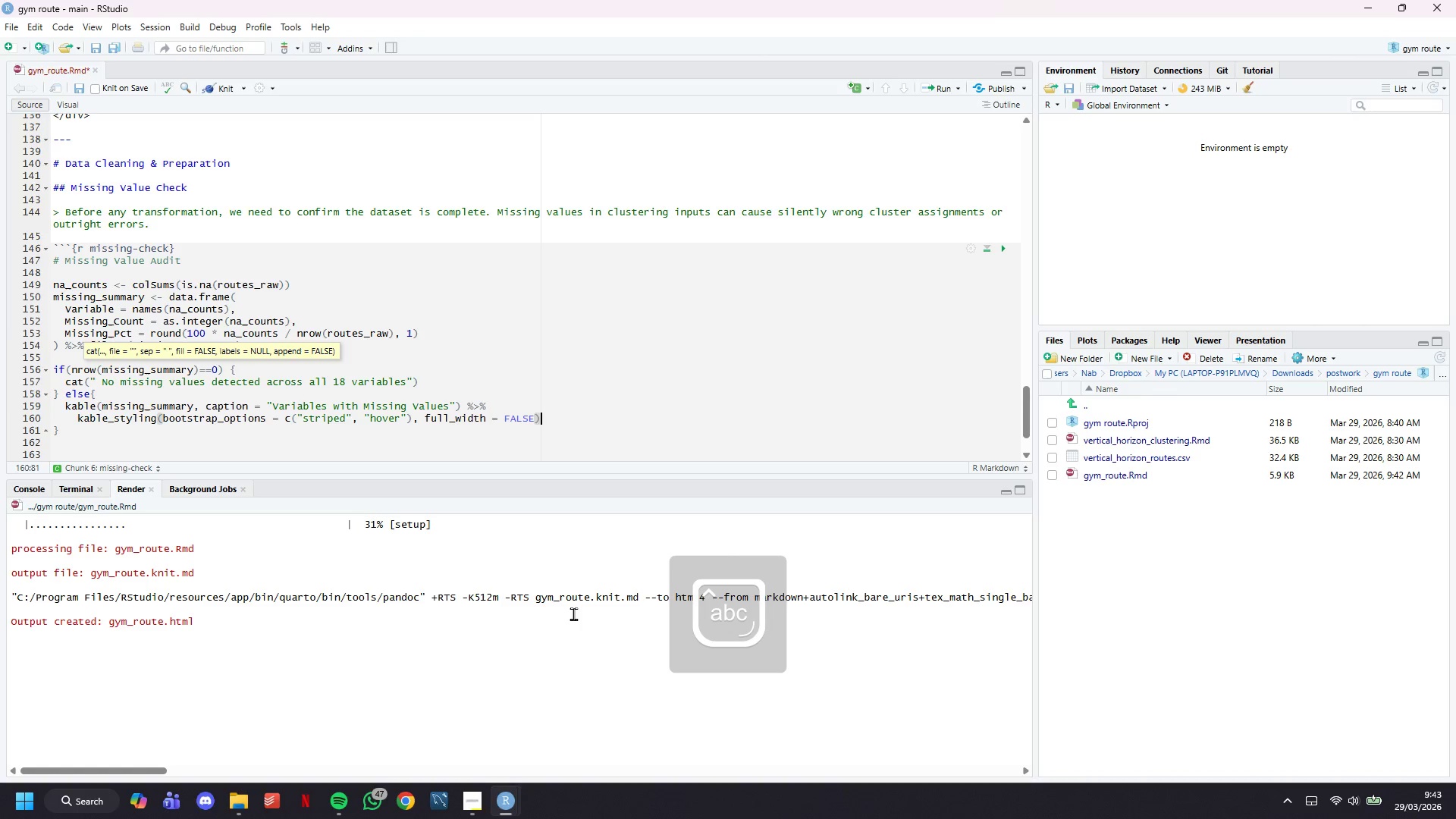 
key(ArrowDown)
 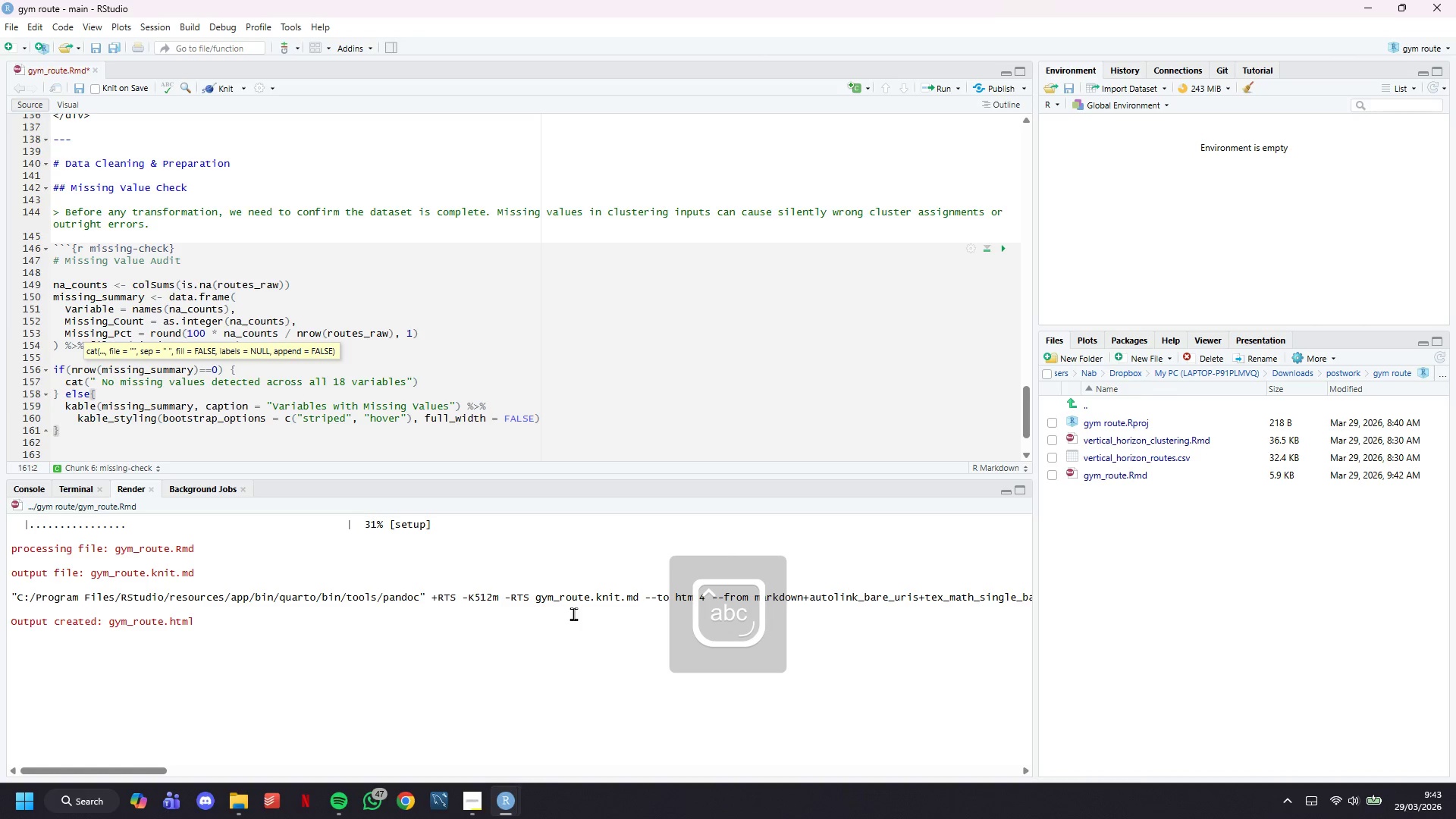 
key(ArrowDown)
 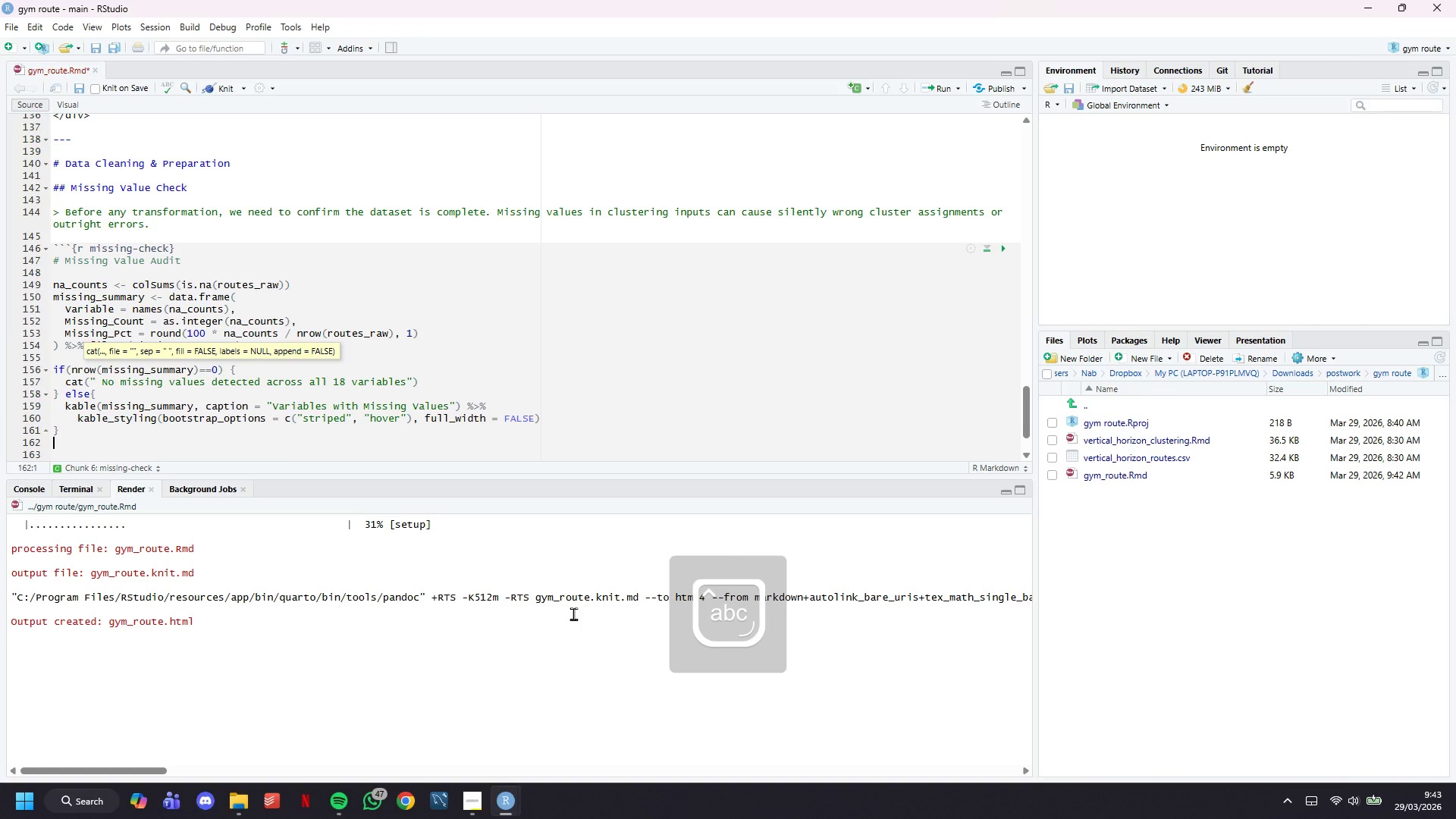 
key(Backspace)
 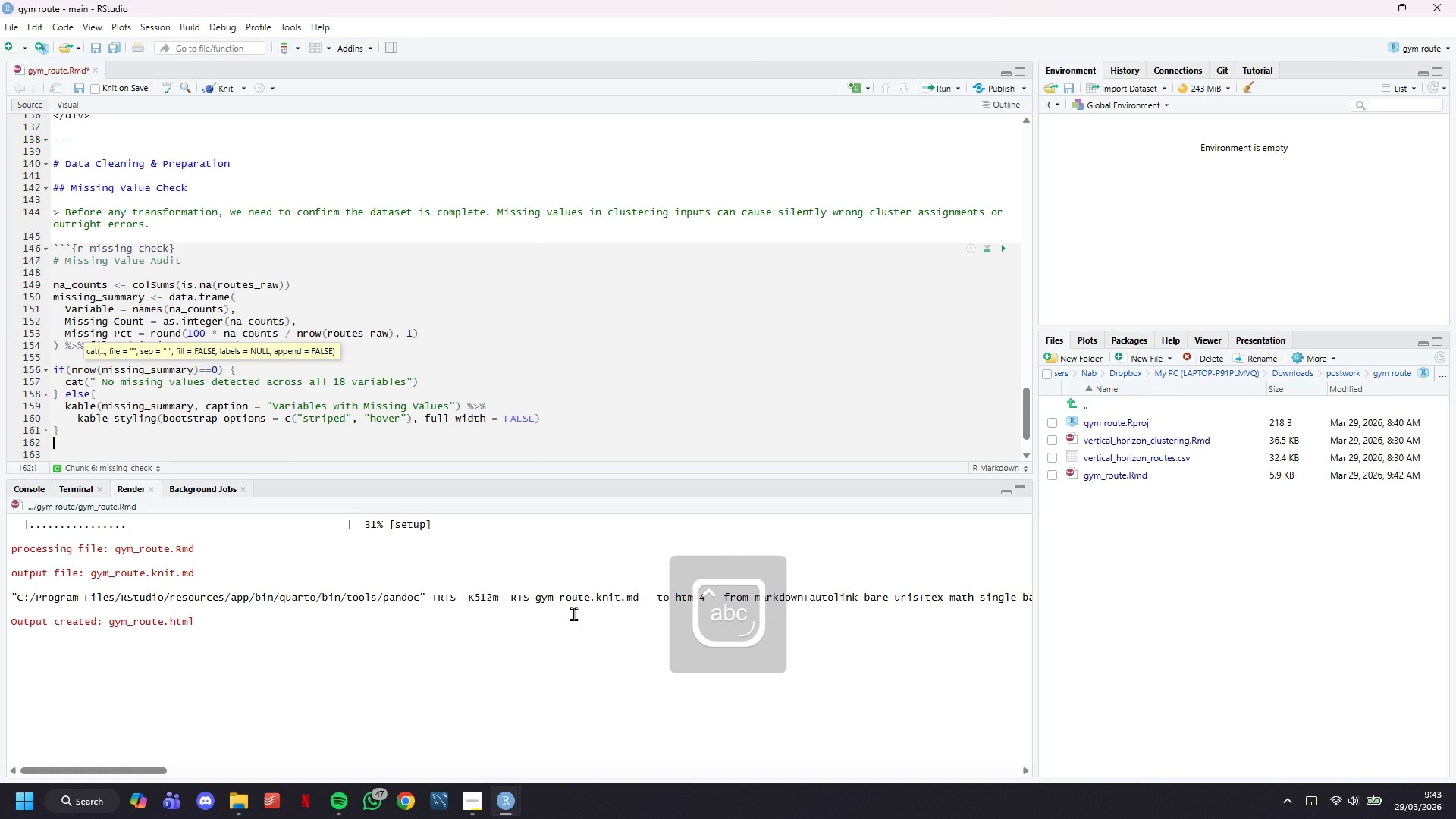 
key(ArrowDown)
 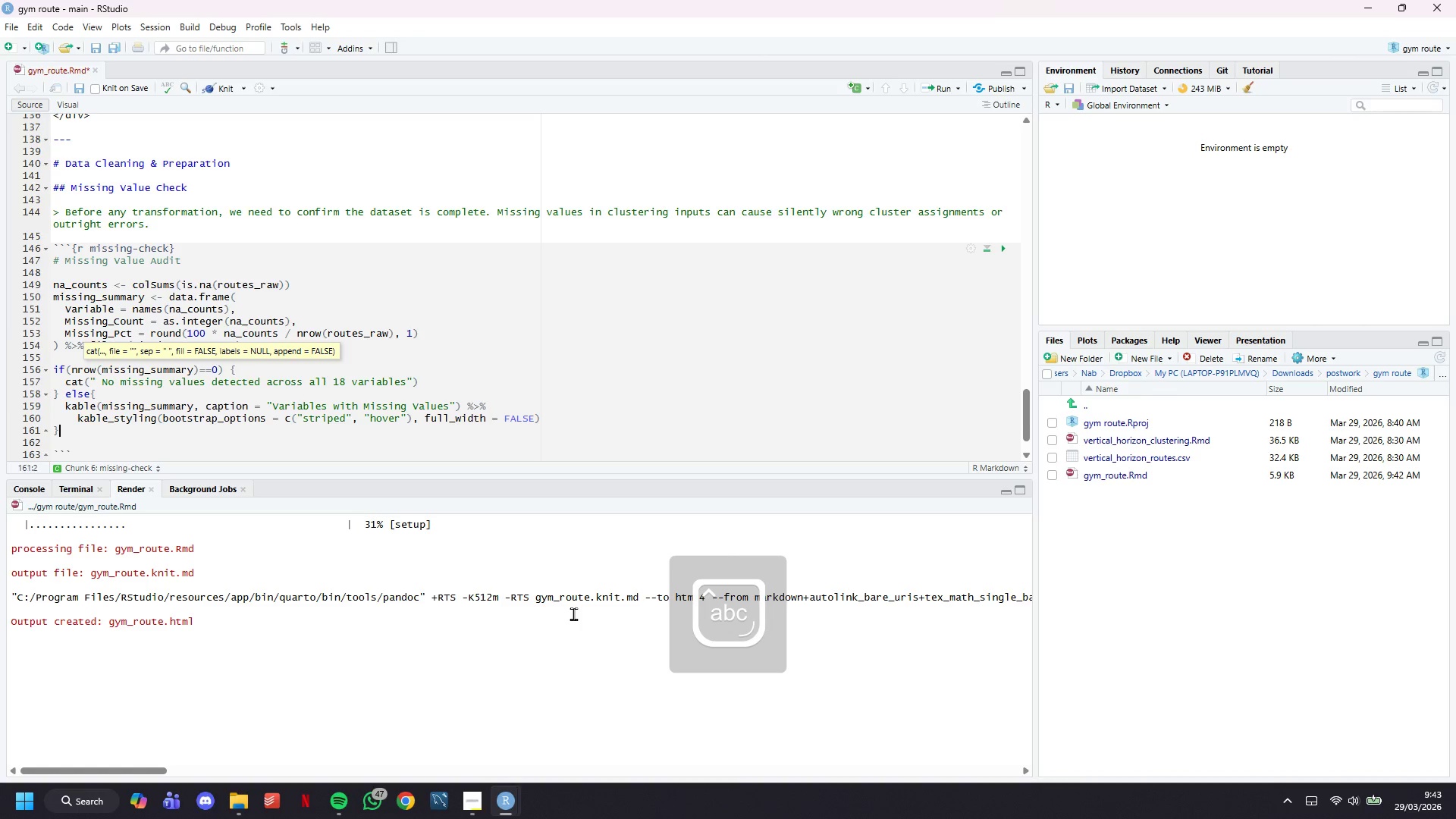 
key(Backspace)
 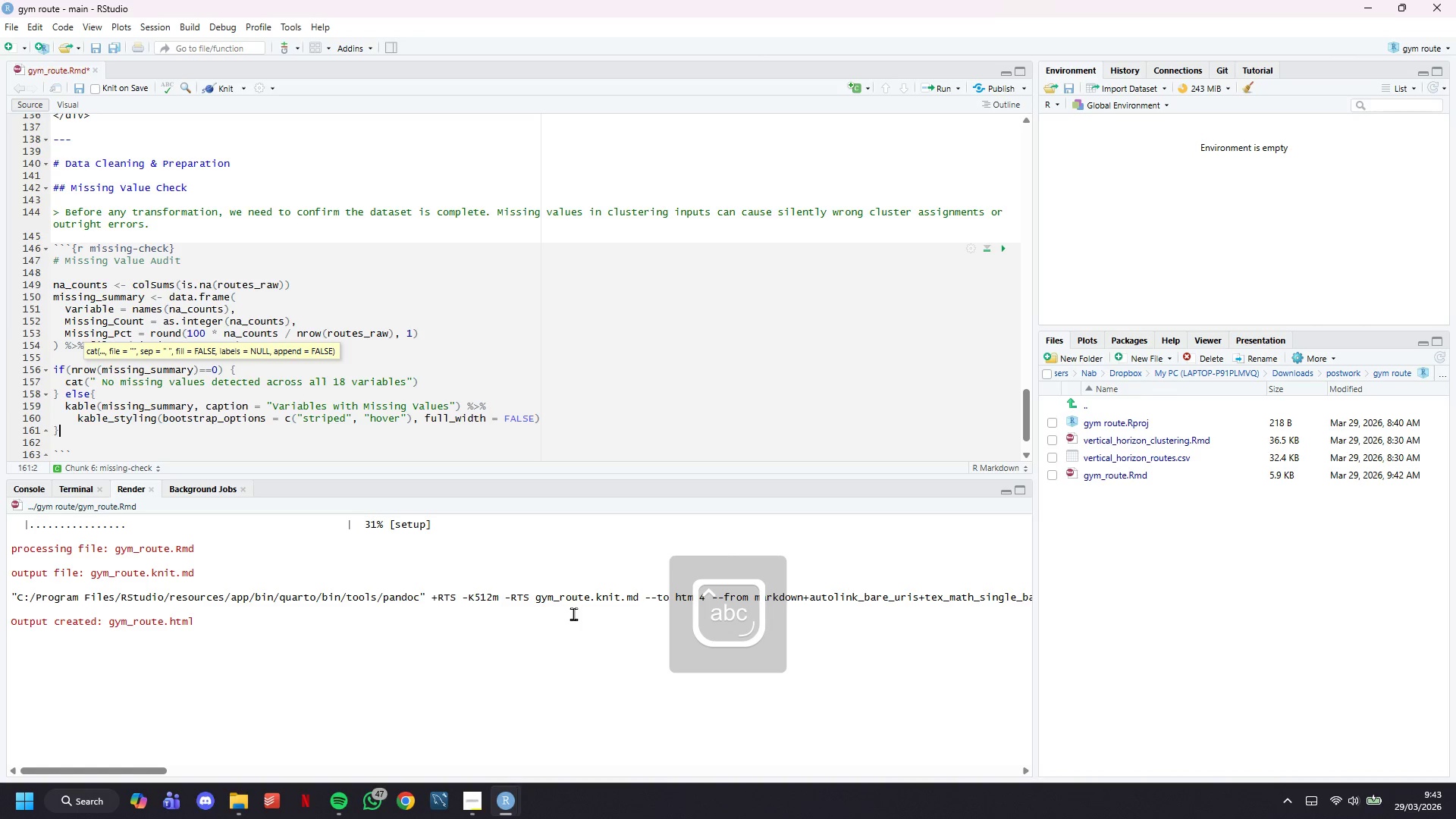 
key(ArrowDown)
 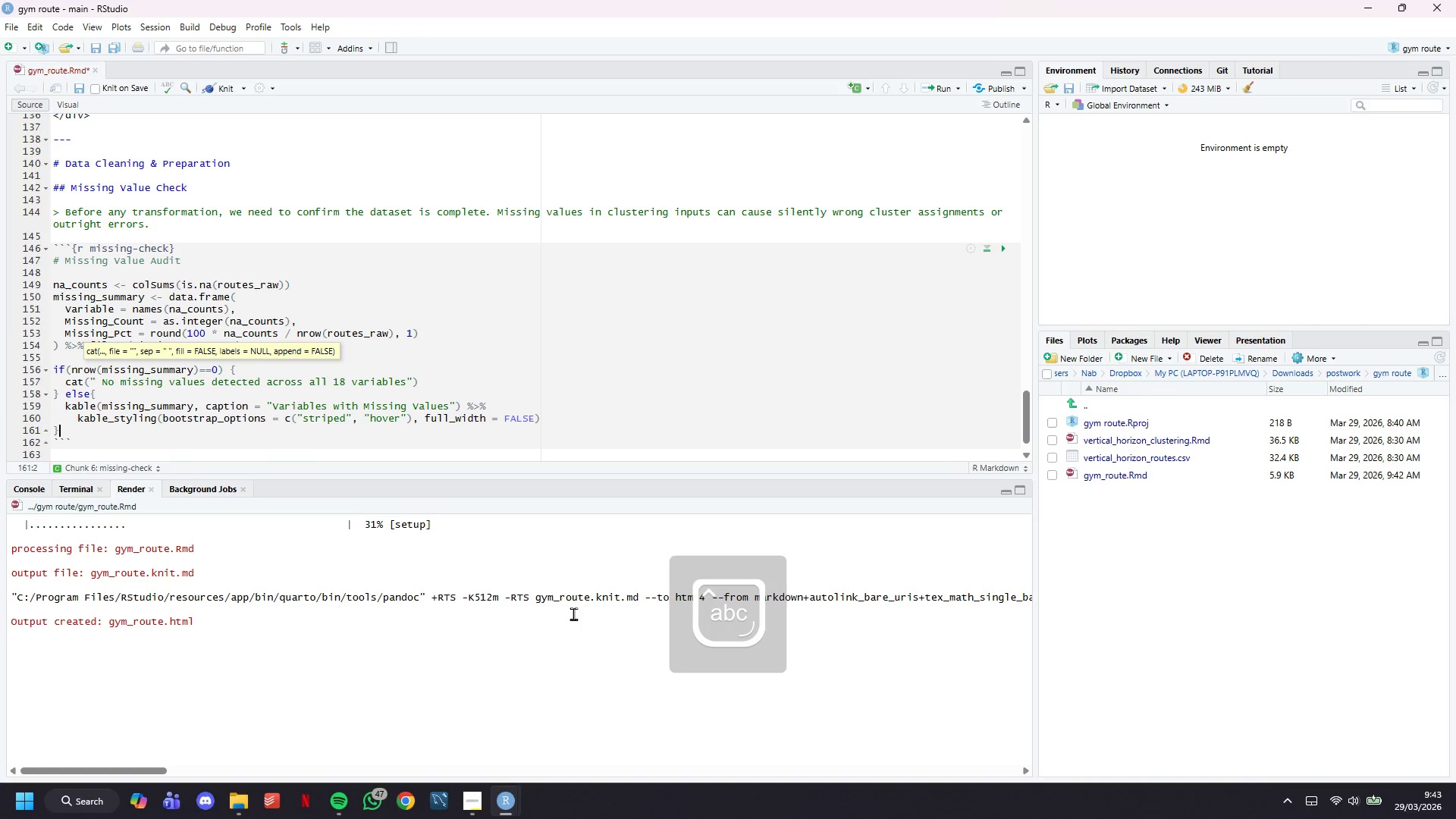 
key(Backspace)
 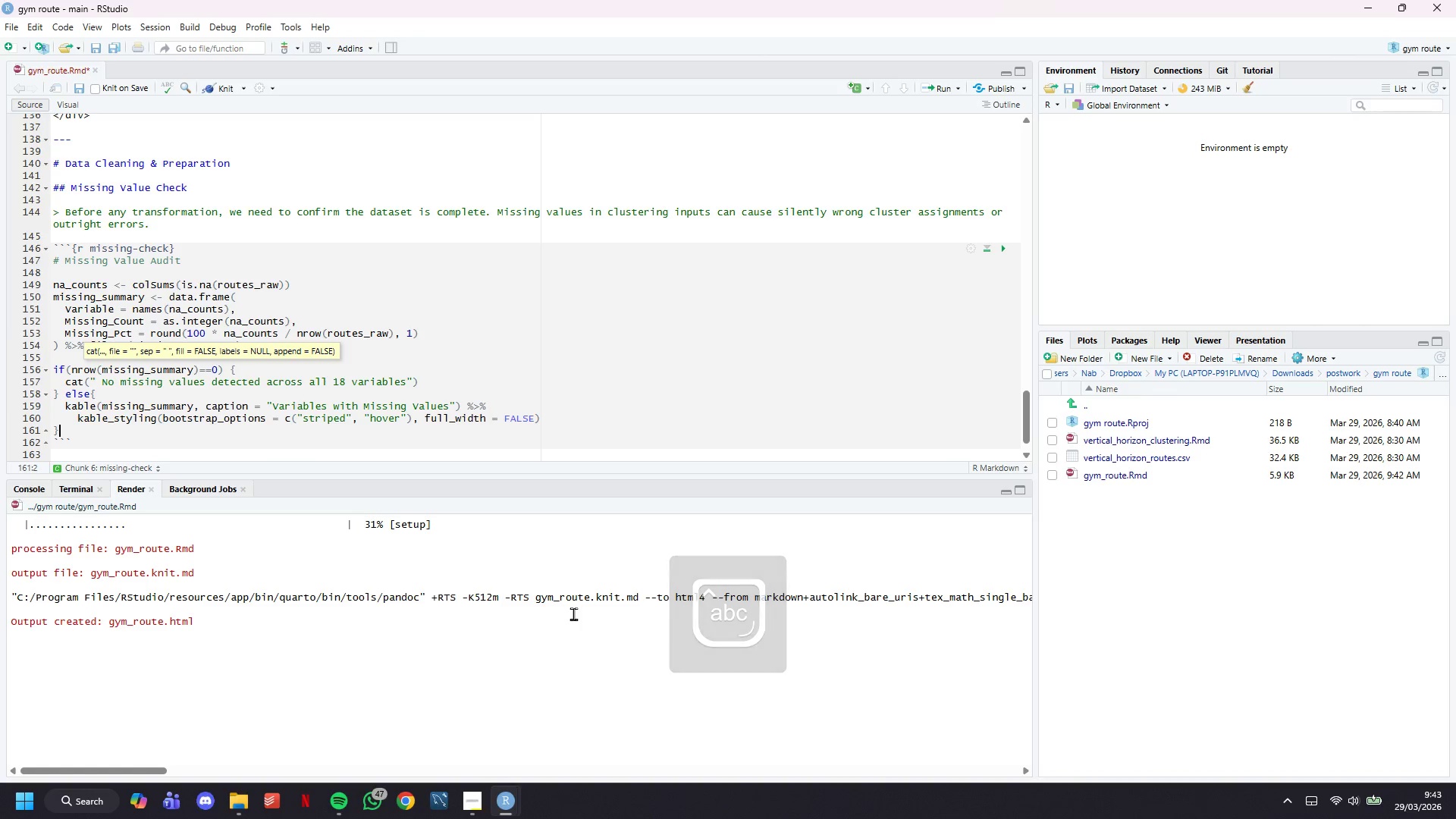 
key(Control+S)
 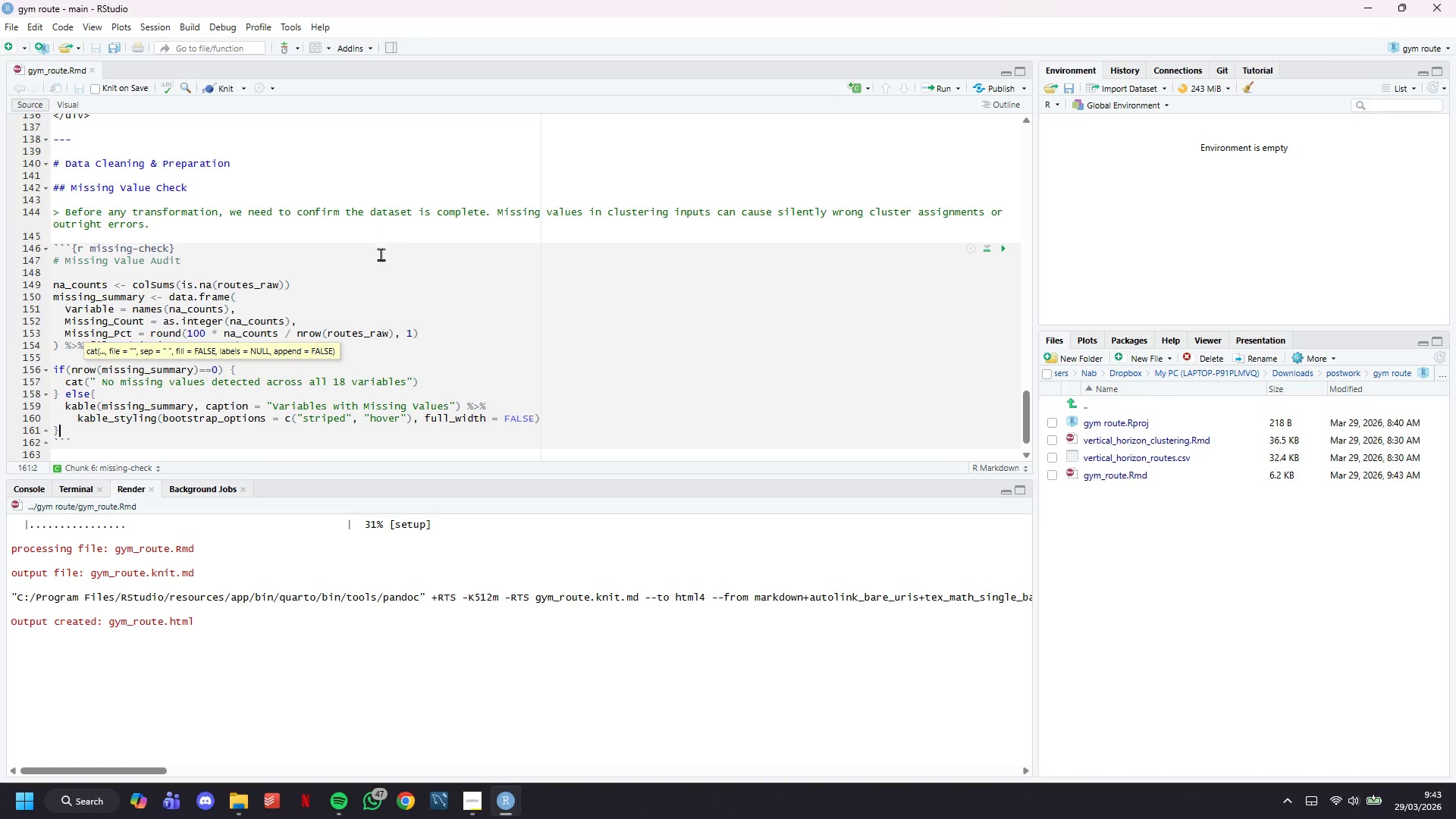 
scroll: coordinate [323, 227], scroll_direction: down, amount: 7.0
 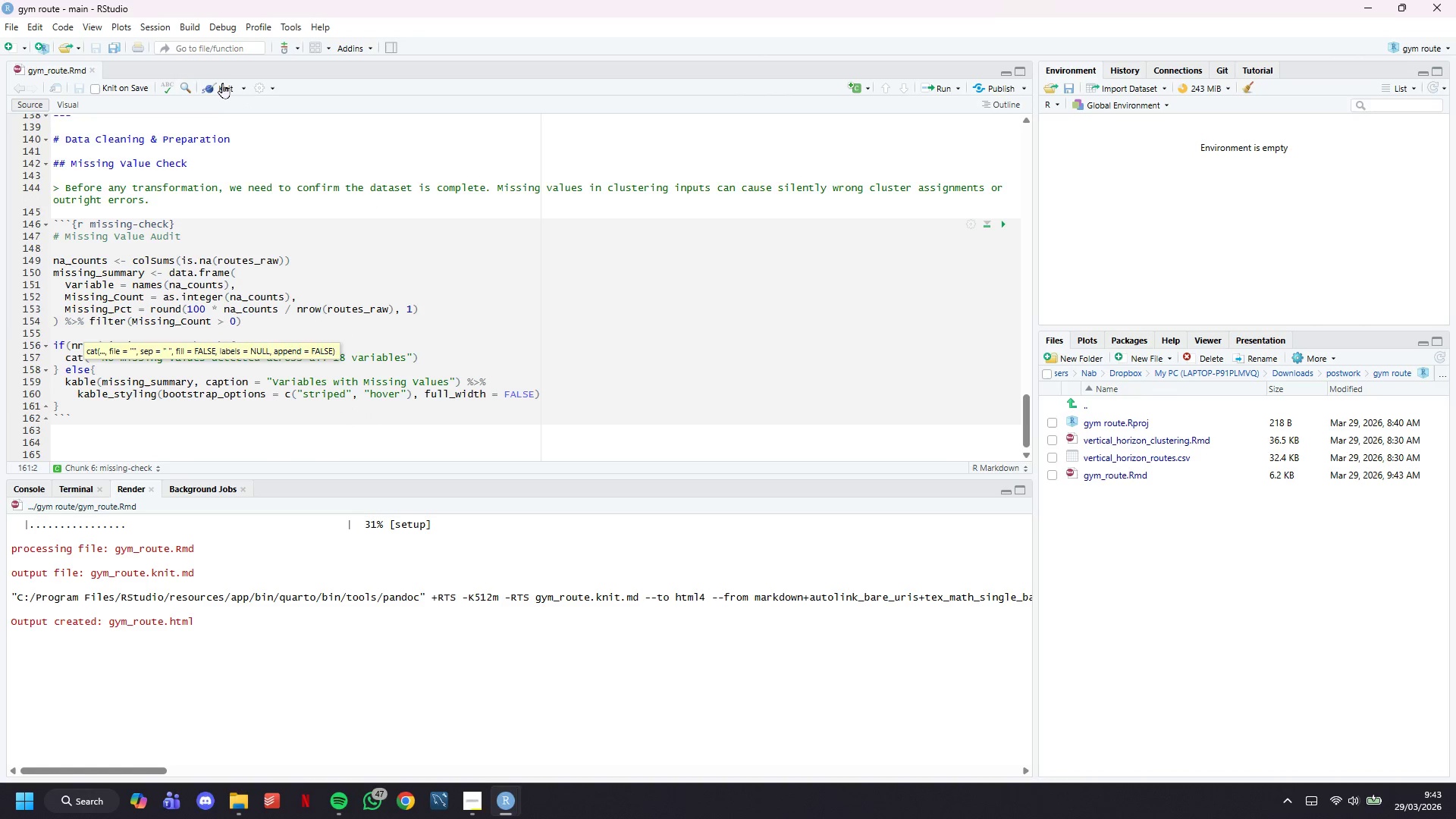 
left_click([222, 81])
 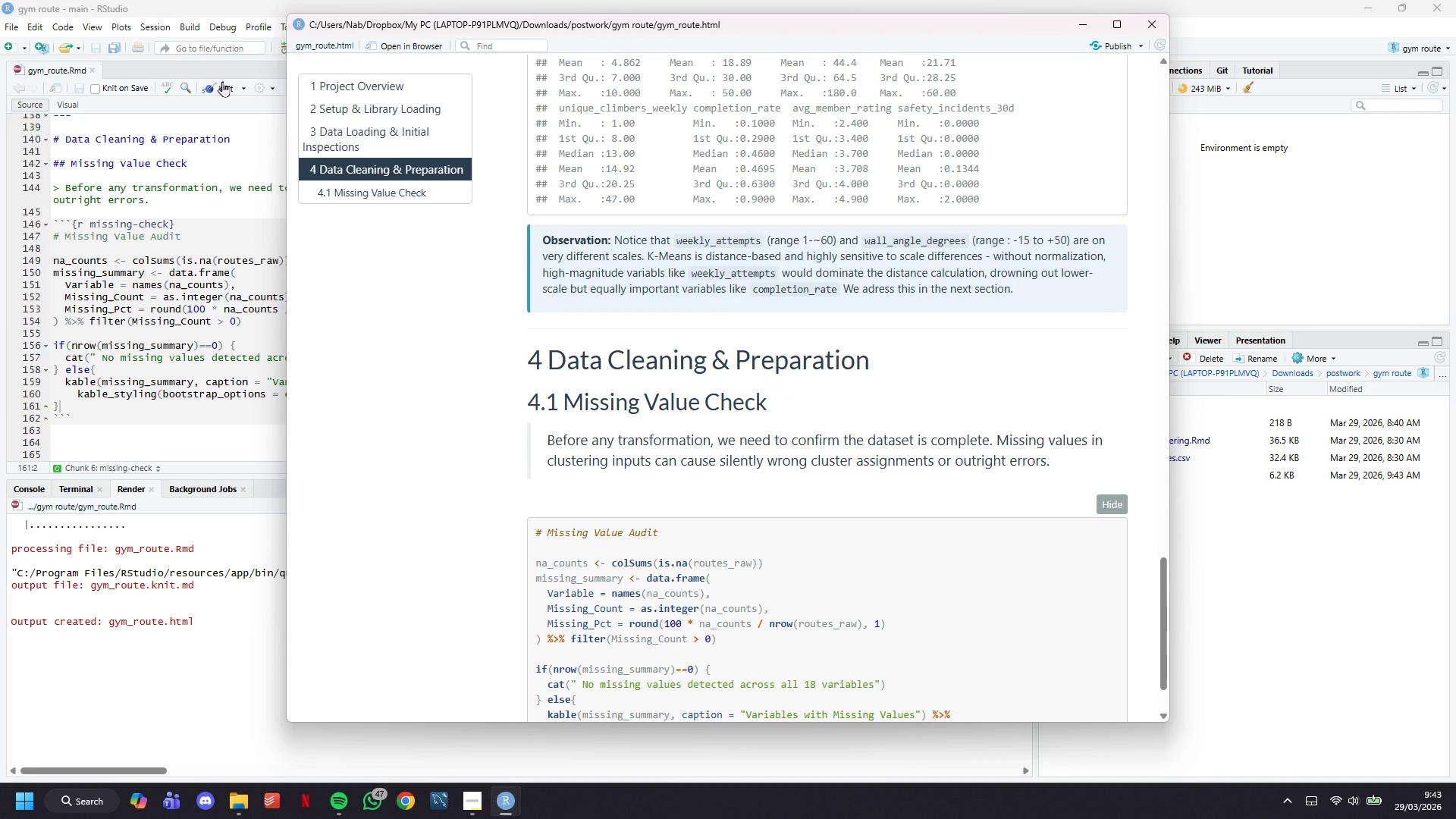 
wait(13.0)
 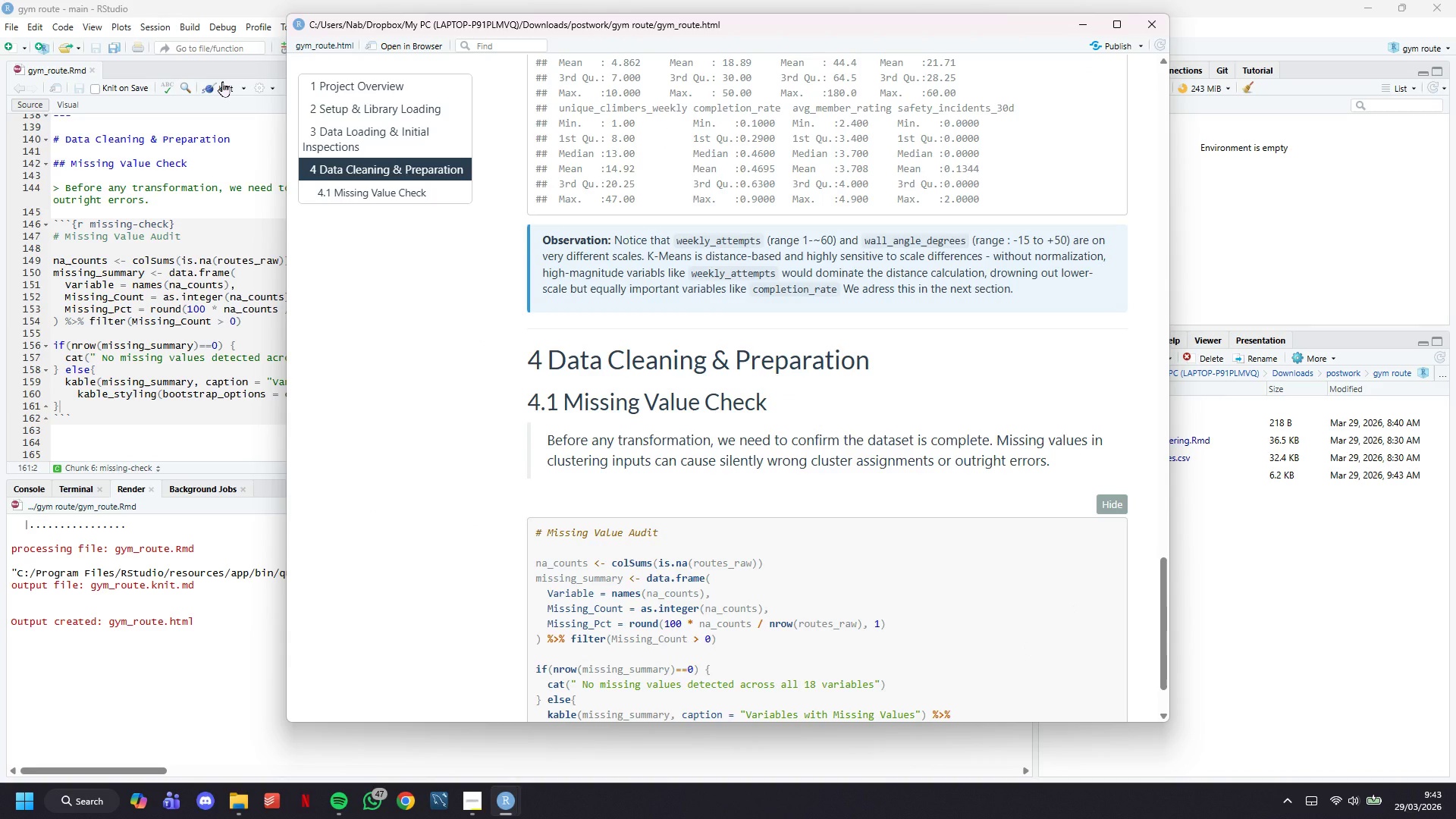 
scroll: coordinate [635, 473], scroll_direction: down, amount: 15.0
 